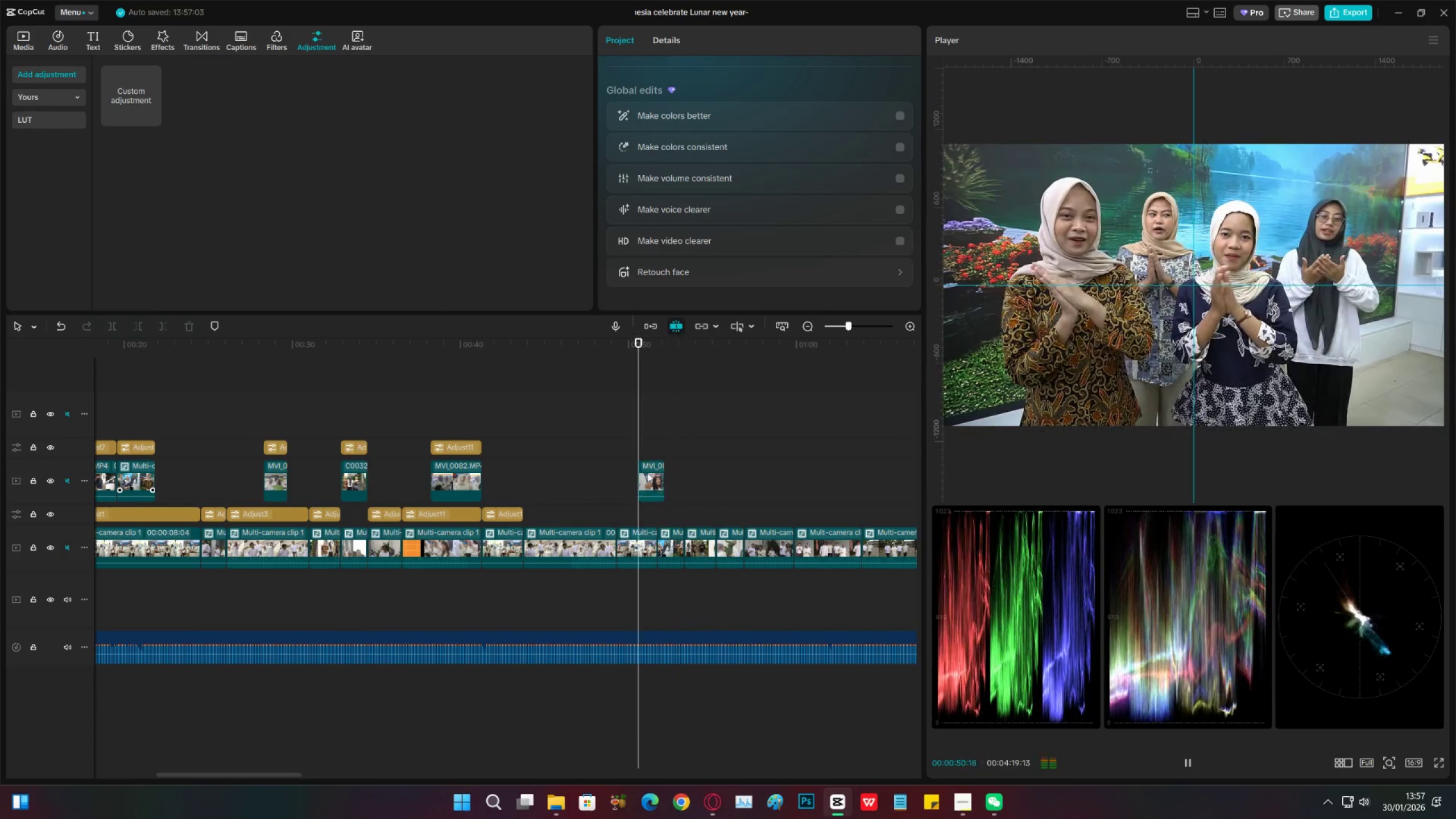 
key(Space)
 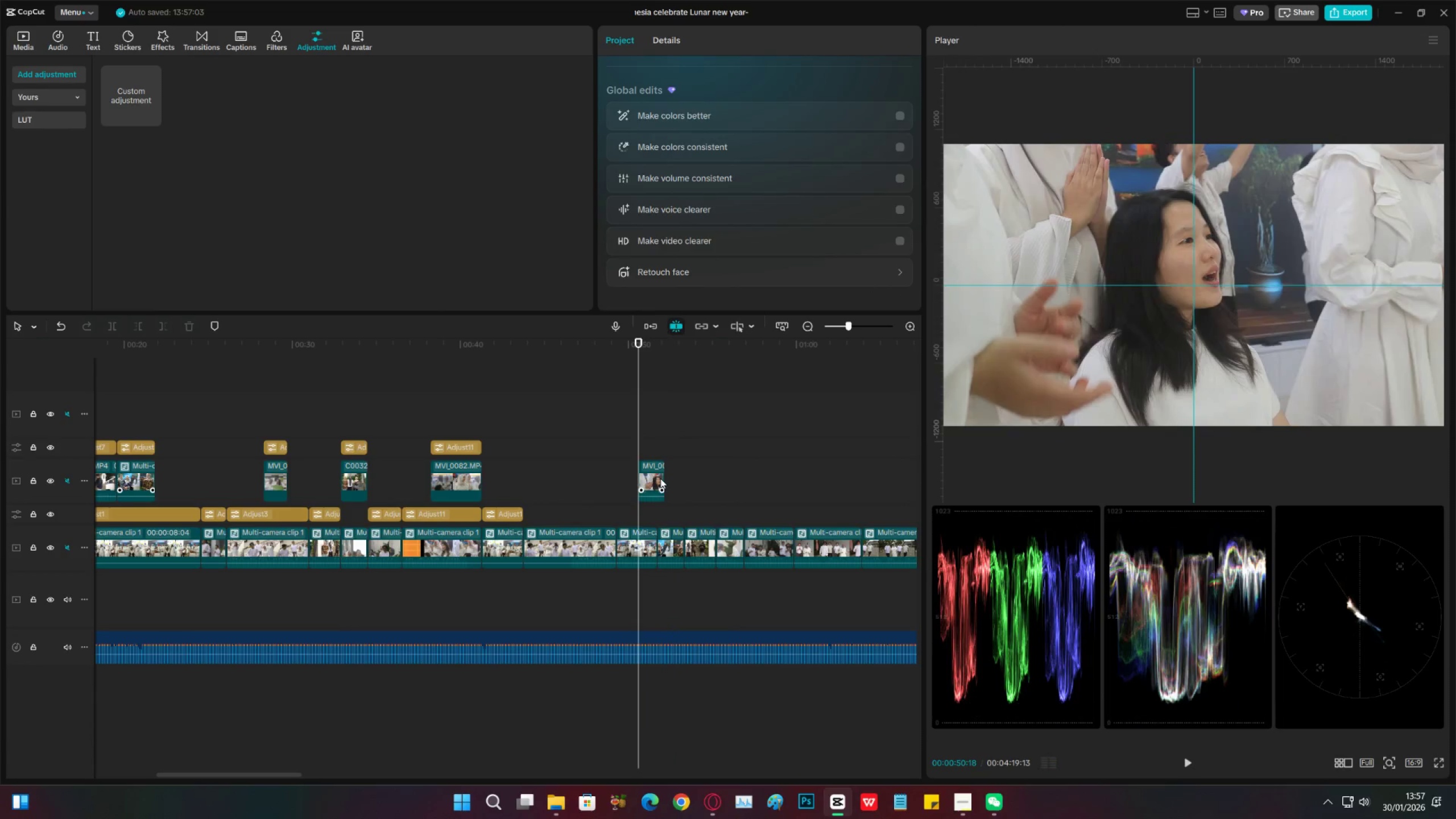 
key(Space)
 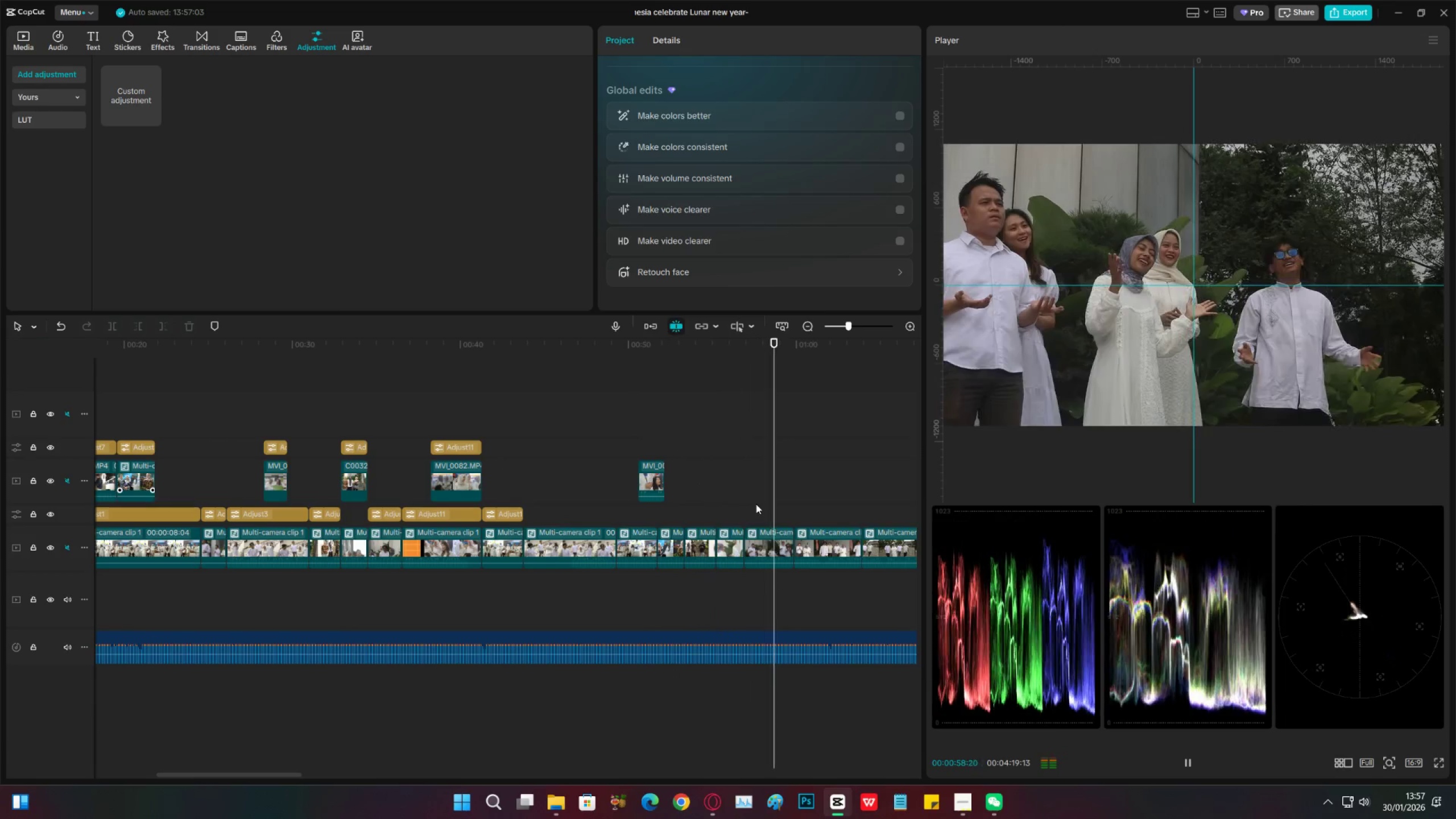 
wait(13.14)
 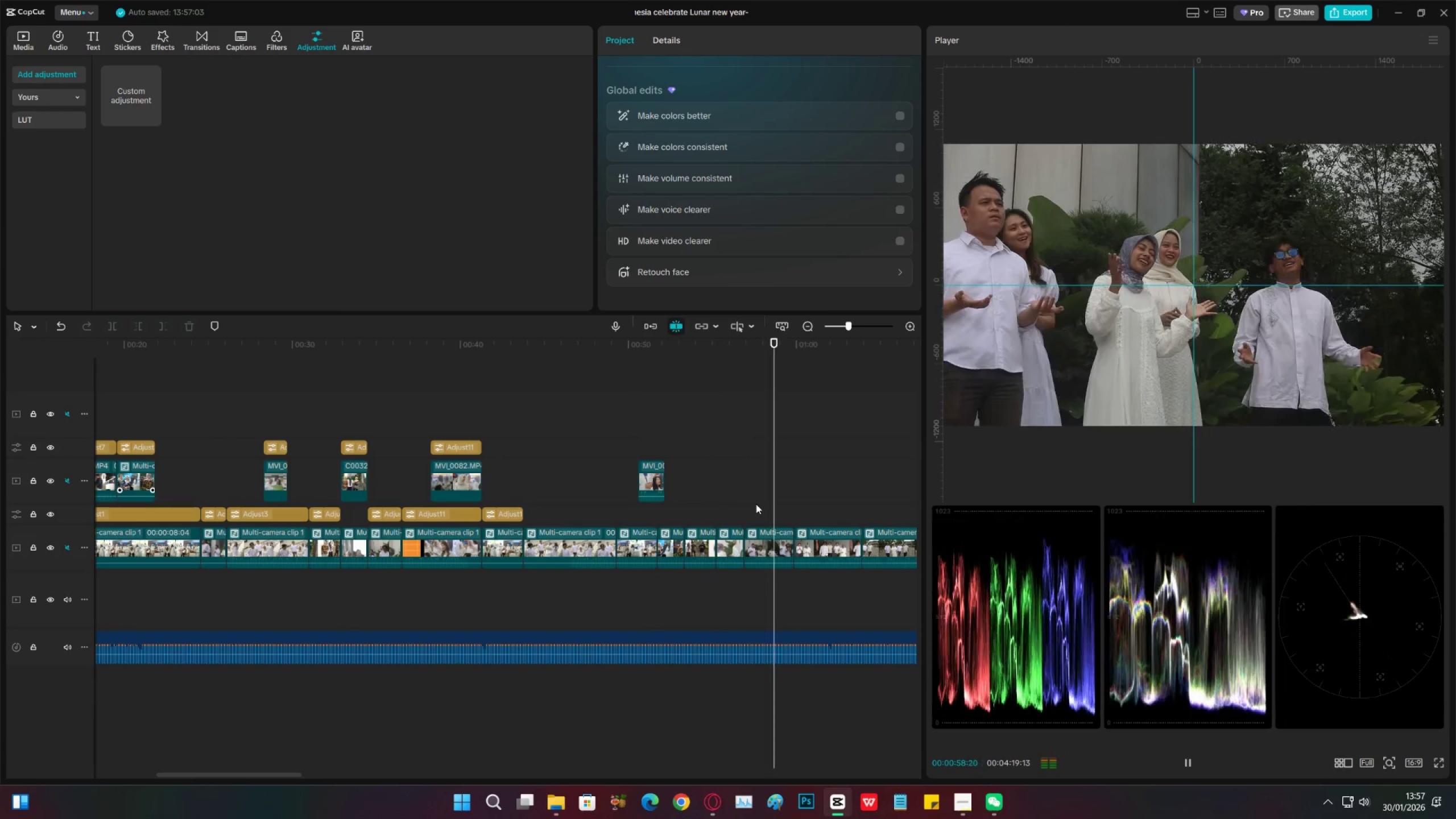 
left_click_drag(start_coordinate=[131, 350], to_coordinate=[149, 376])
 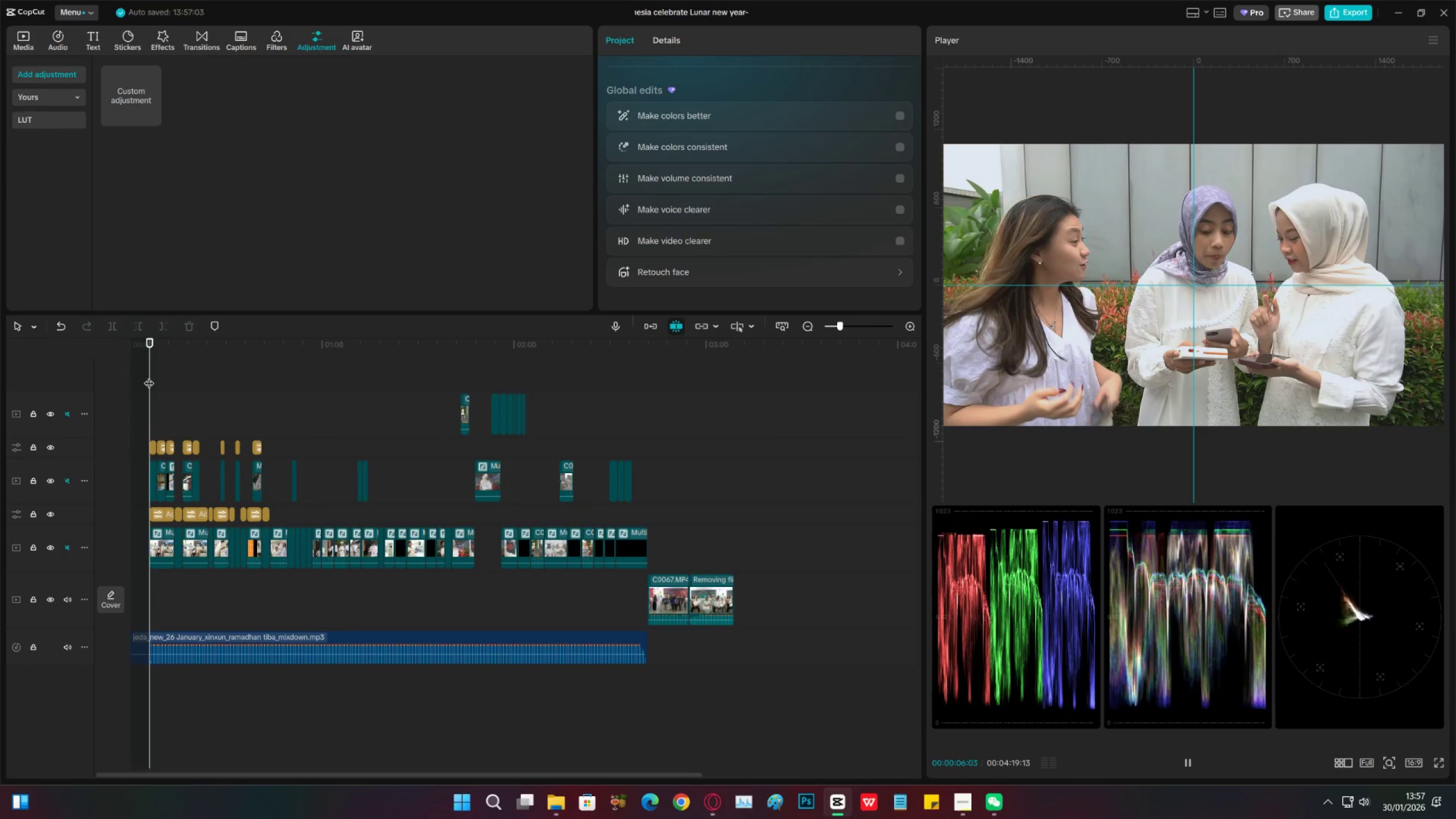 
key(Space)
 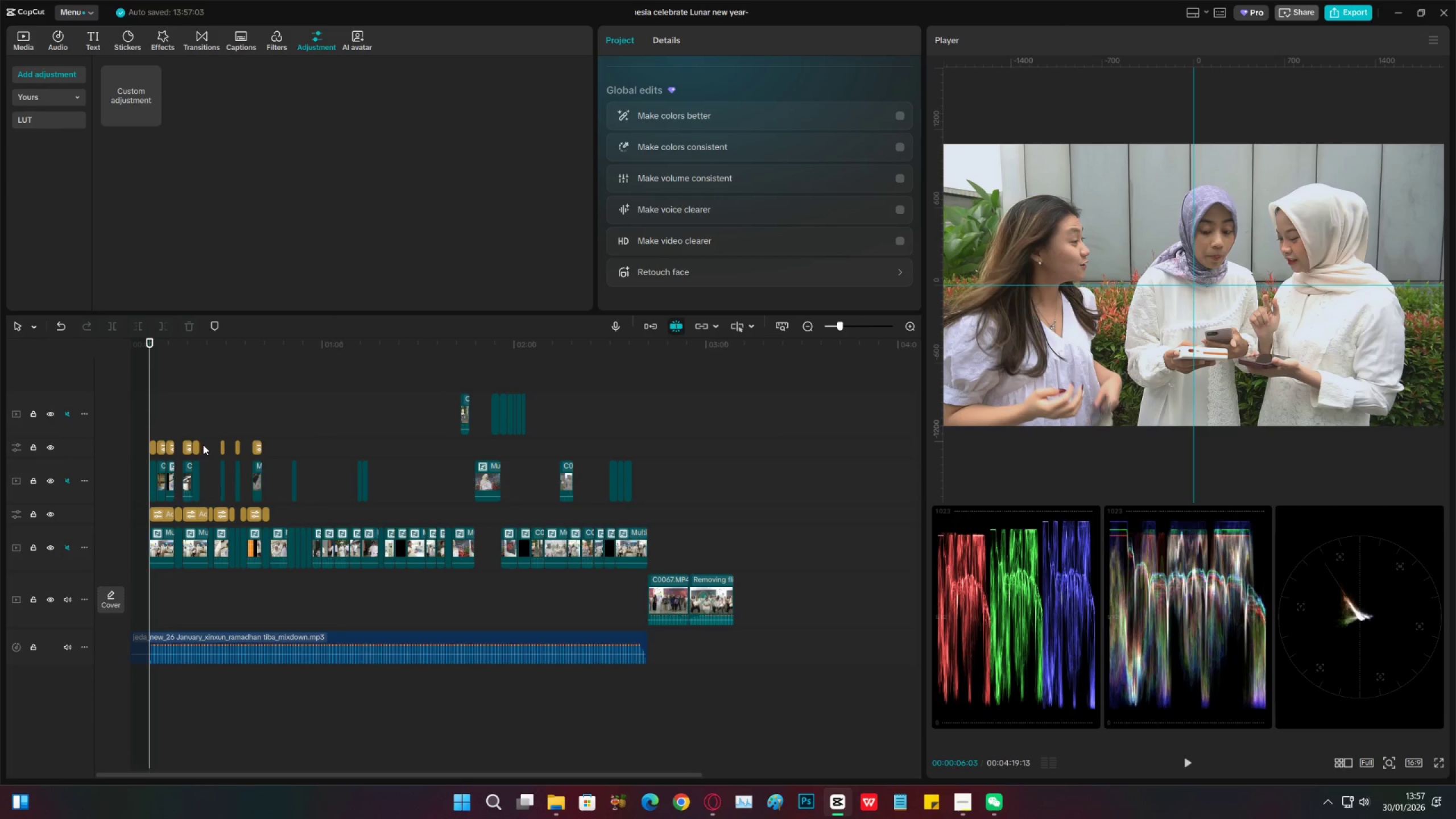 
key(Space)
 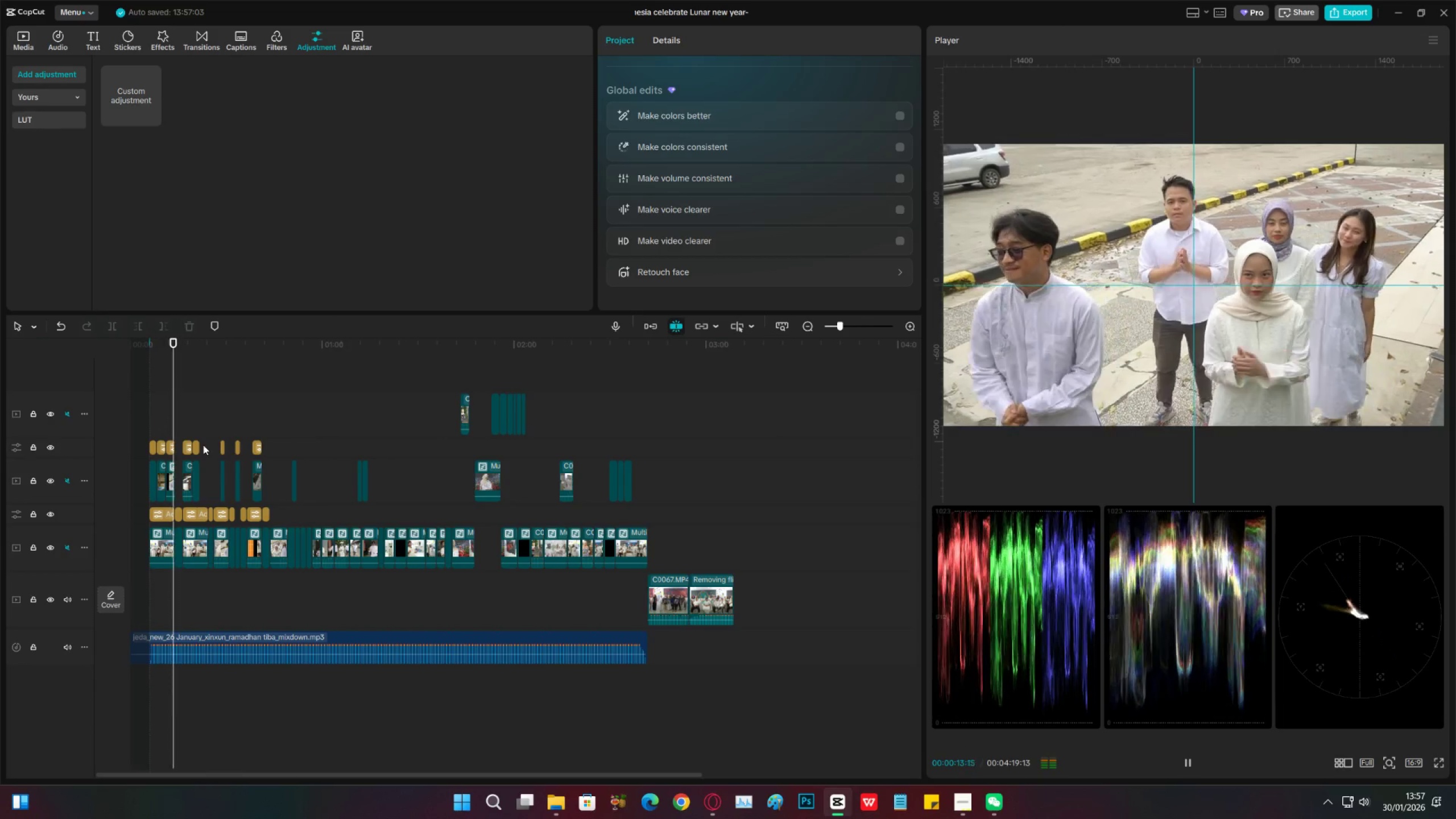 
wait(12.51)
 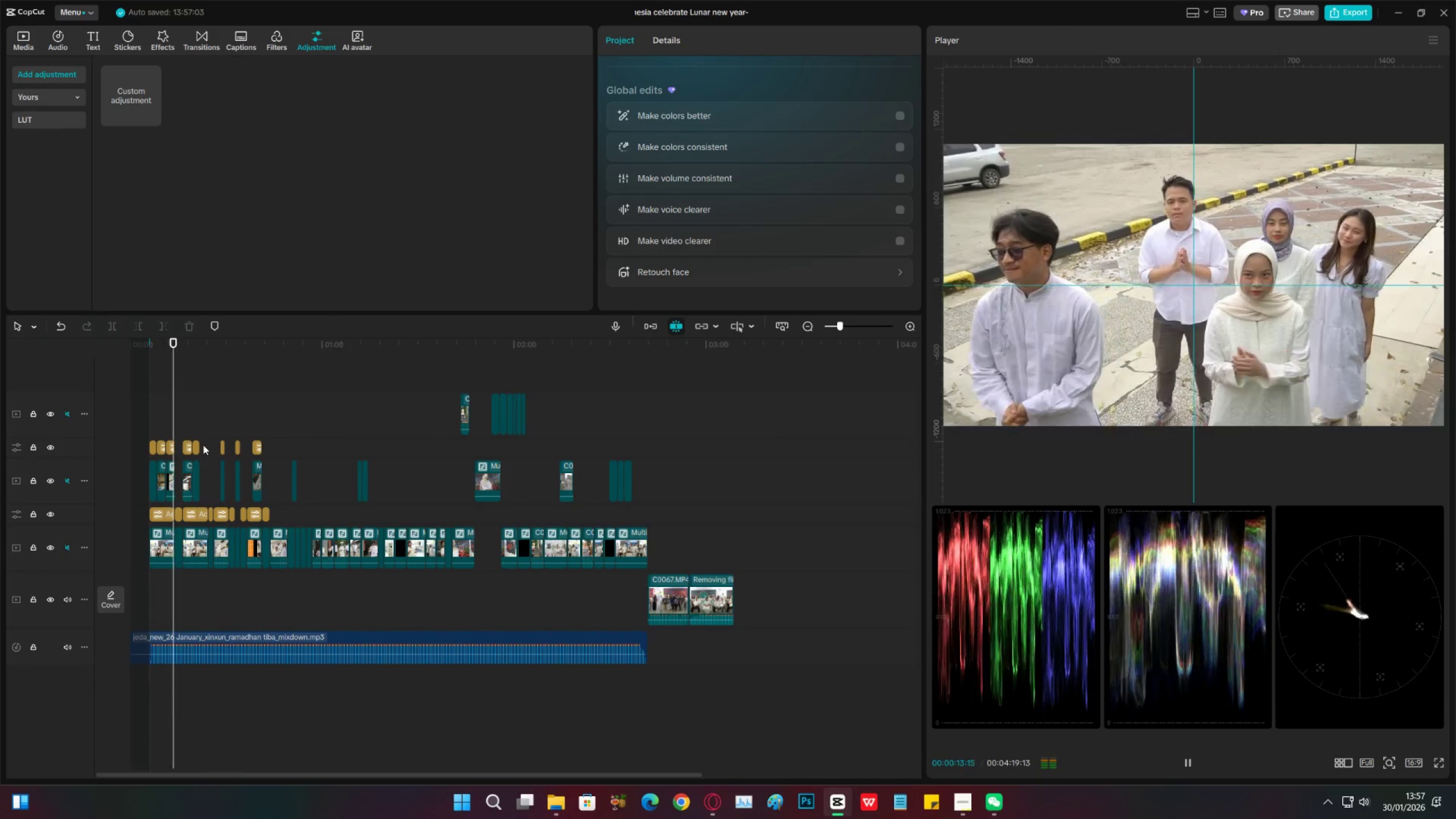 
left_click([159, 428])
 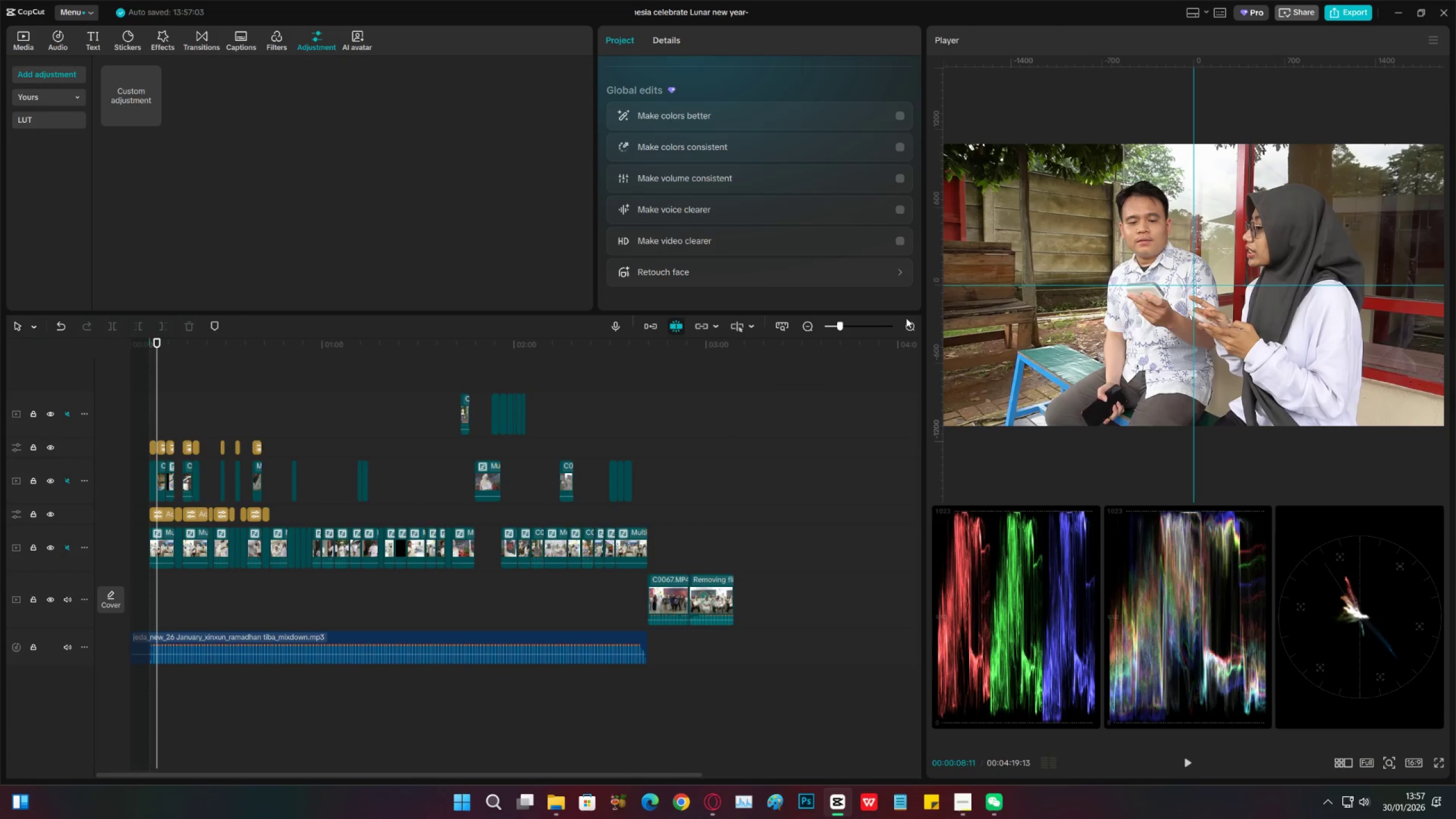 
double_click([913, 325])
 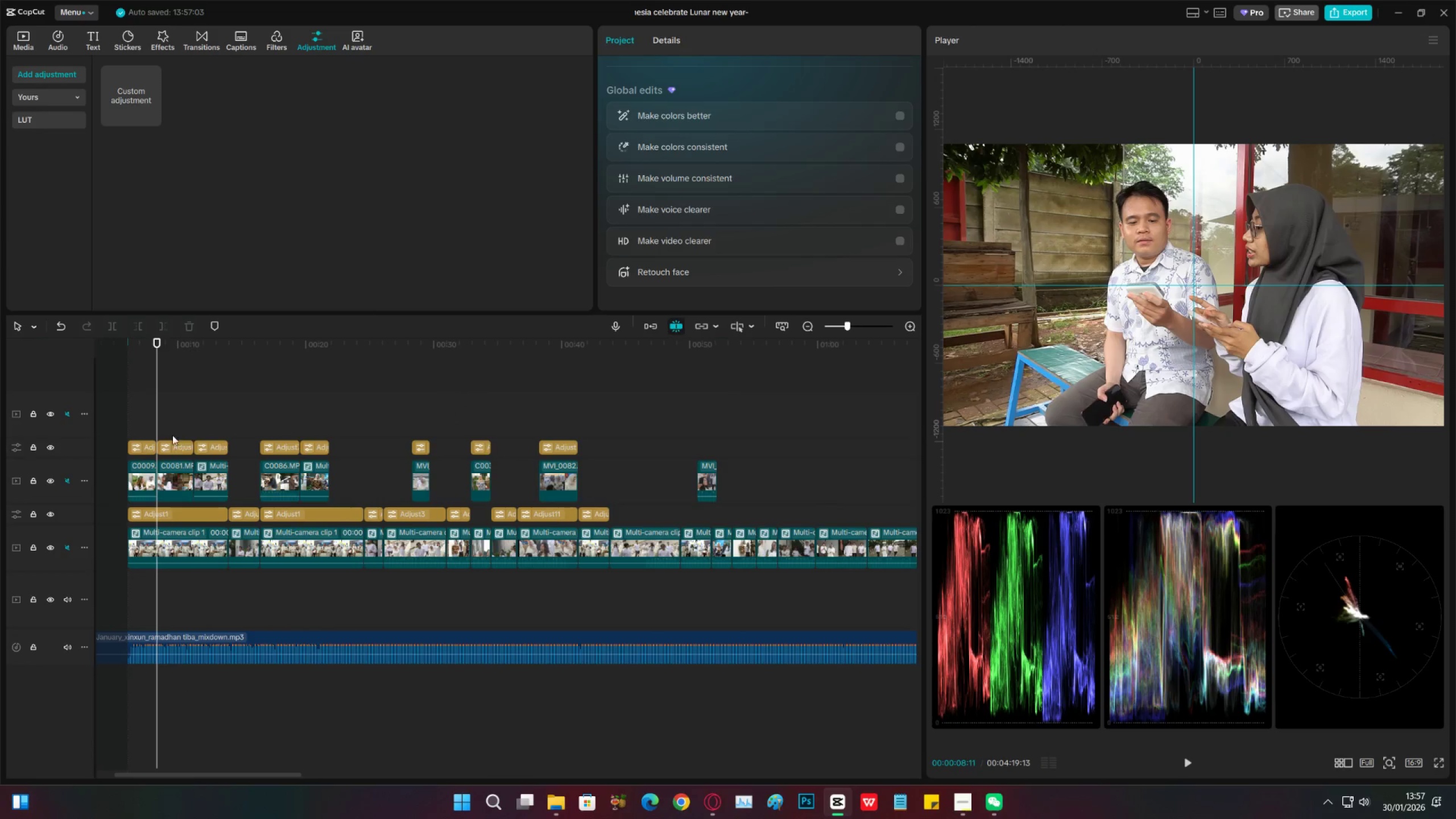 
left_click_drag(start_coordinate=[171, 424], to_coordinate=[179, 479])
 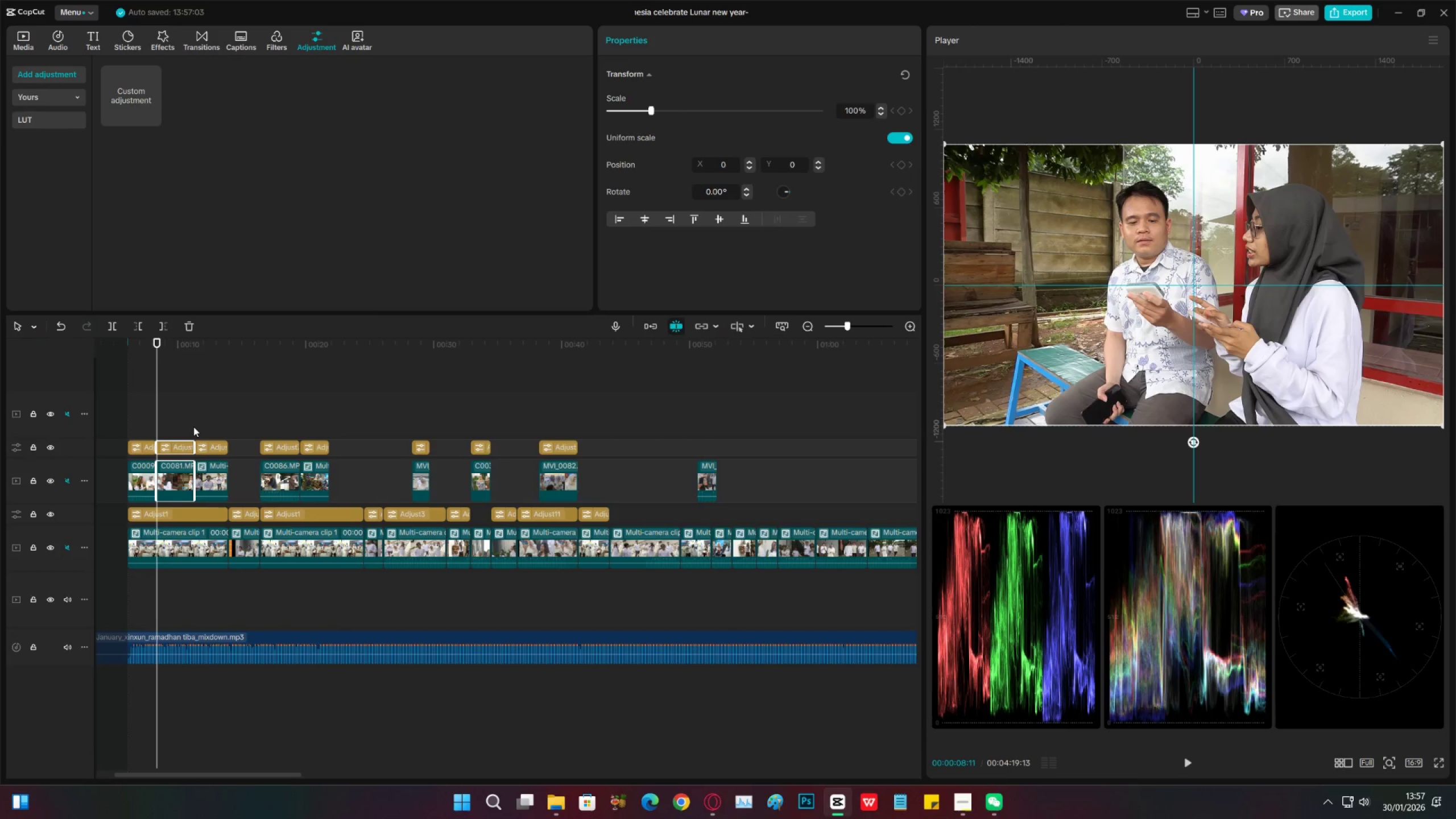 
wait(7.2)
 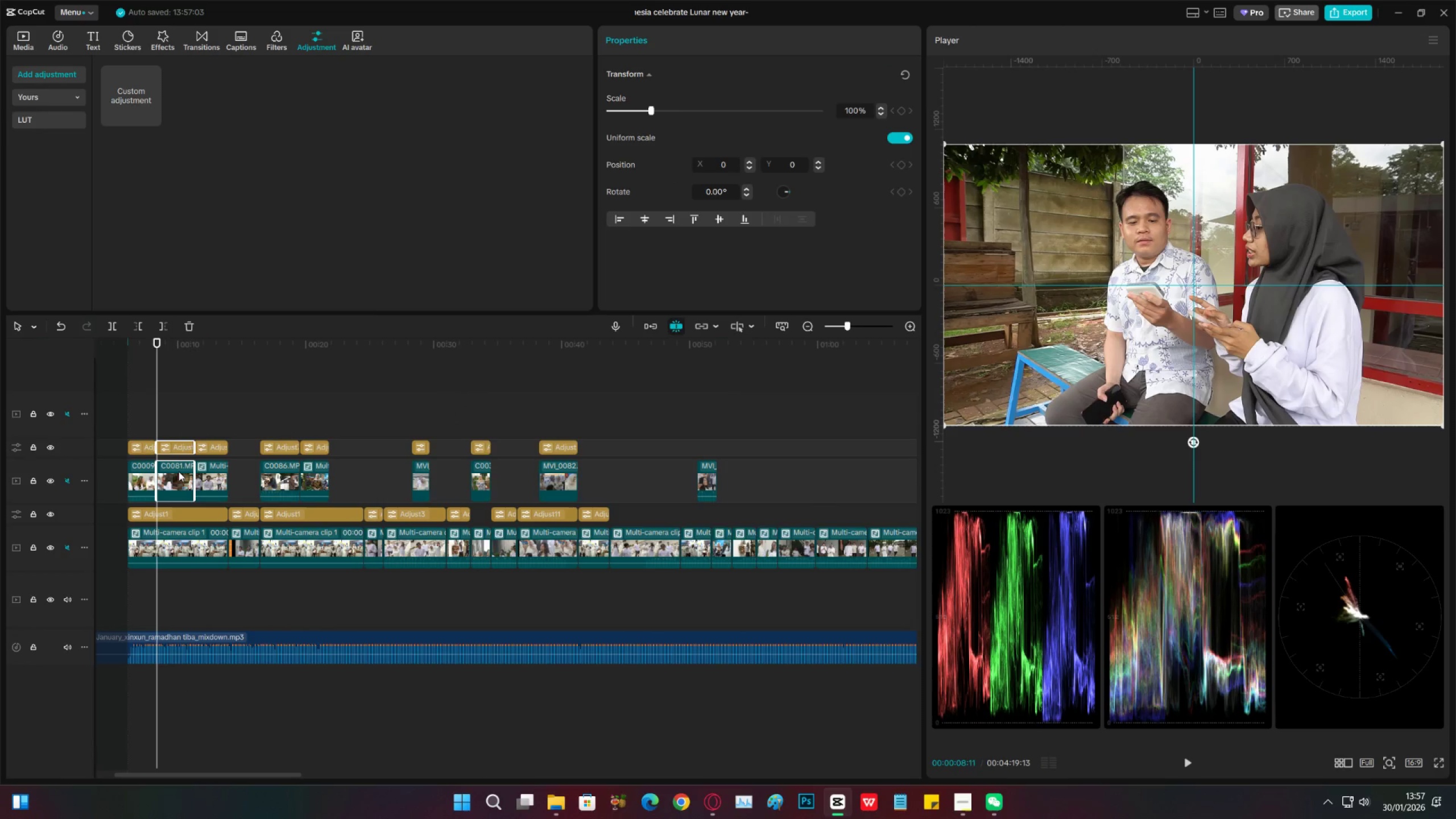 
left_click([176, 356])
 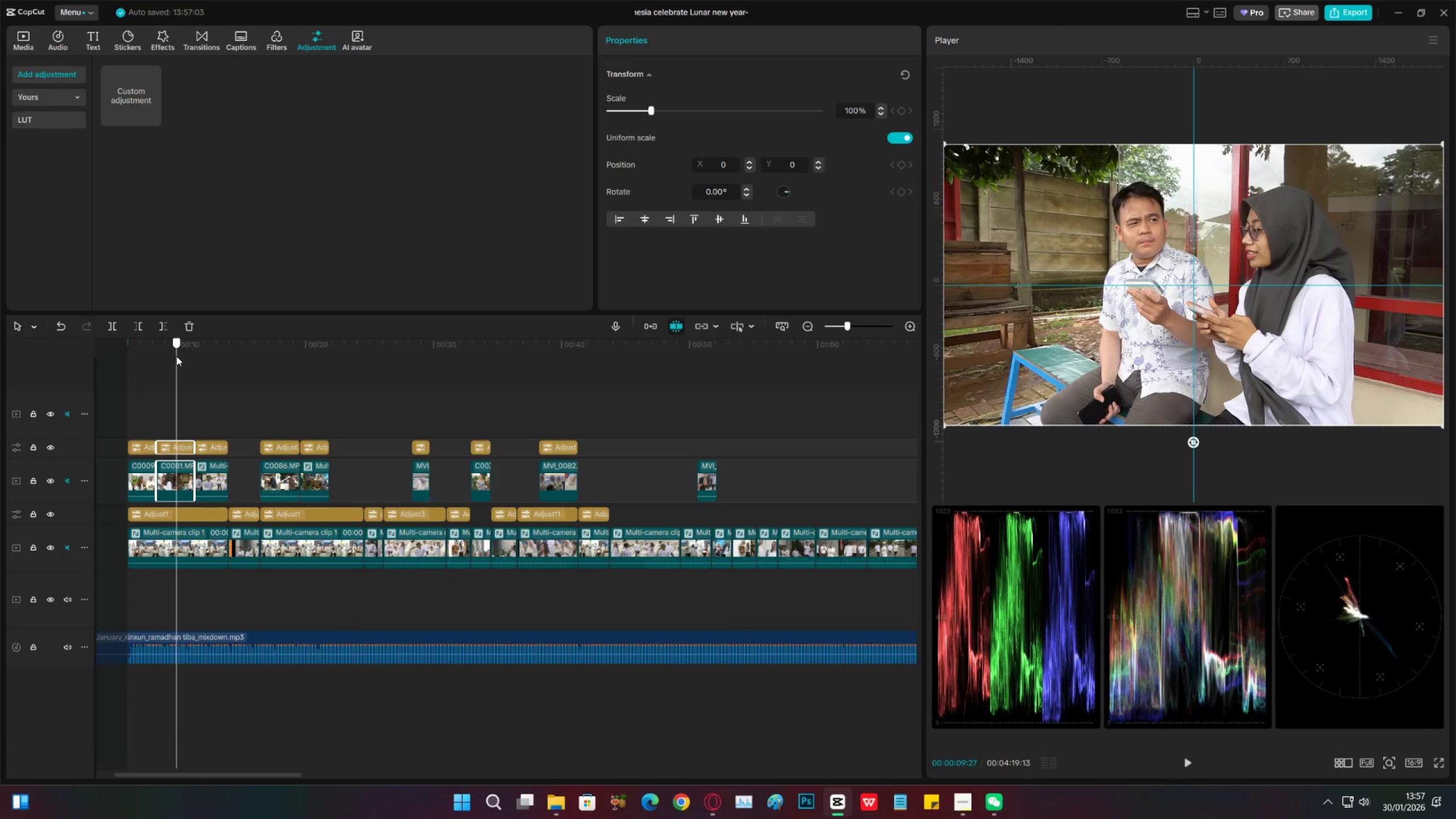 
key(Control+S)
 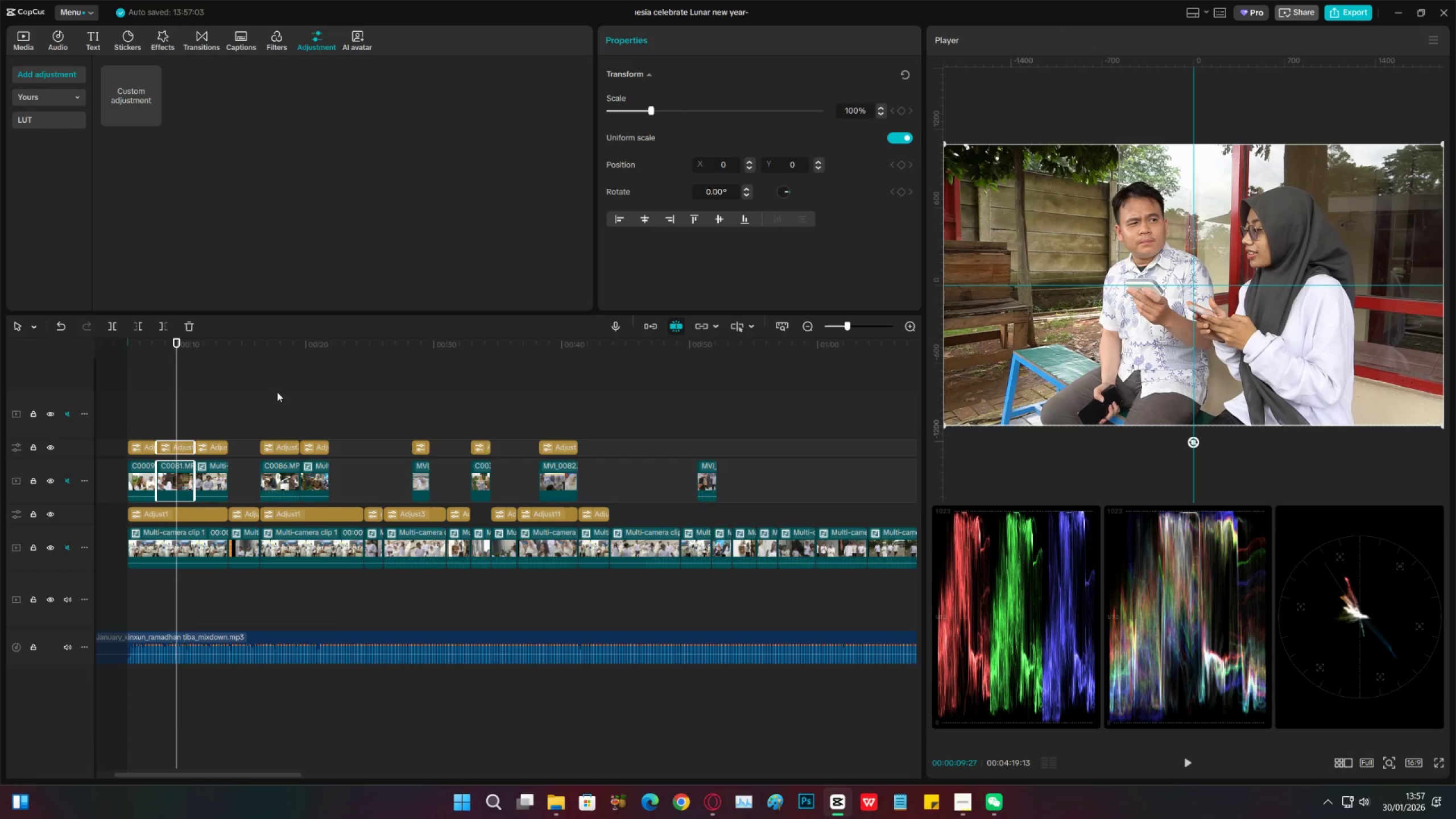 
left_click([270, 391])
 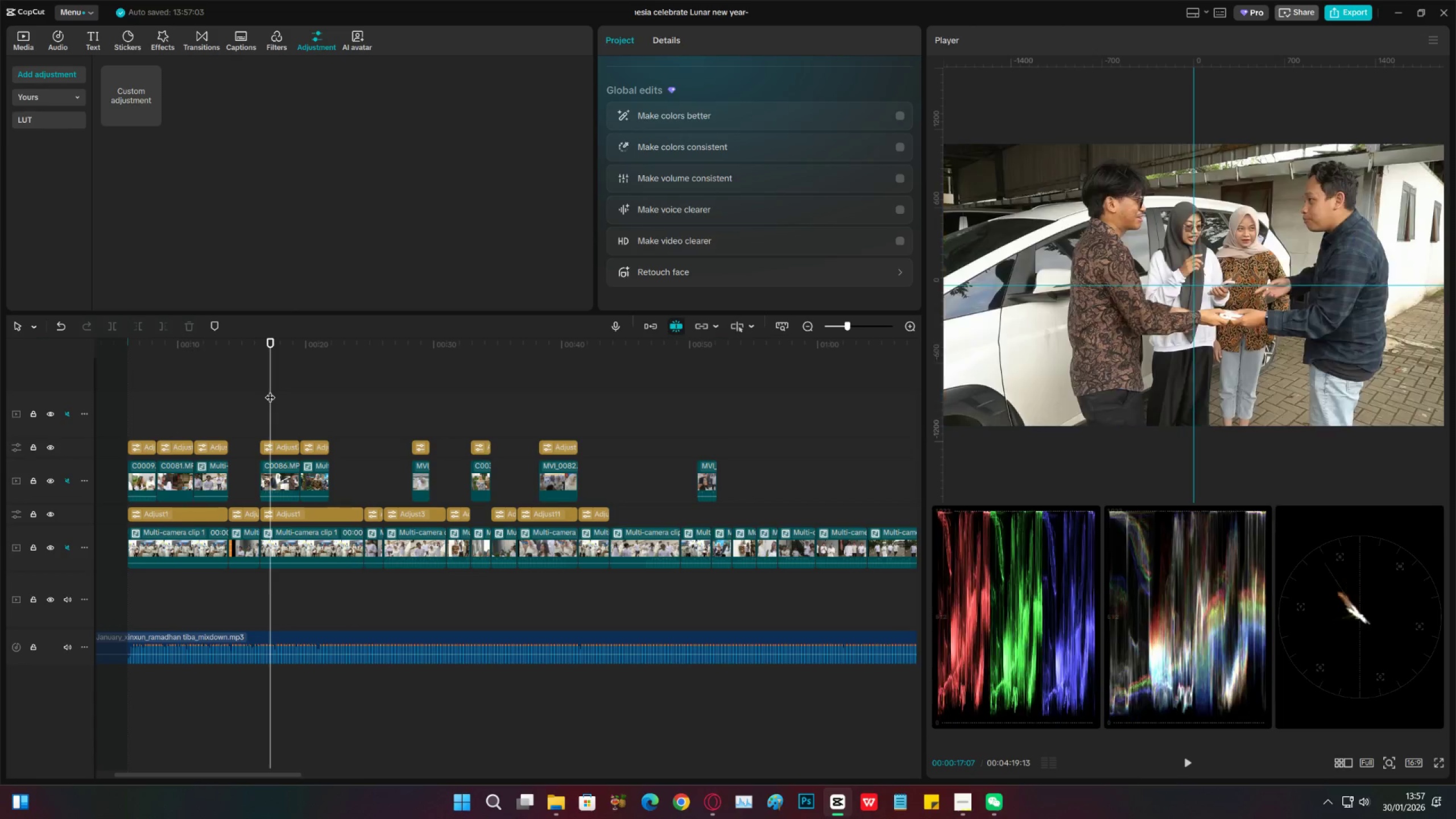 
key(Space)
 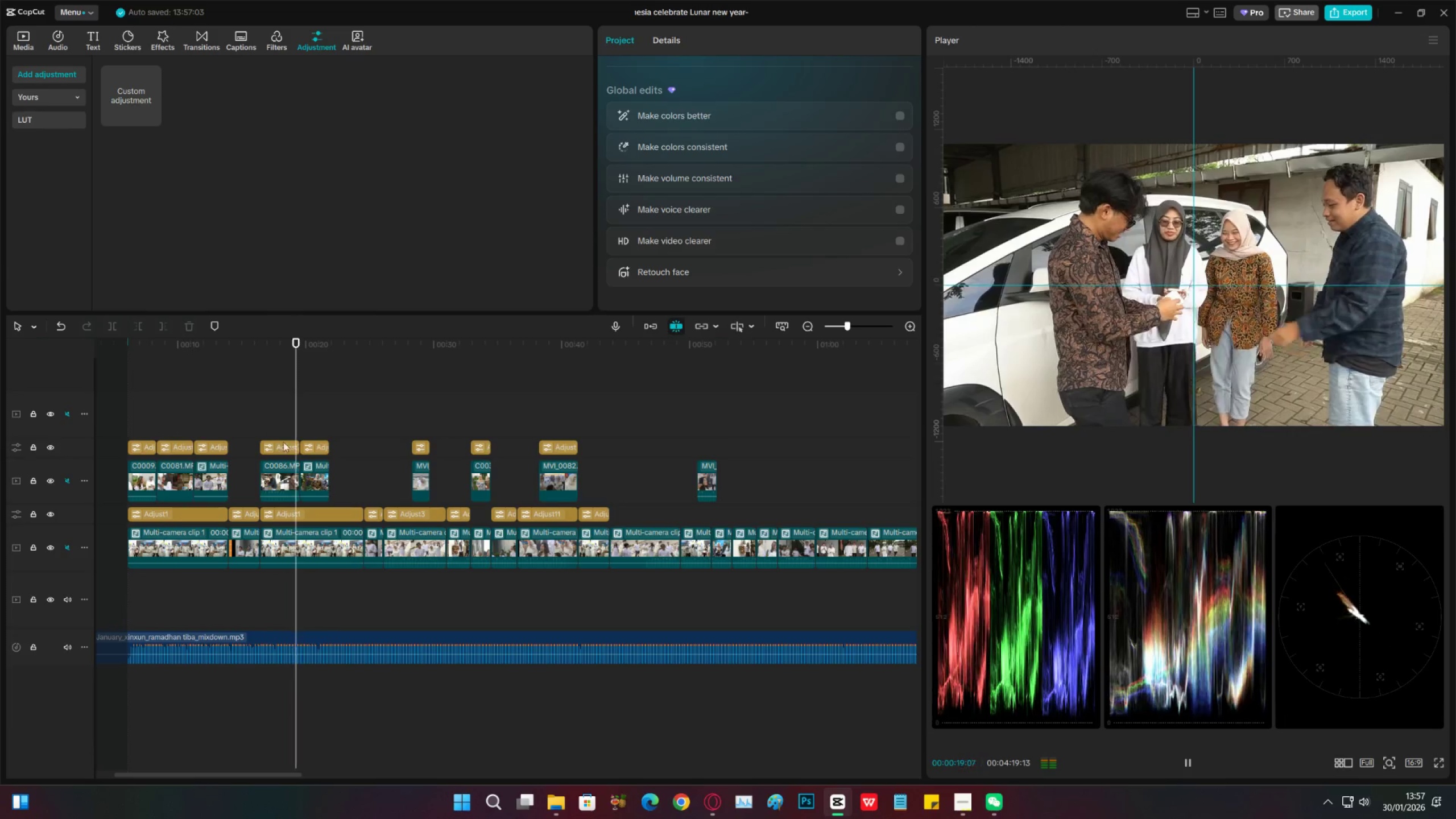 
key(Space)
 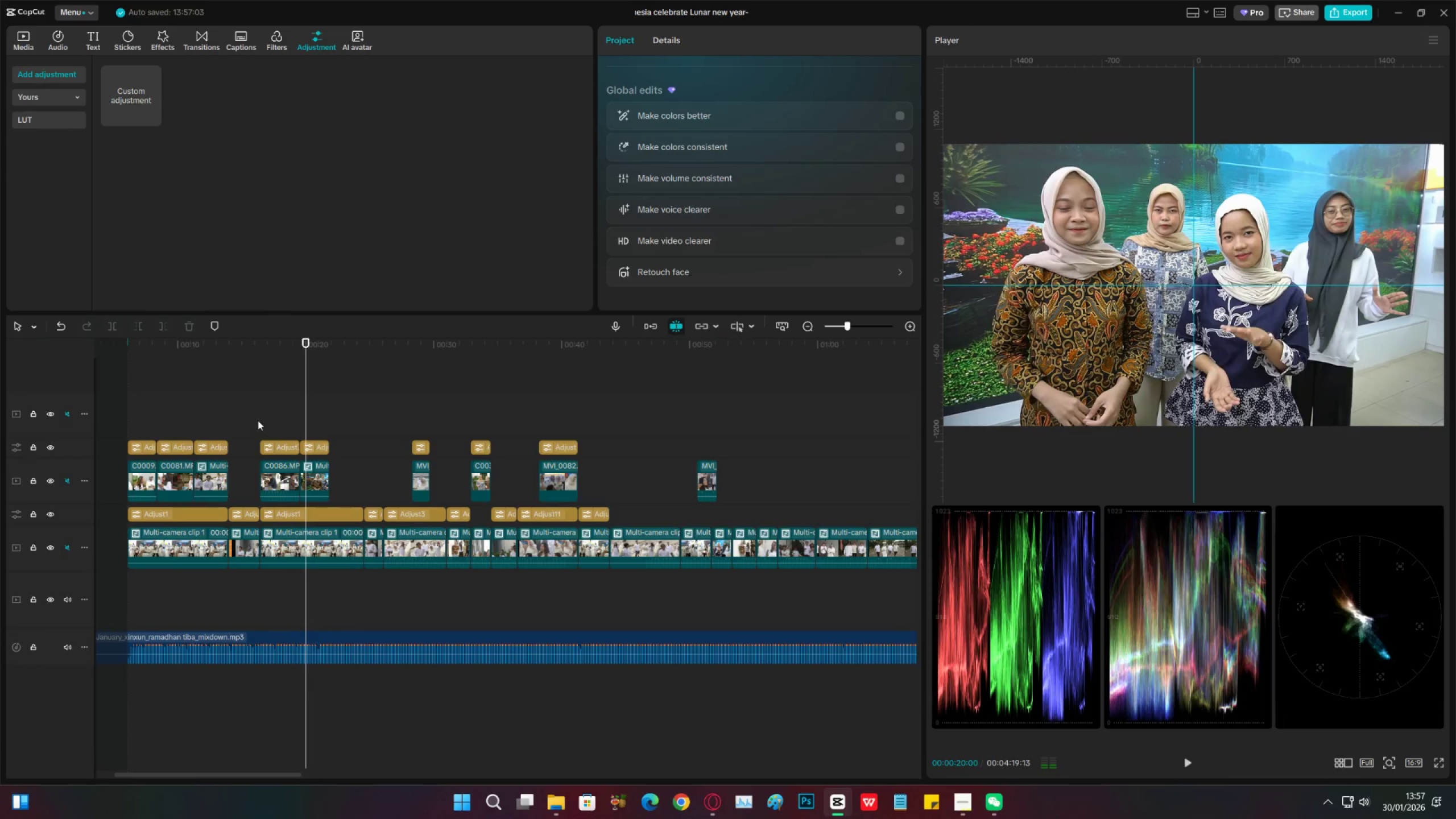 
key(Control+ControlLeft)
 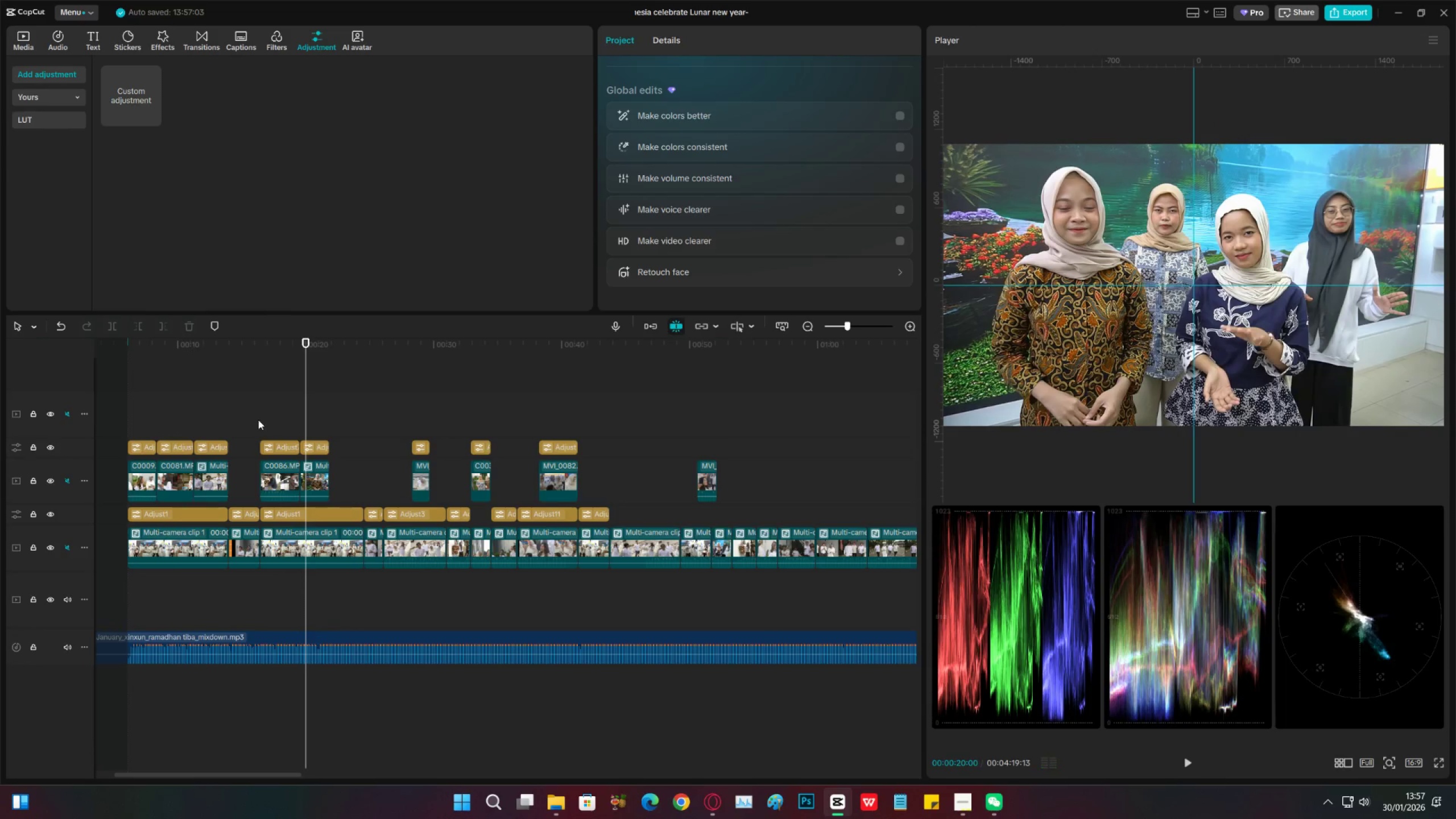 
key(Control+S)
 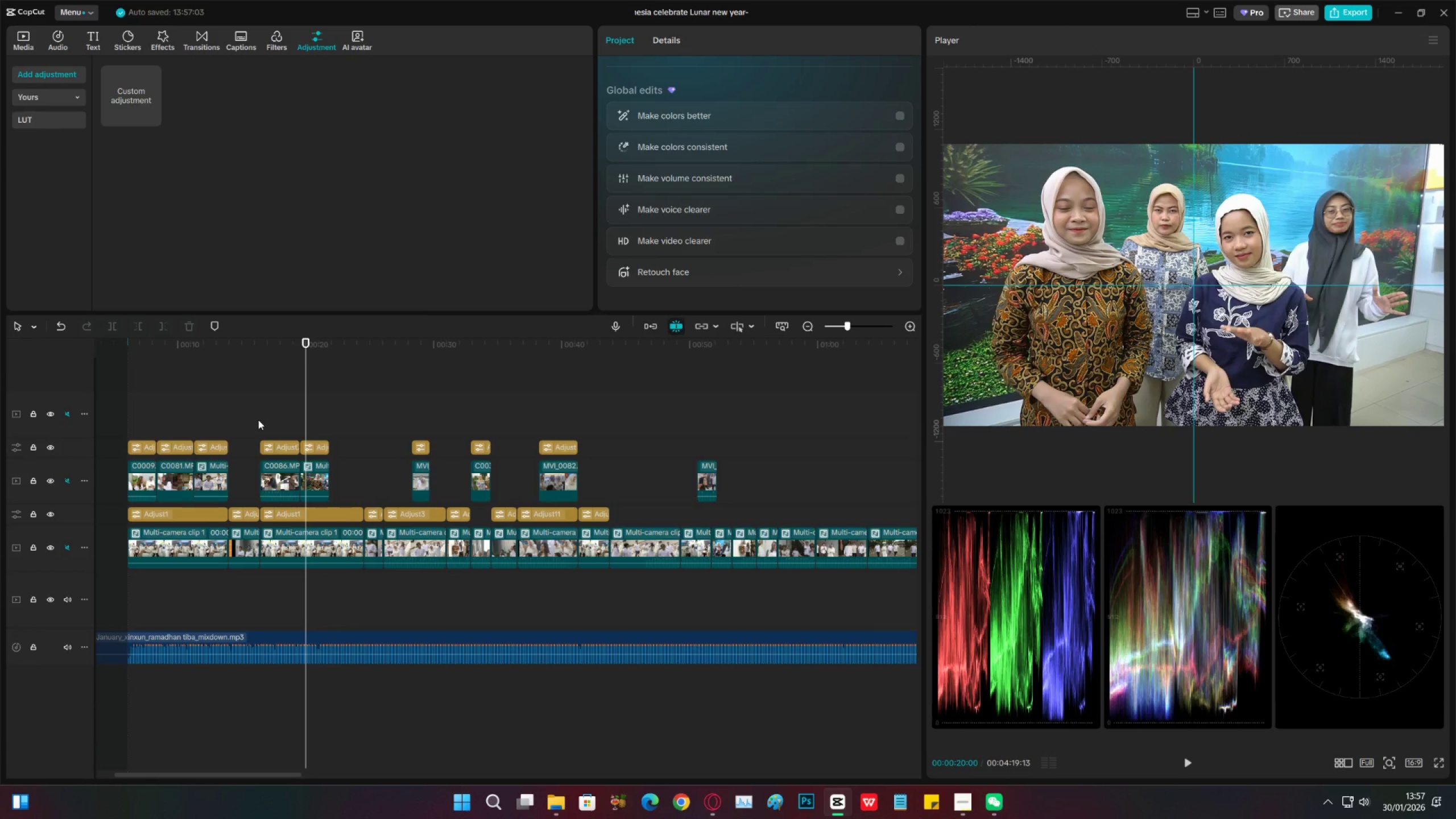 
wait(10.89)
 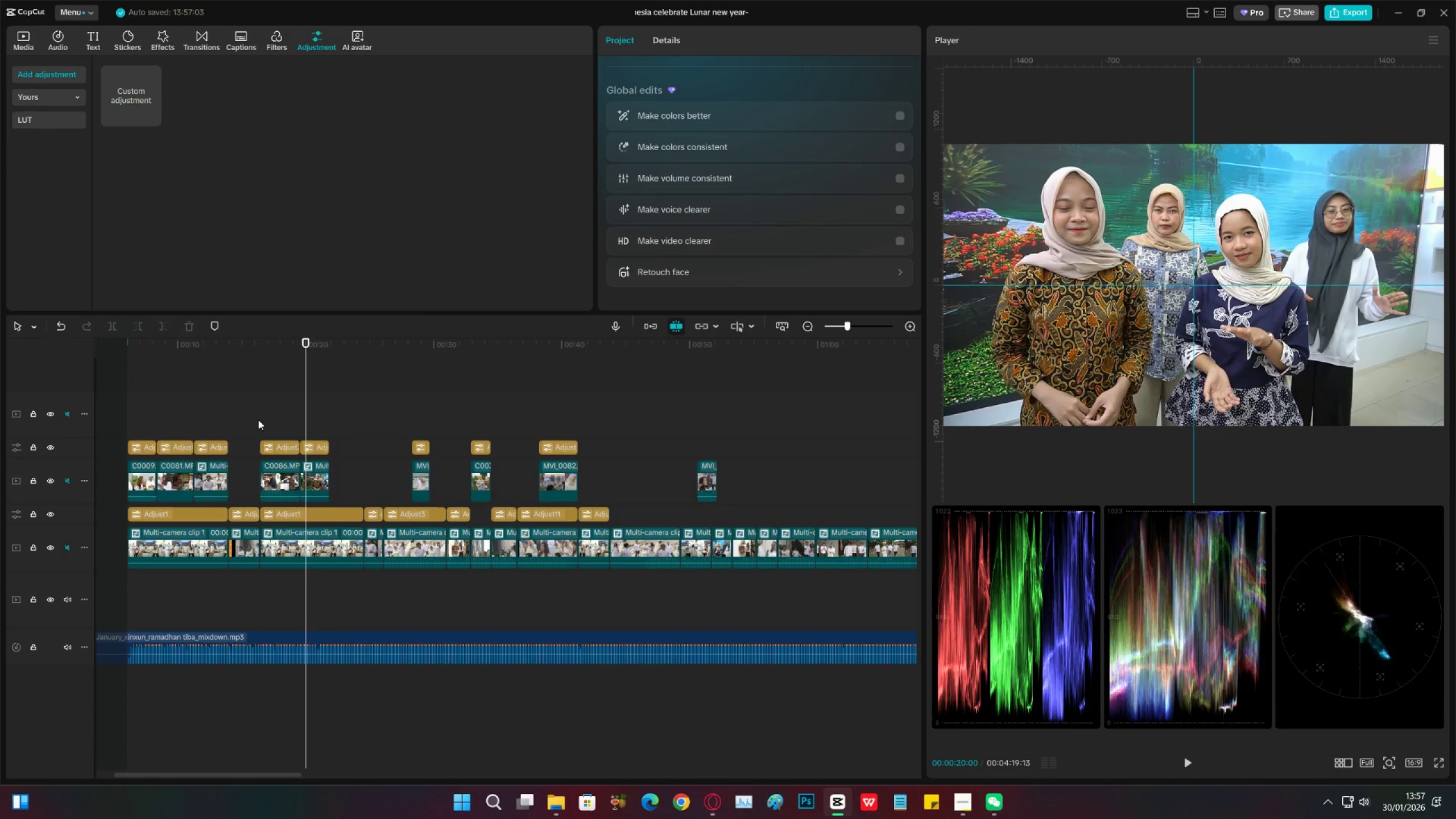 
key(Control+S)
 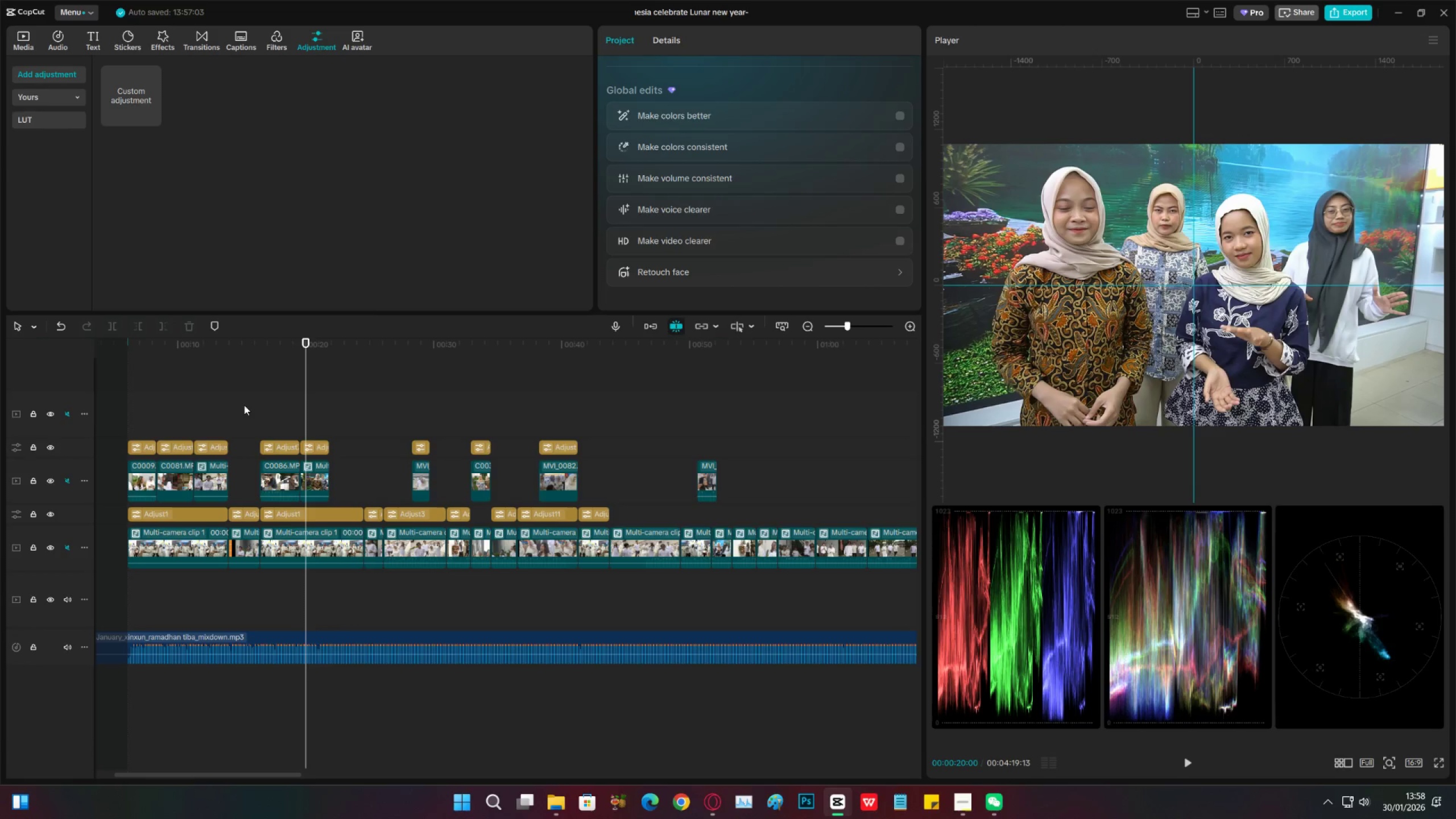 
wait(17.42)
 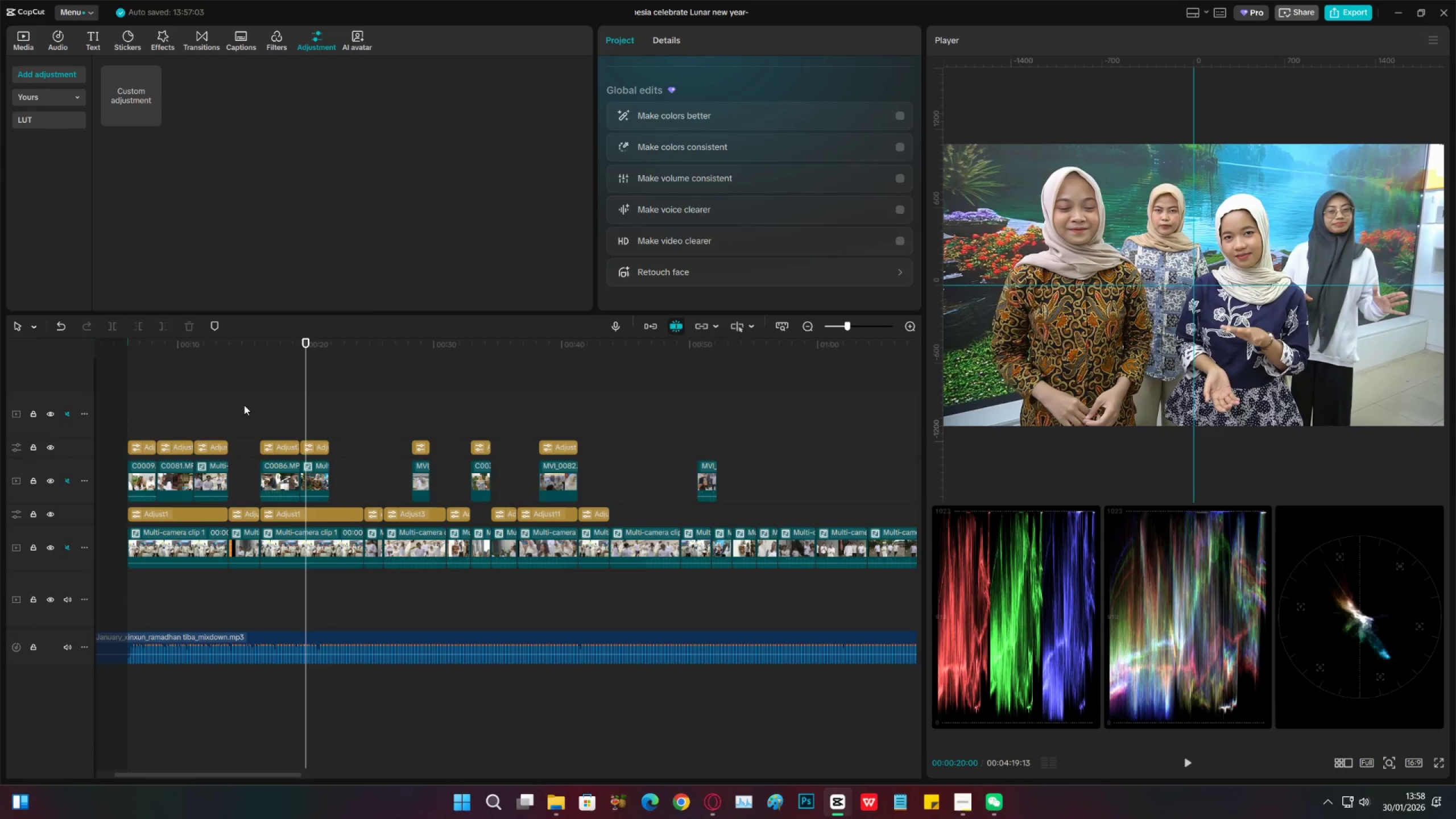 
left_click([276, 401])
 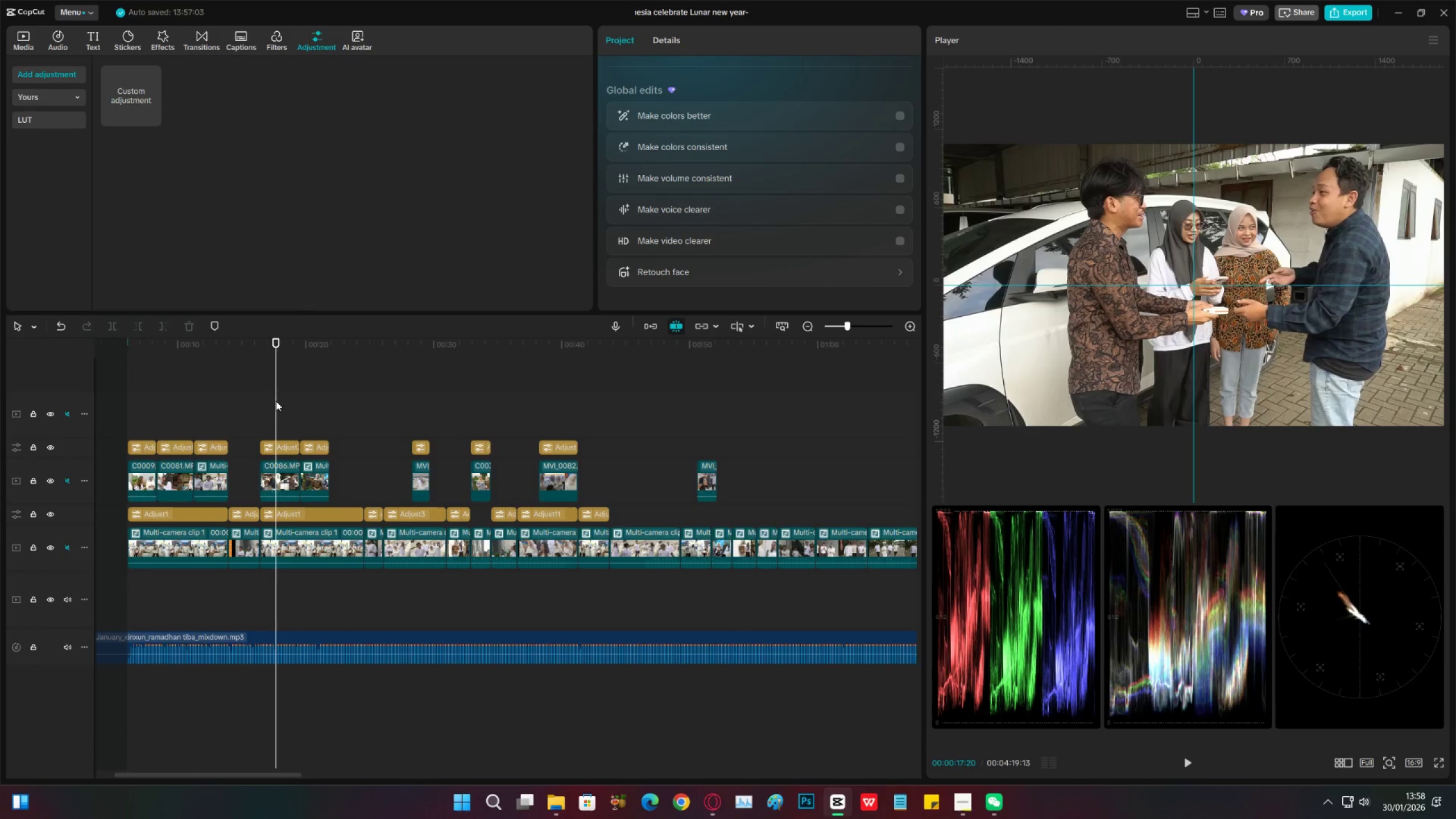 
left_click_drag(start_coordinate=[276, 401], to_coordinate=[243, 403])
 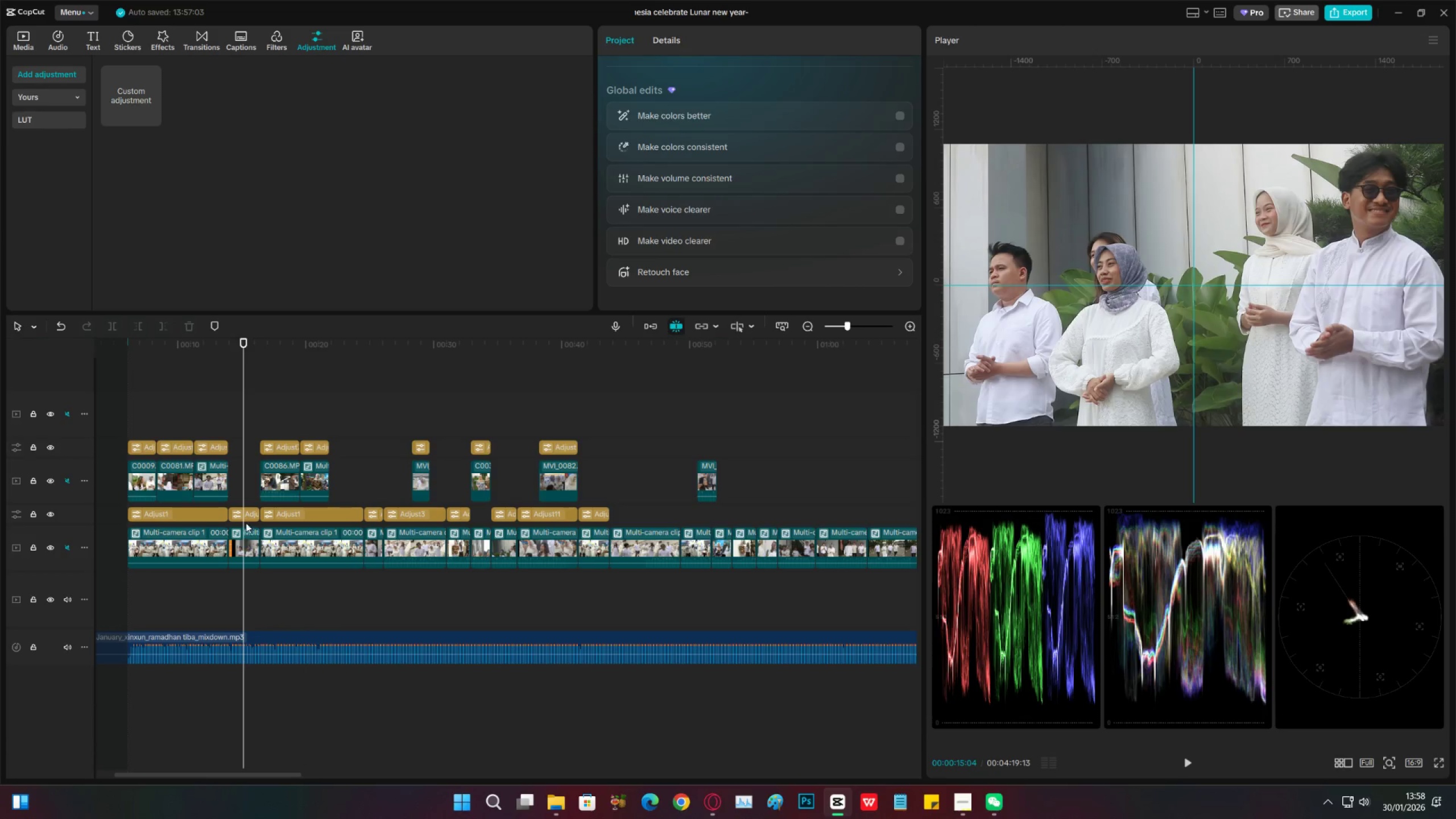 
left_click([246, 517])
 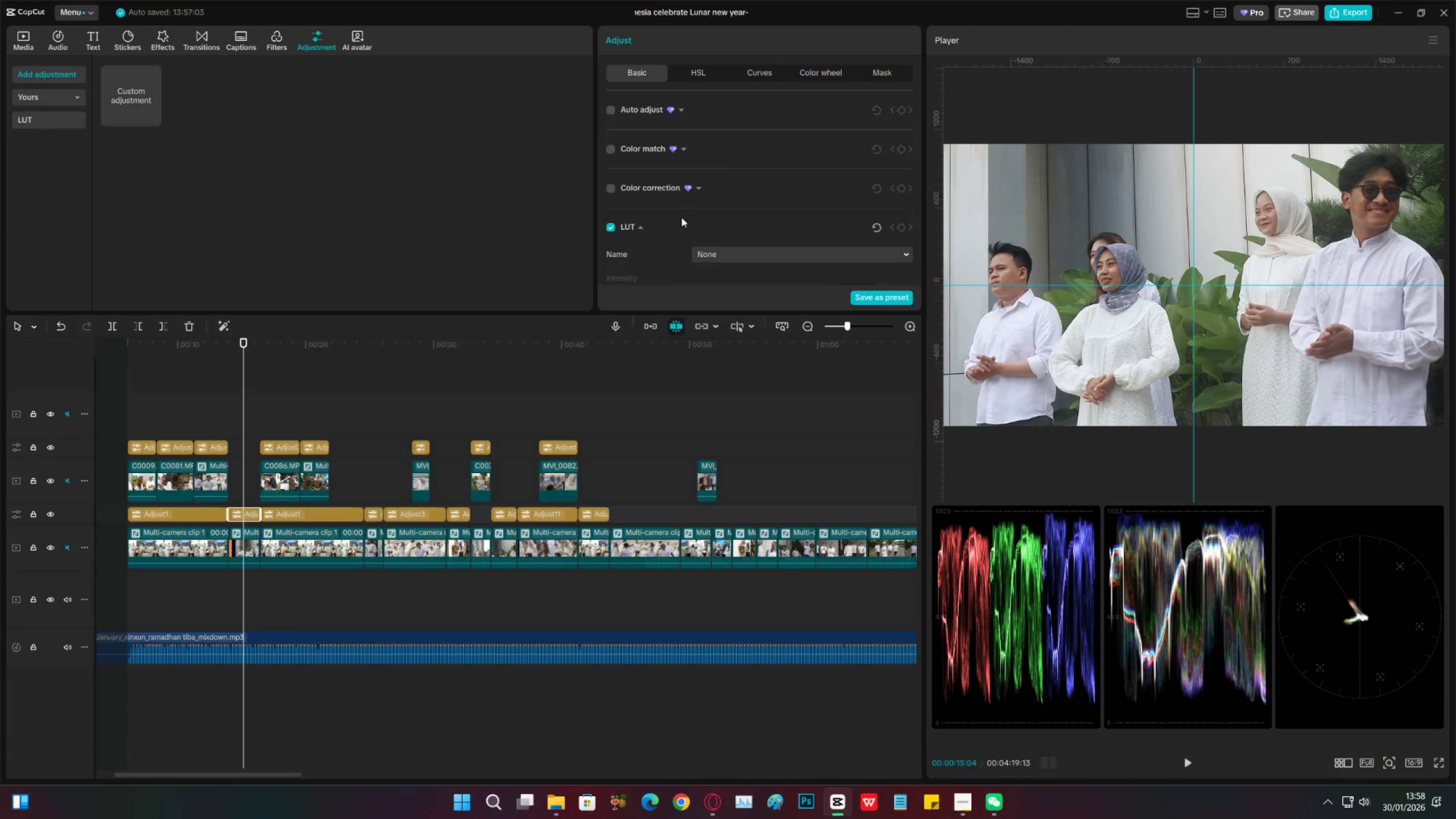 
scroll: coordinate [726, 198], scroll_direction: down, amount: 18.0
 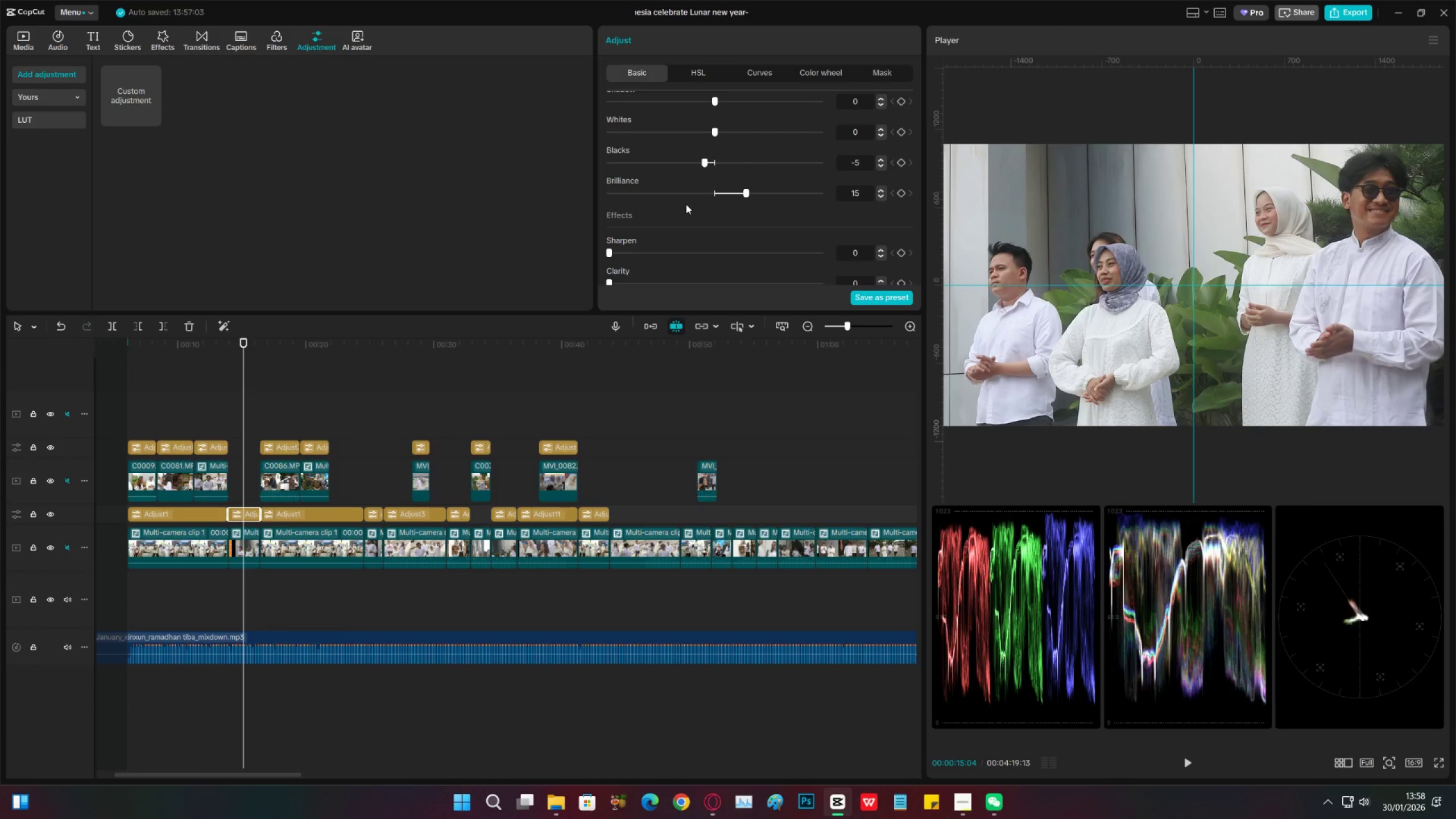 
wait(8.79)
 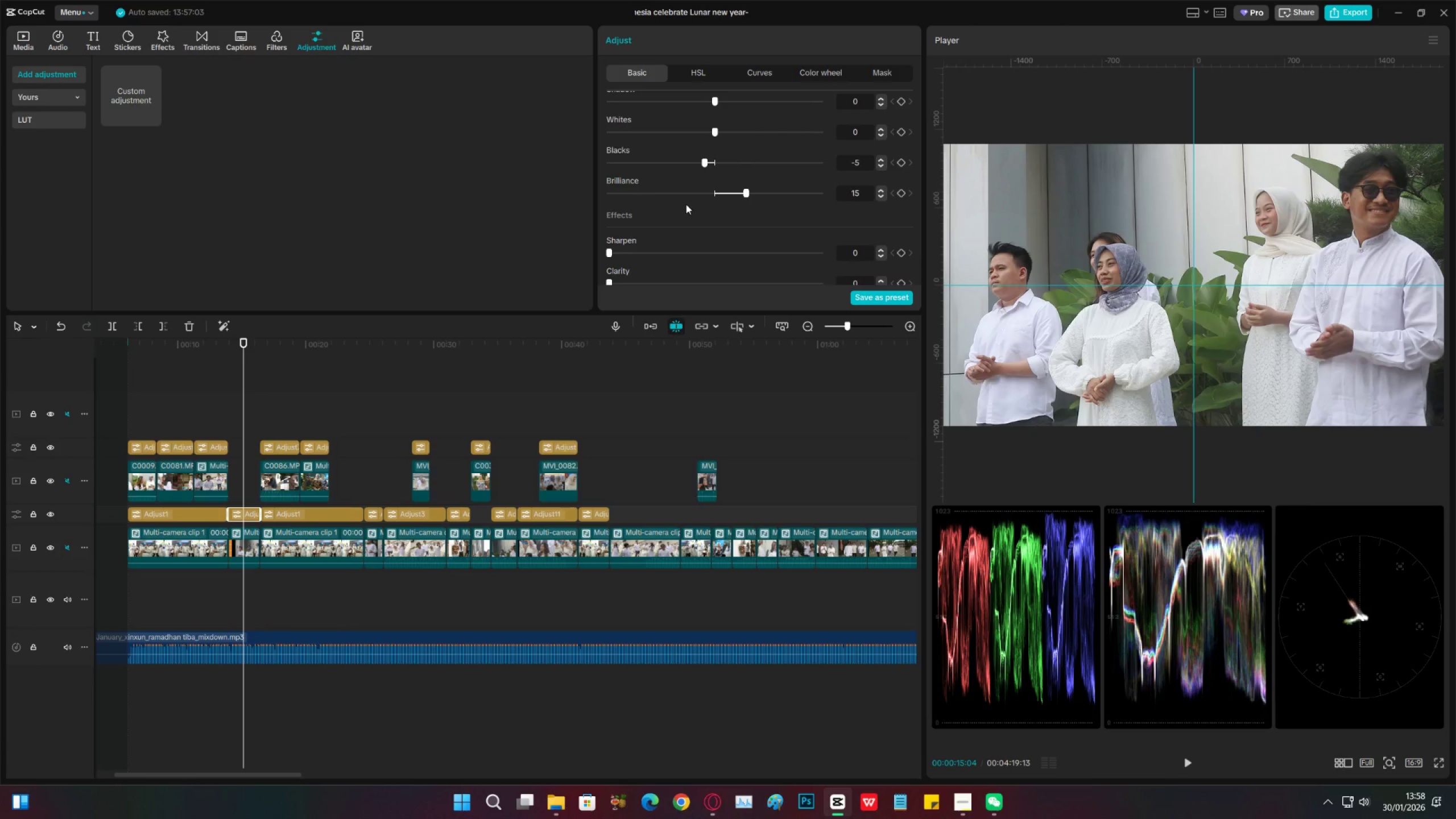 
left_click([300, 398])
 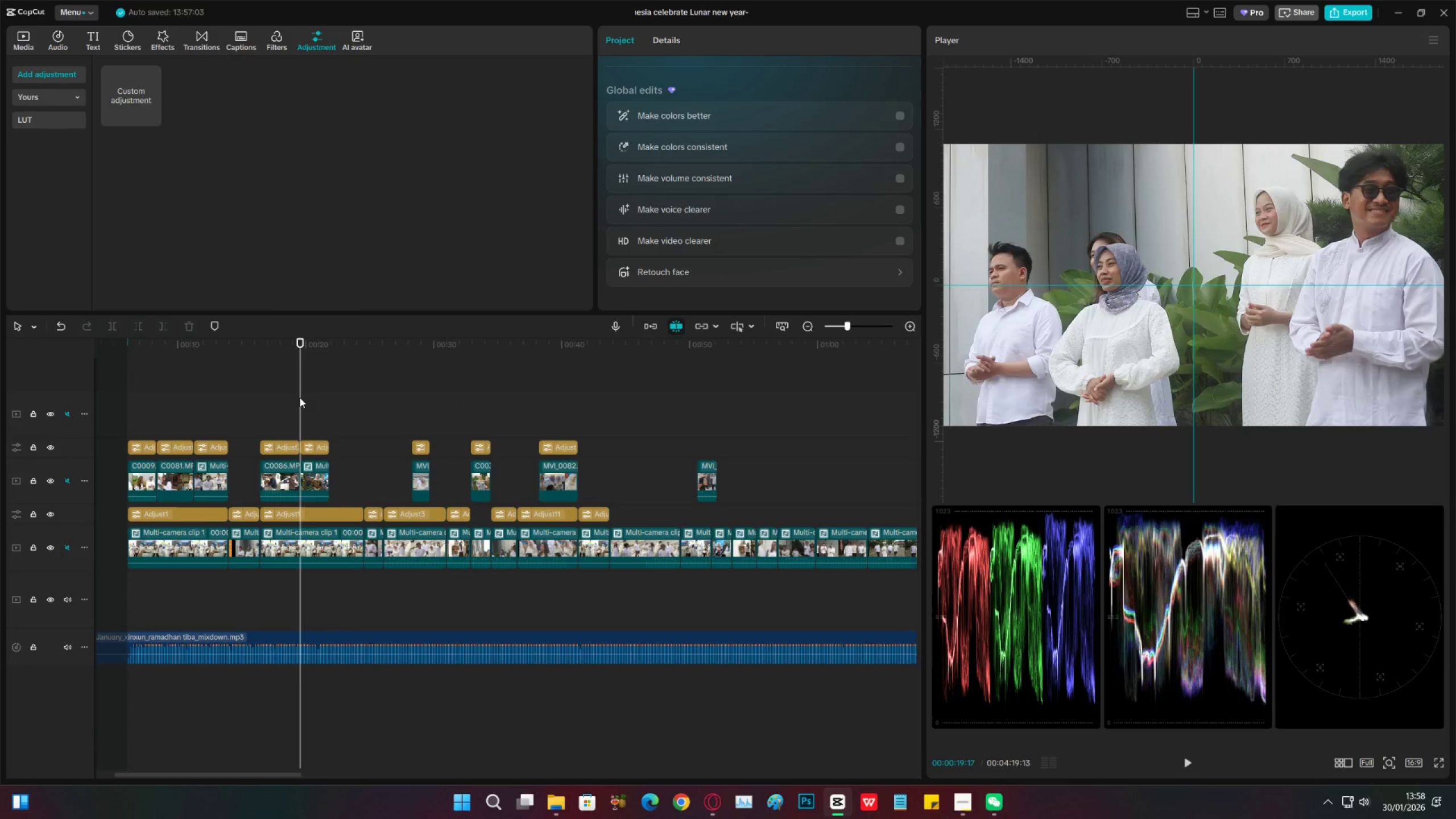 
key(Space)
 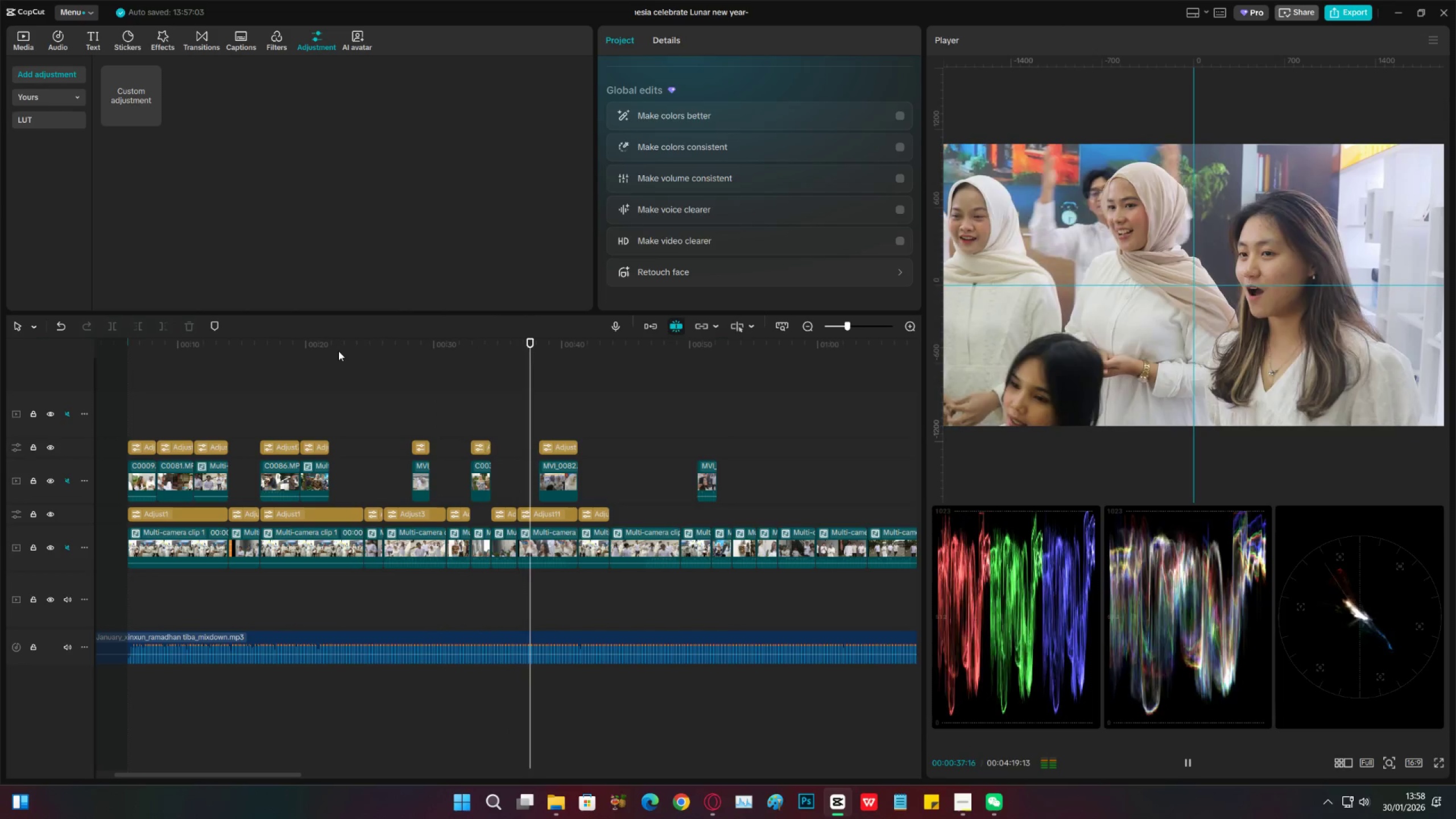 
wait(23.12)
 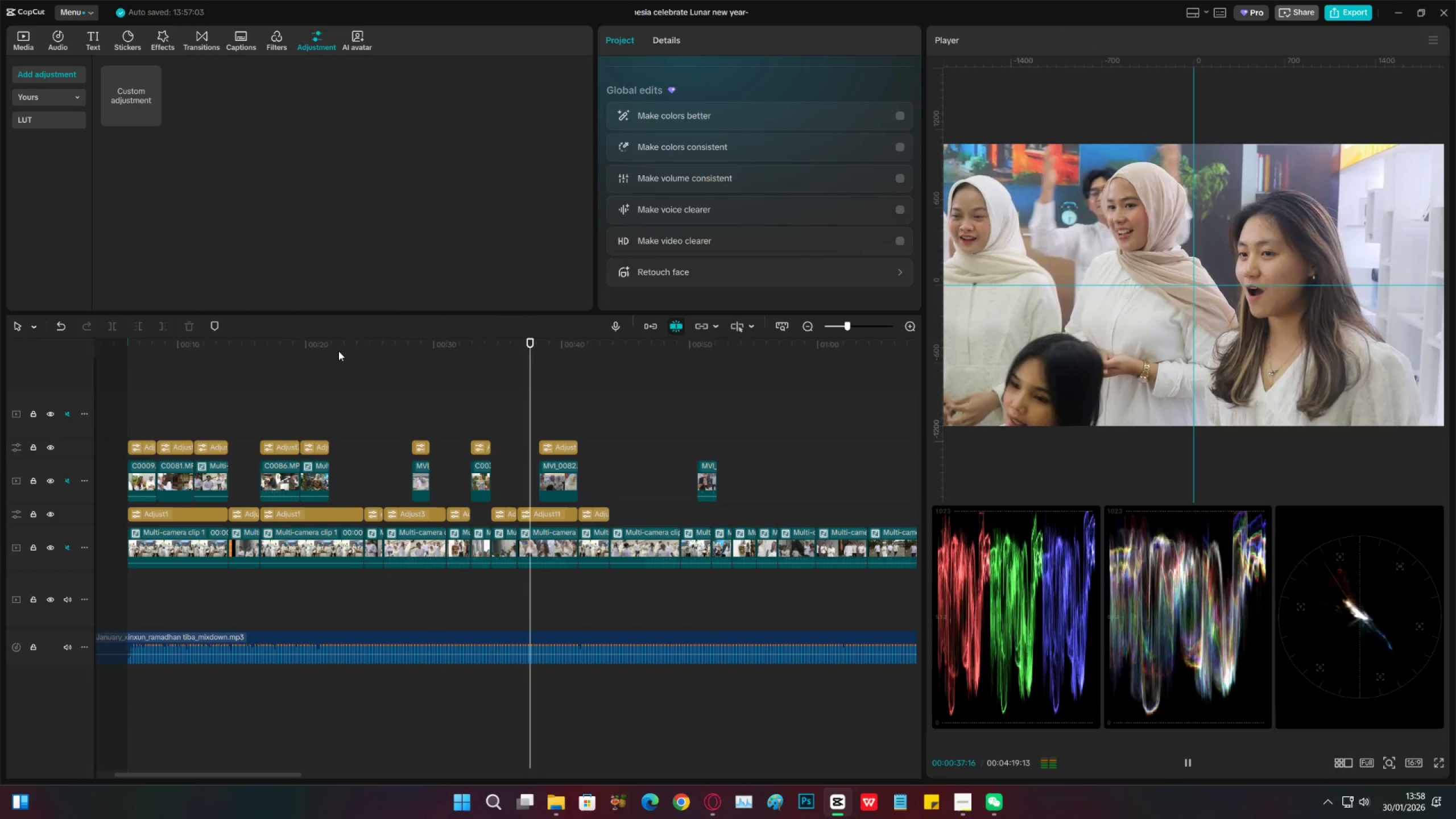 
key(Space)
 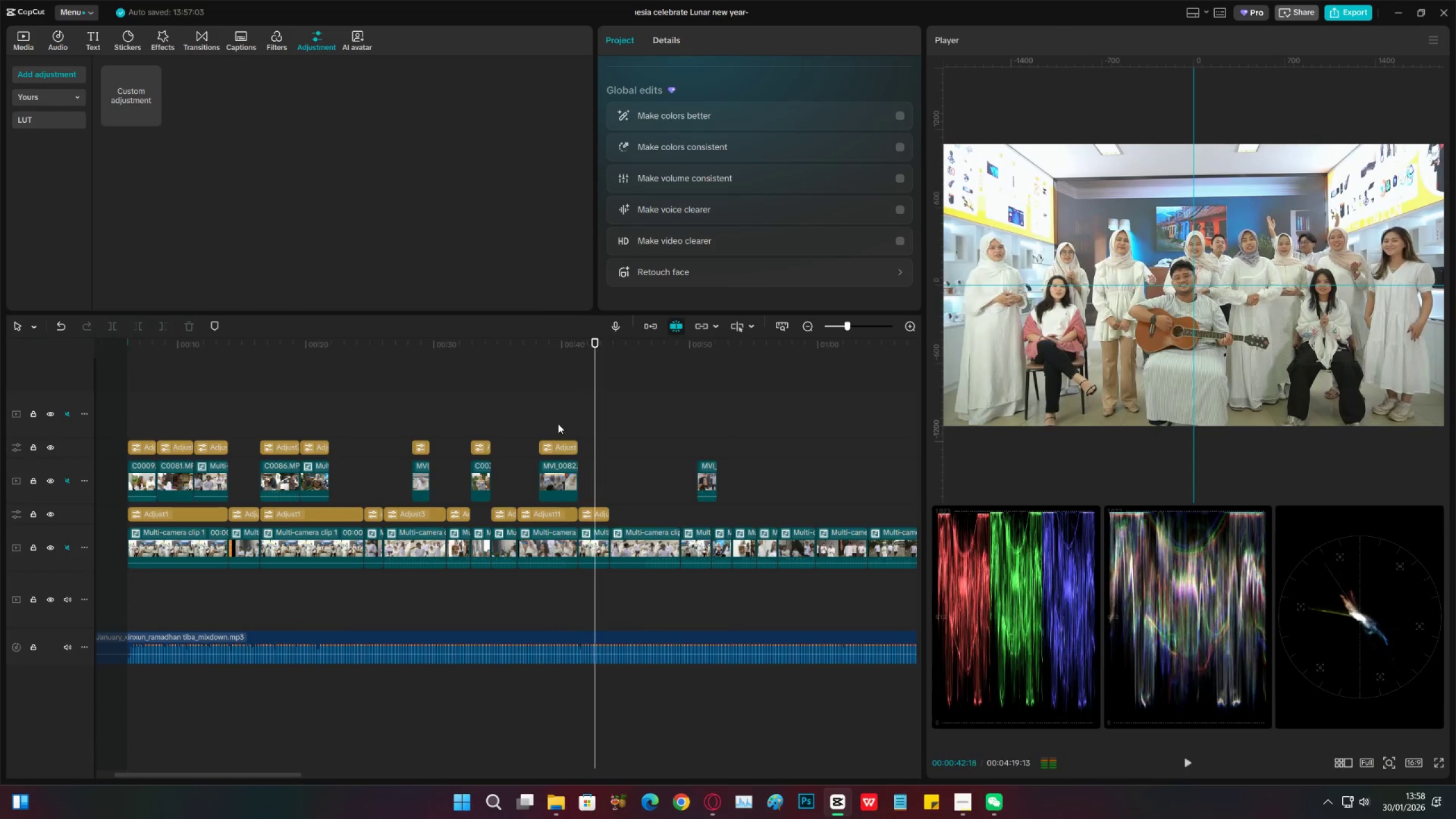 
left_click([558, 424])
 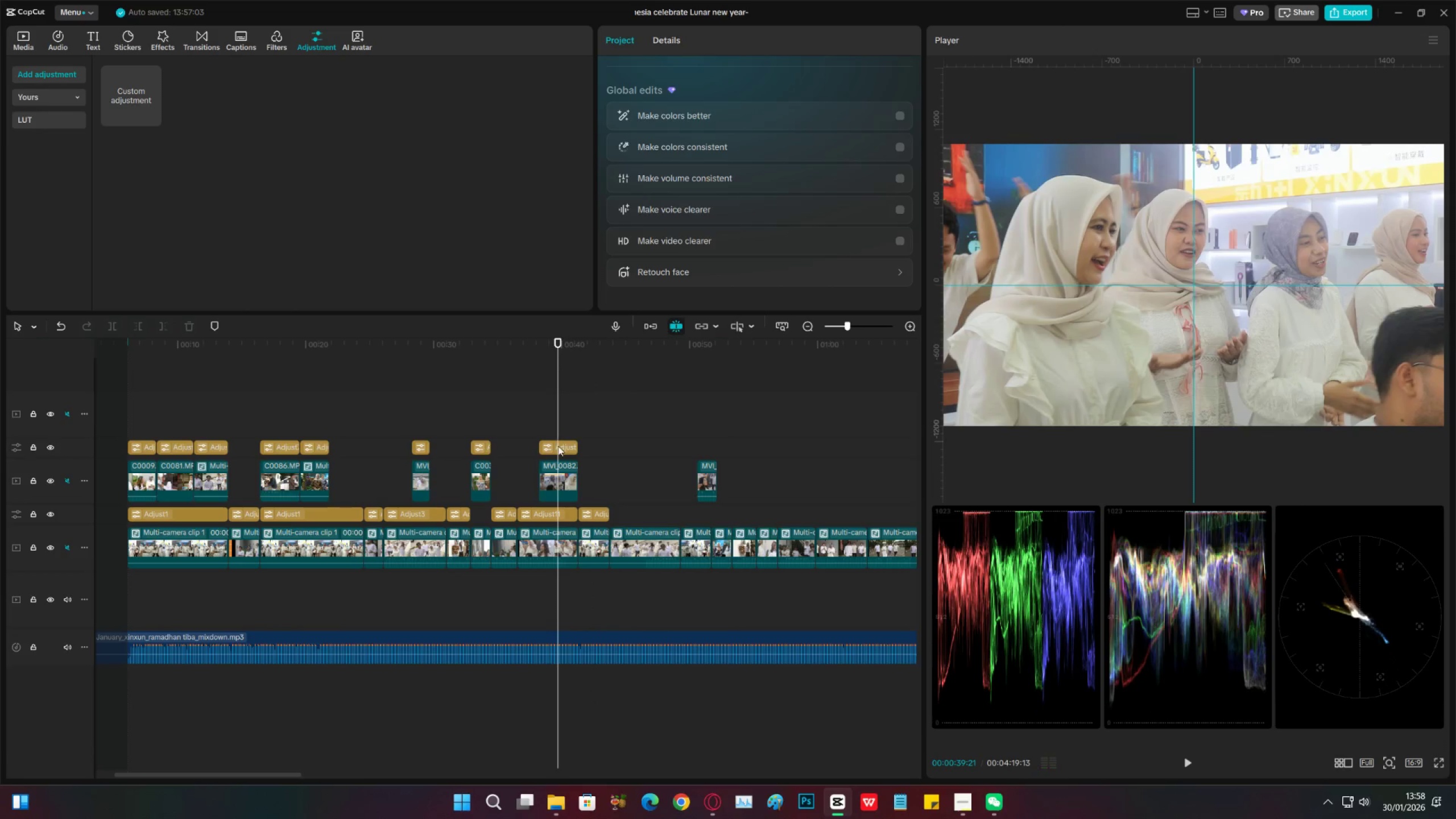 
left_click([558, 450])
 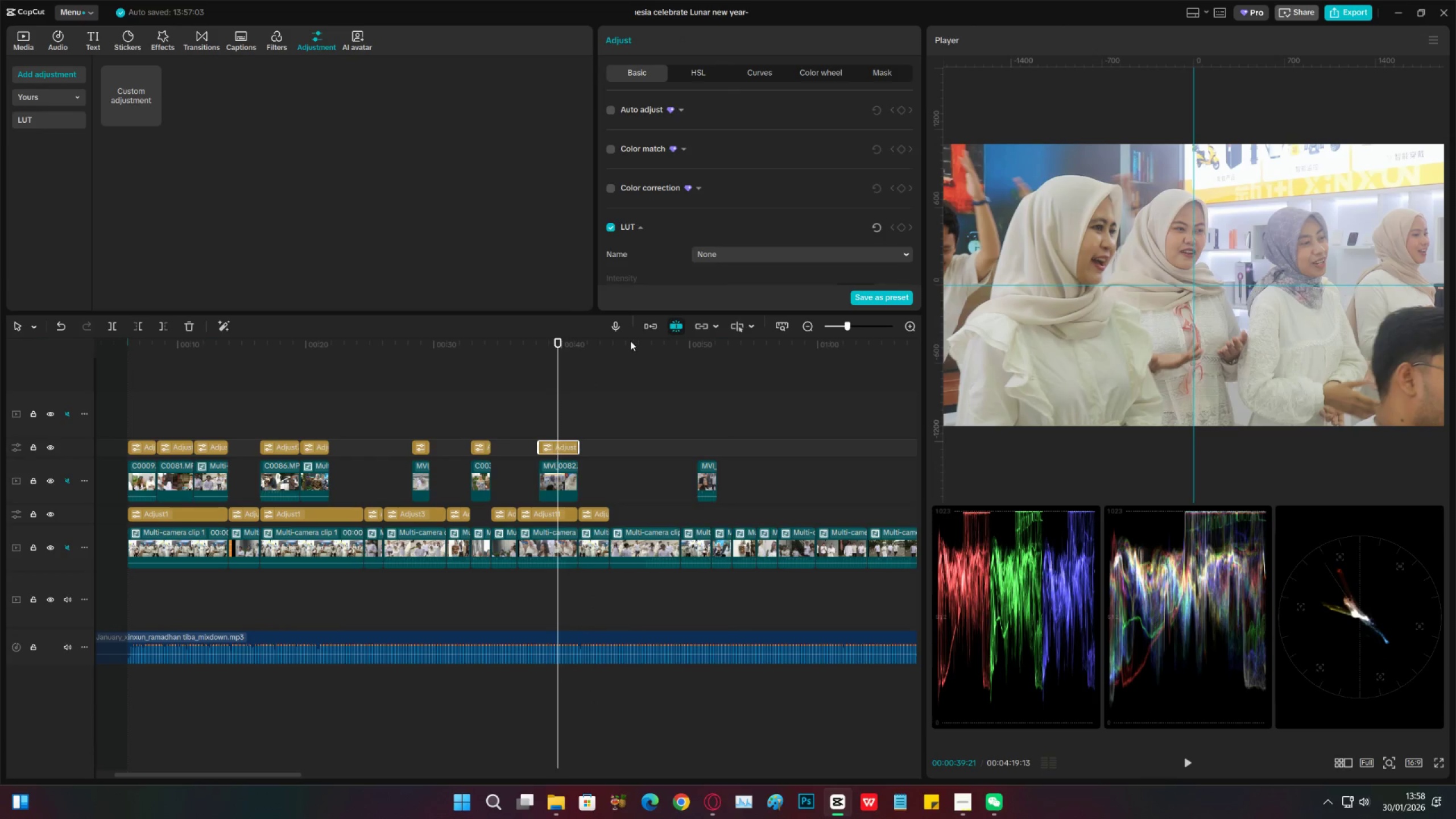 
scroll: coordinate [686, 273], scroll_direction: down, amount: 9.0
 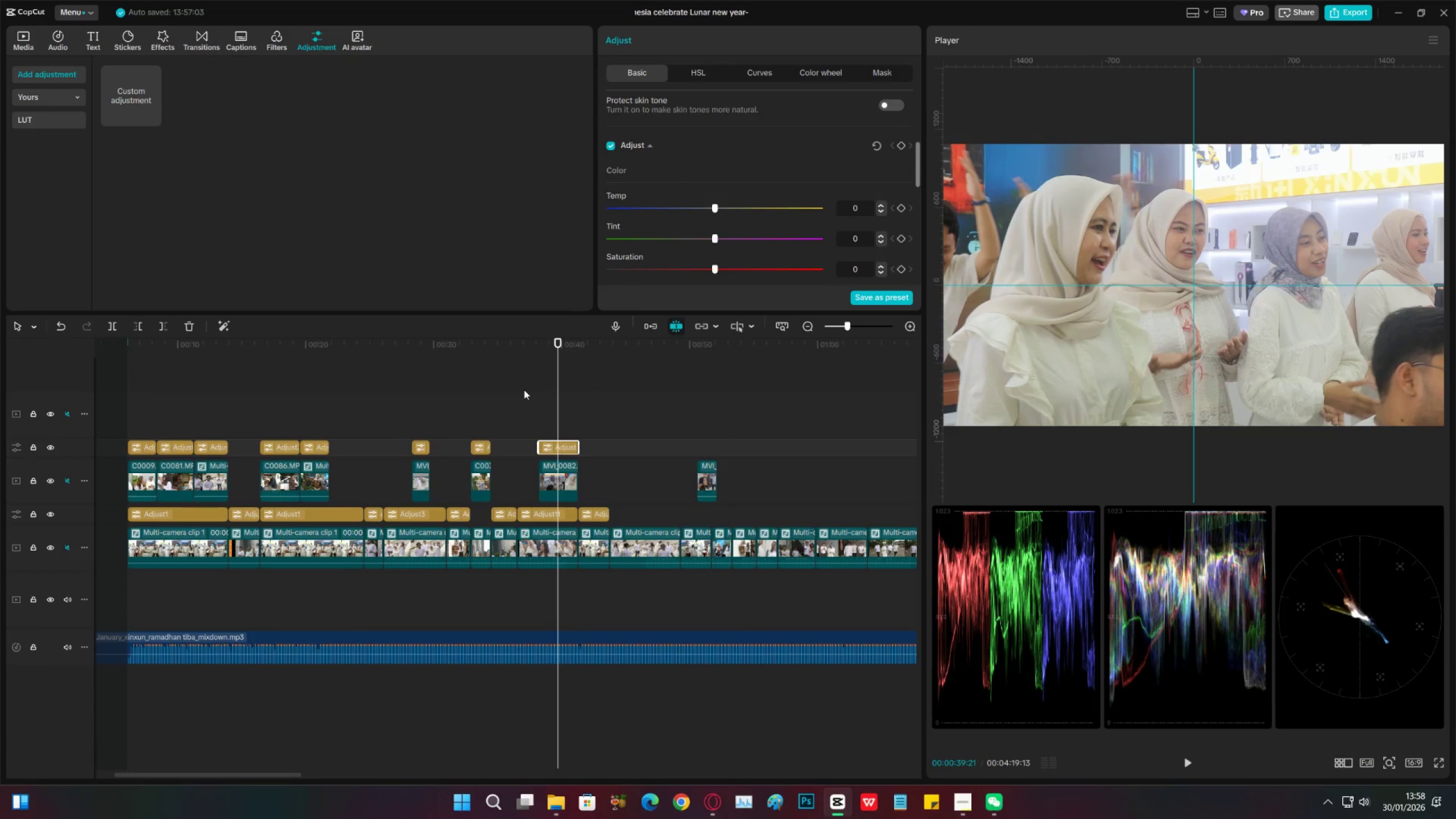 
left_click([522, 384])
 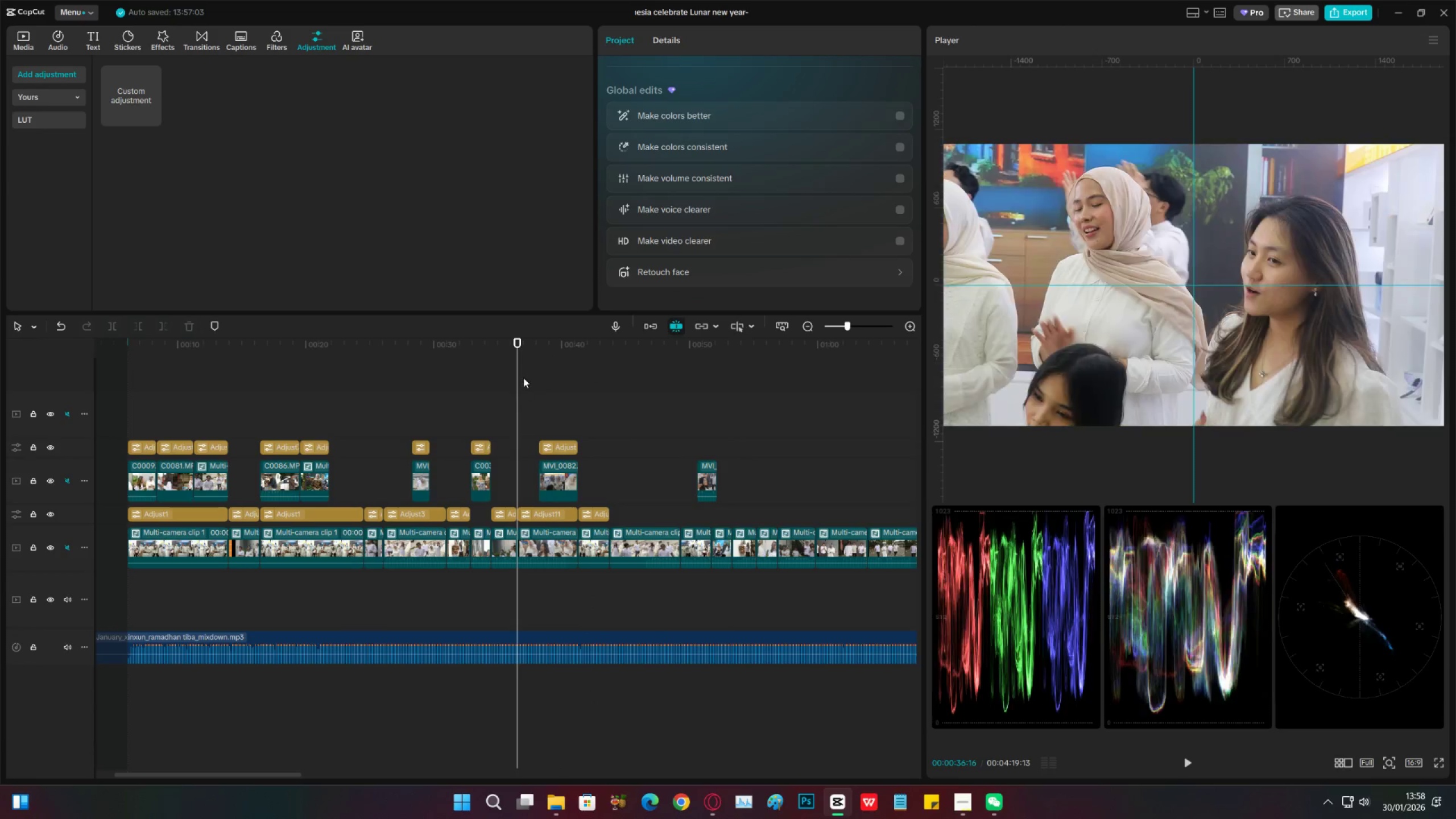 
left_click_drag(start_coordinate=[525, 378], to_coordinate=[540, 378])
 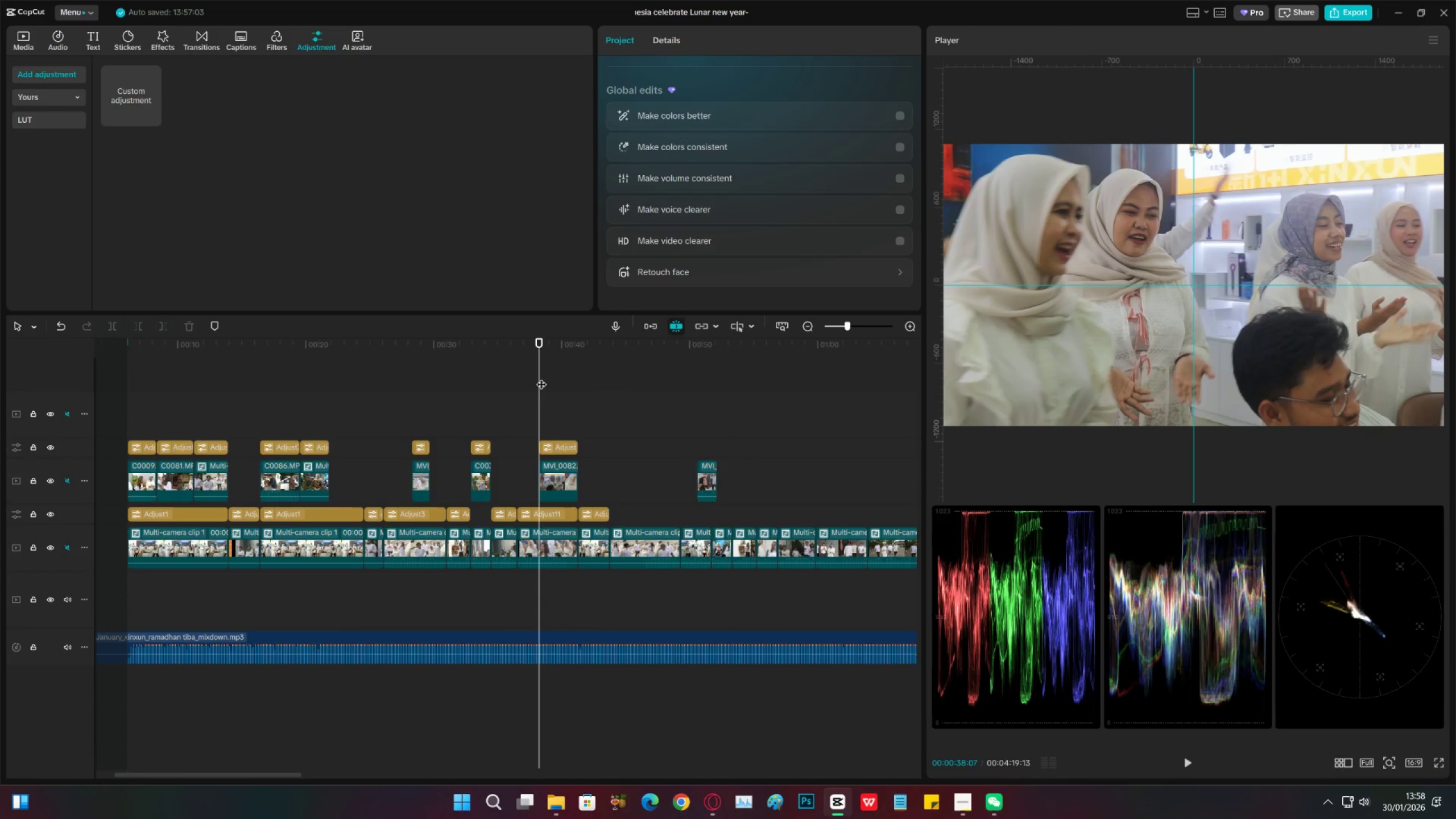 
left_click([541, 377])
 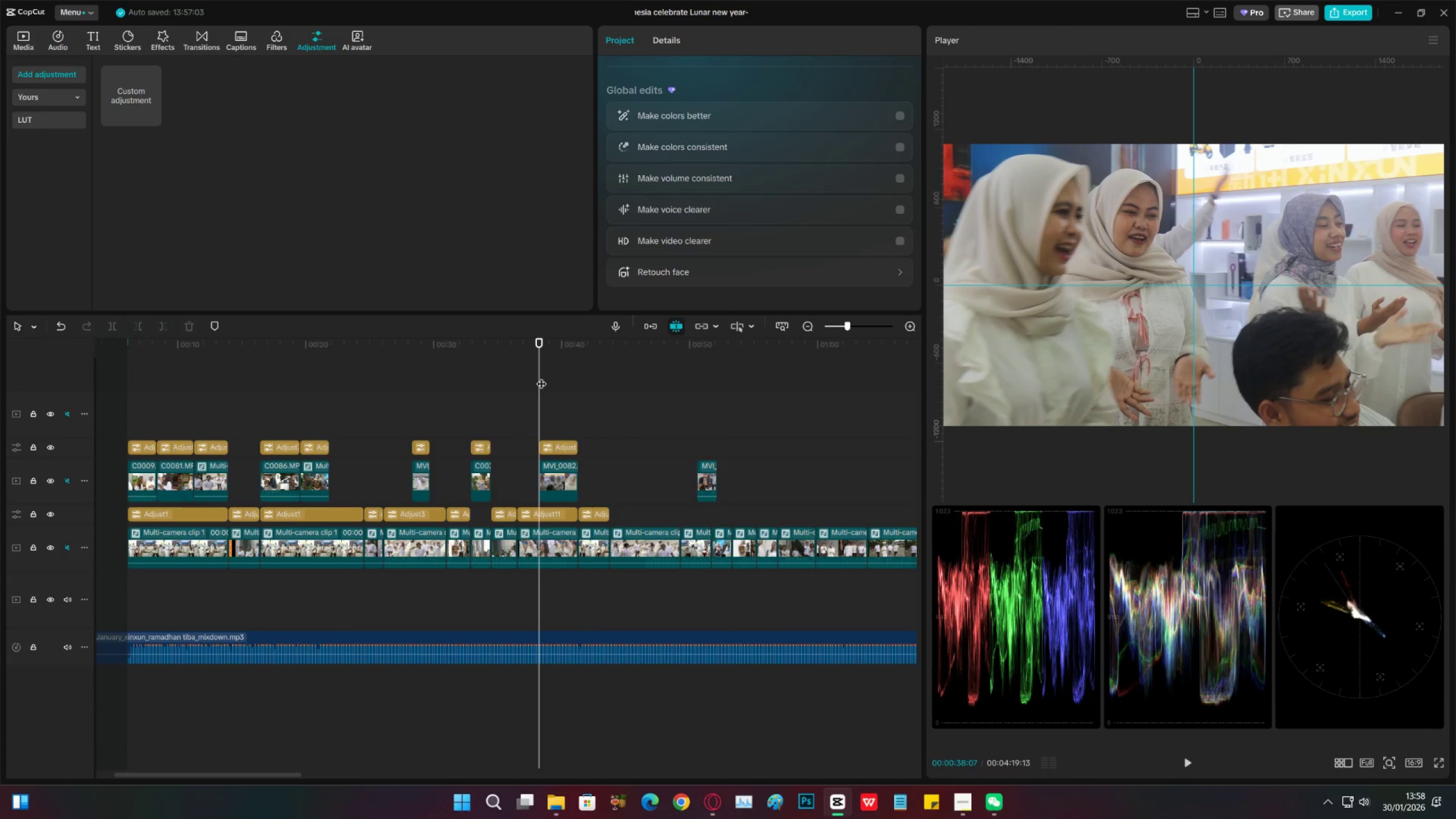 
left_click_drag(start_coordinate=[541, 377], to_coordinate=[533, 377])
 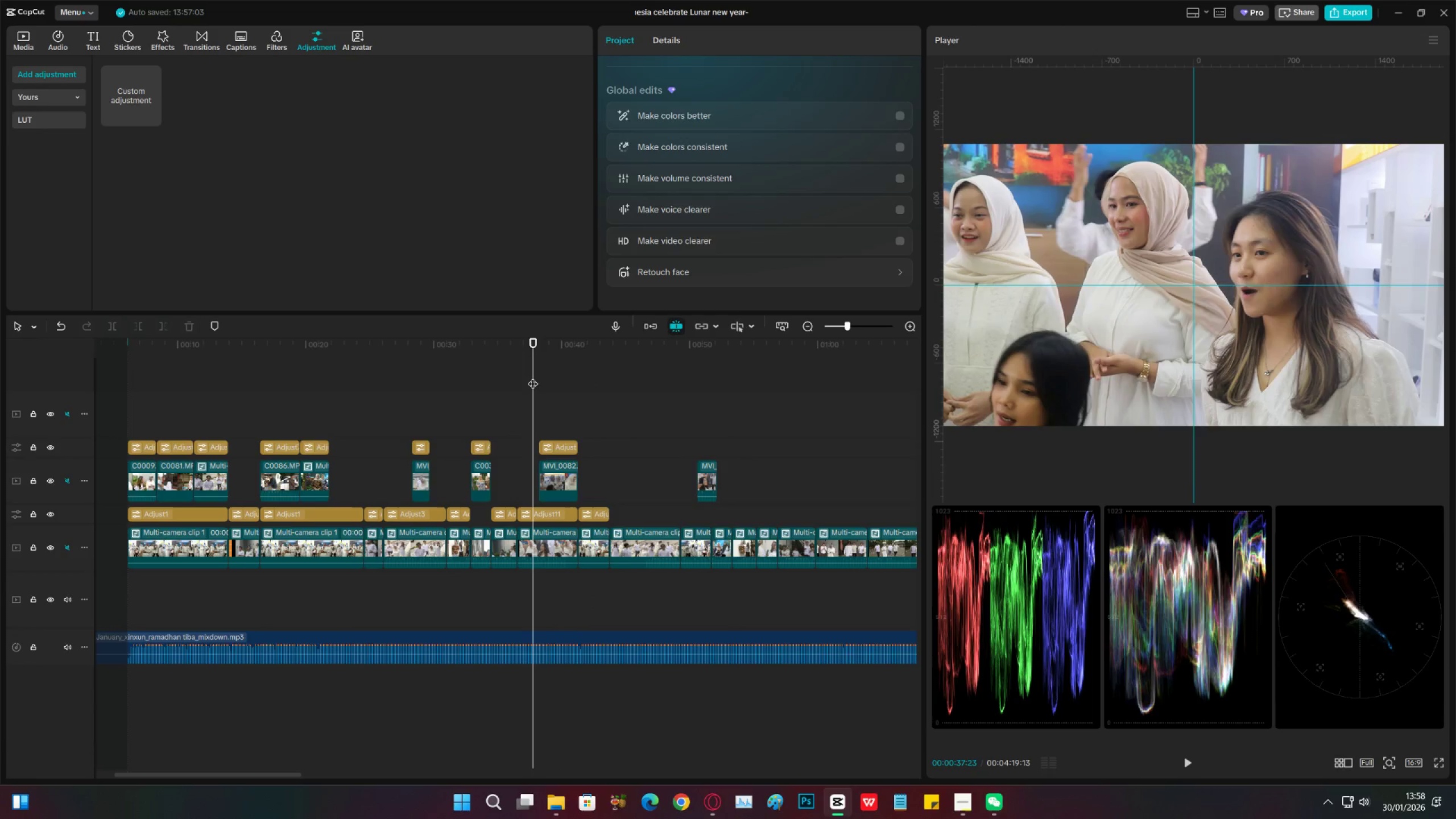 
left_click_drag(start_coordinate=[533, 377], to_coordinate=[555, 378])
 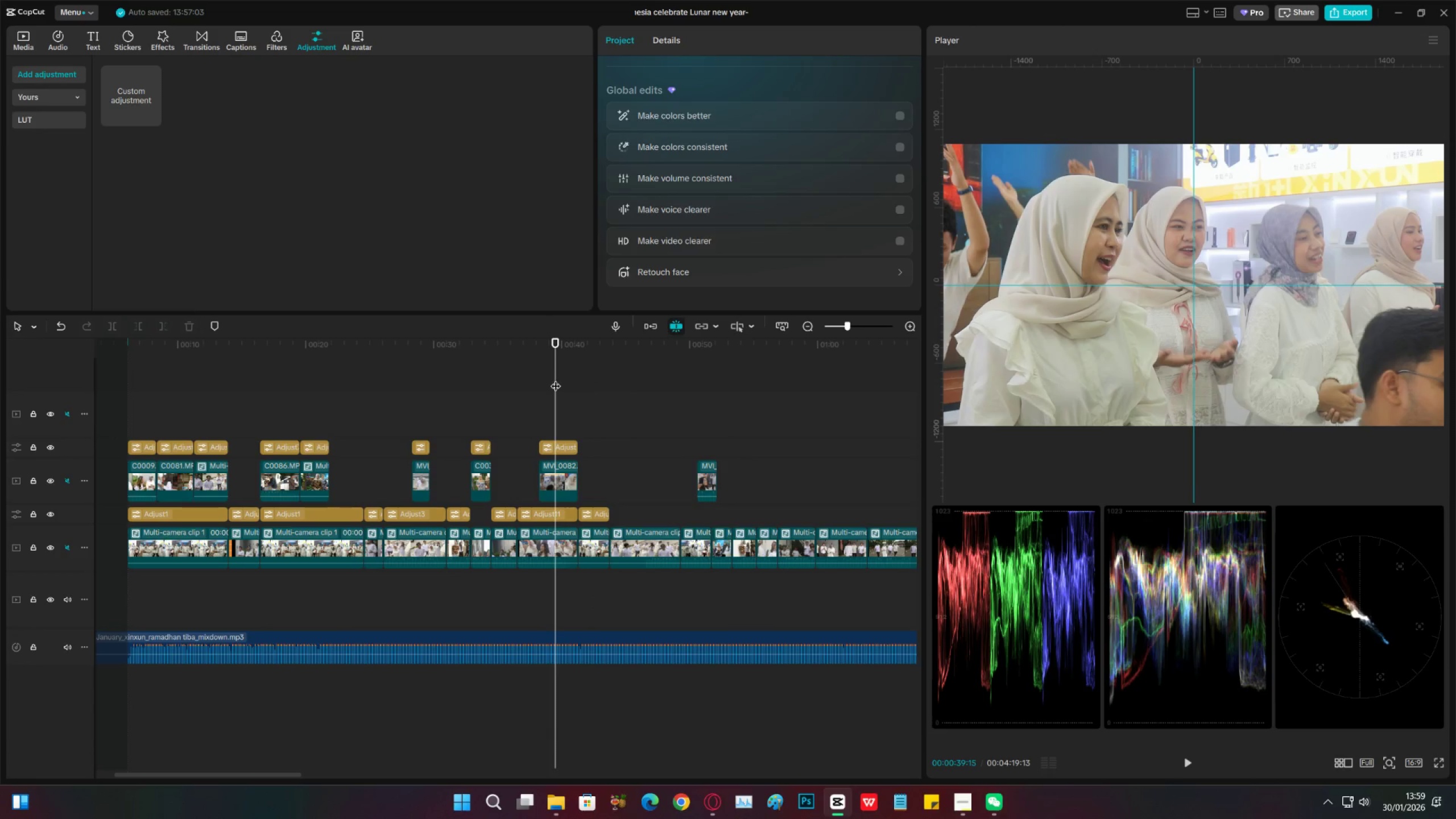 
key(Space)
 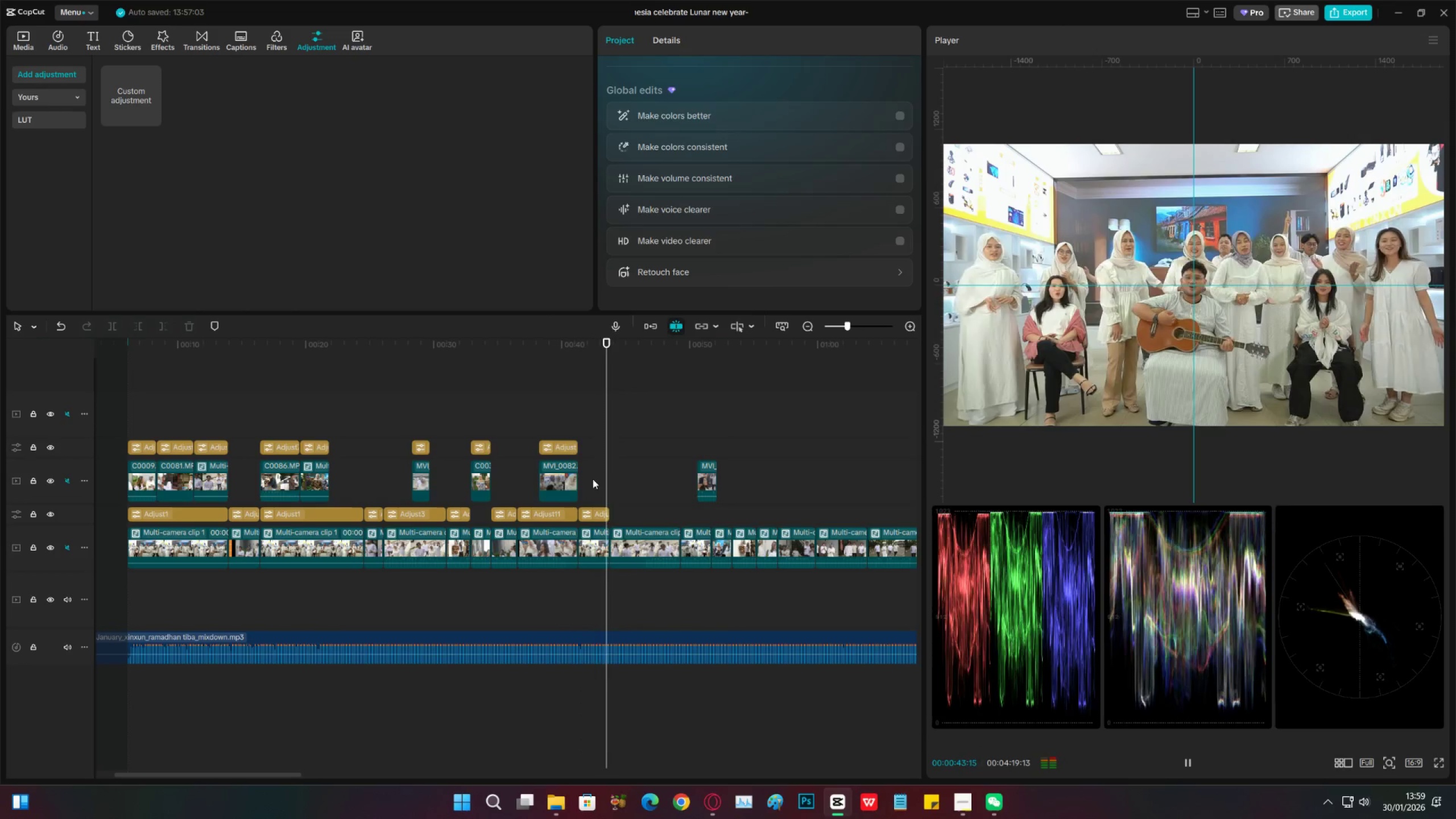 
wait(5.48)
 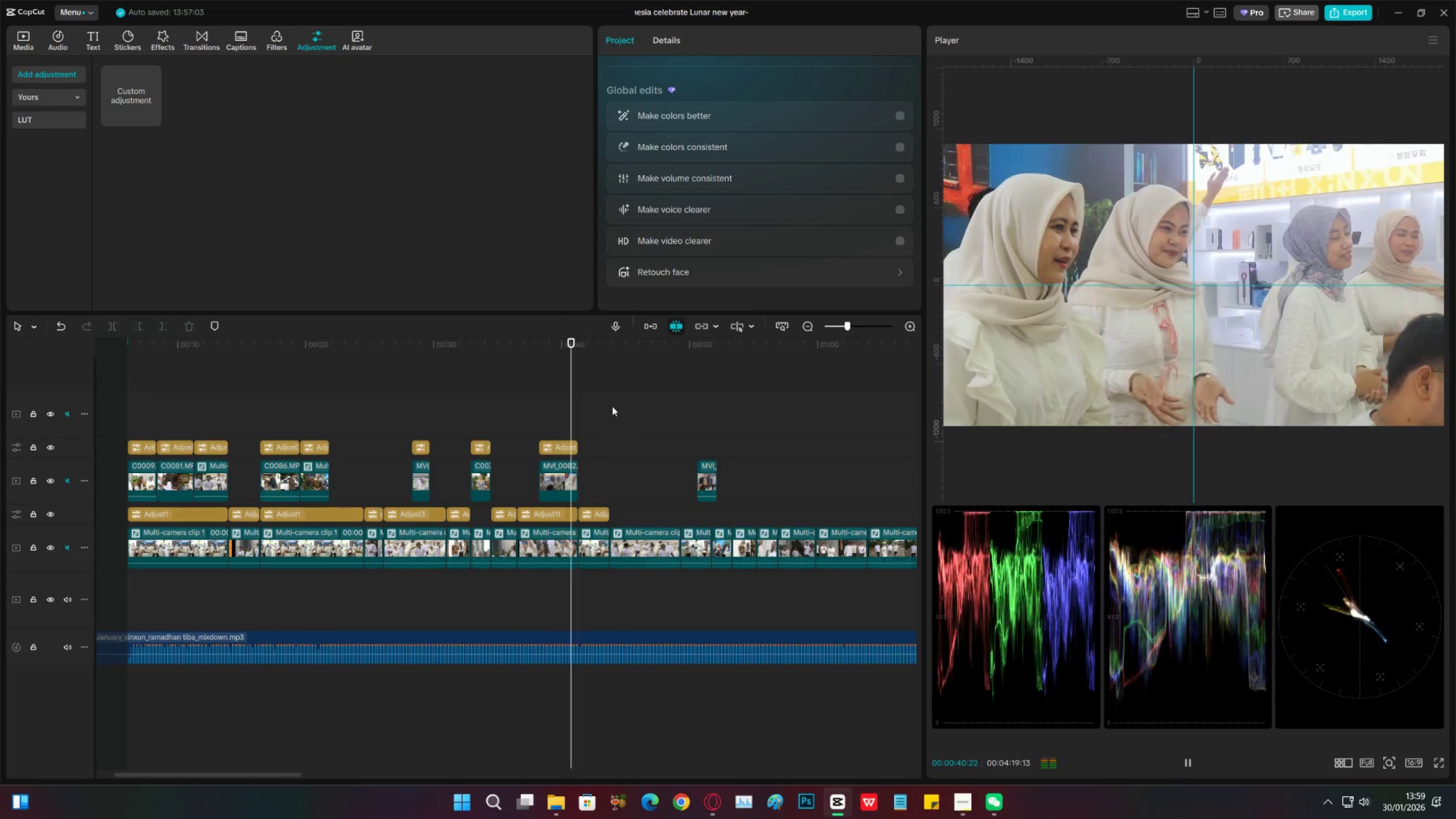 
key(Space)
 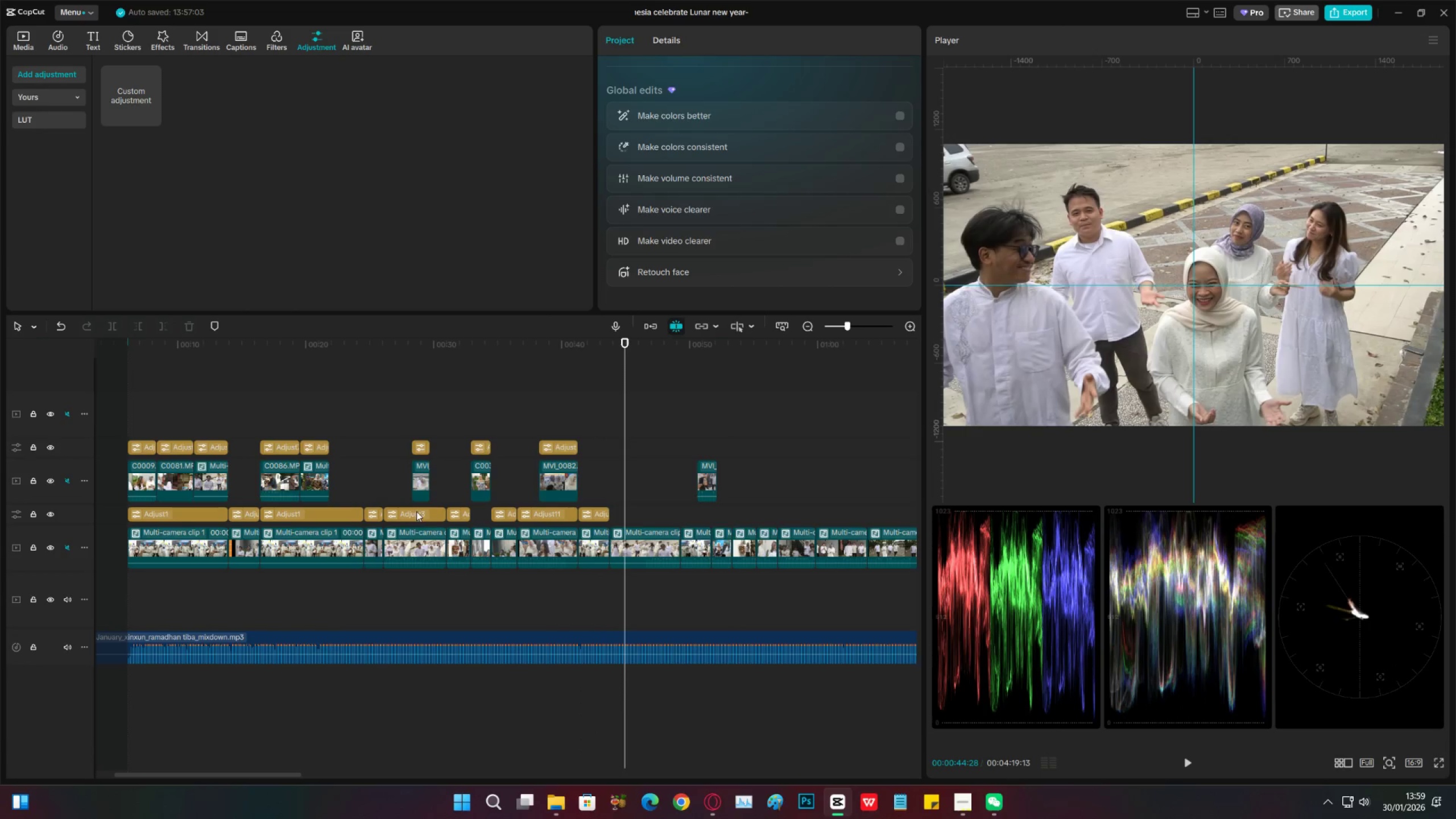 
hold_key(key=AltLeft, duration=1.5)
left_click_drag(start_coordinate=[416, 512], to_coordinate=[641, 514])
 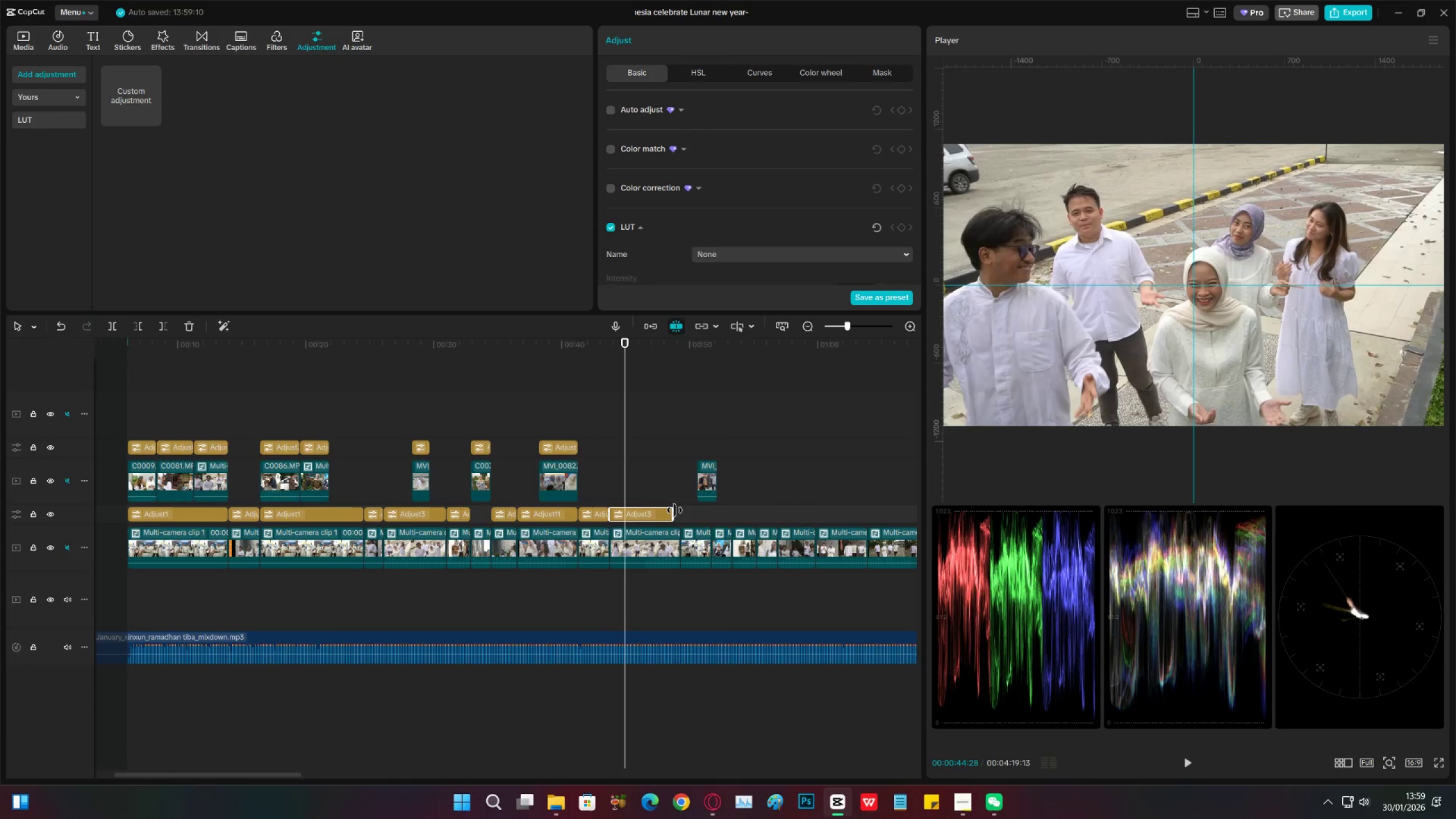 
hold_key(key=AltLeft, duration=0.42)
 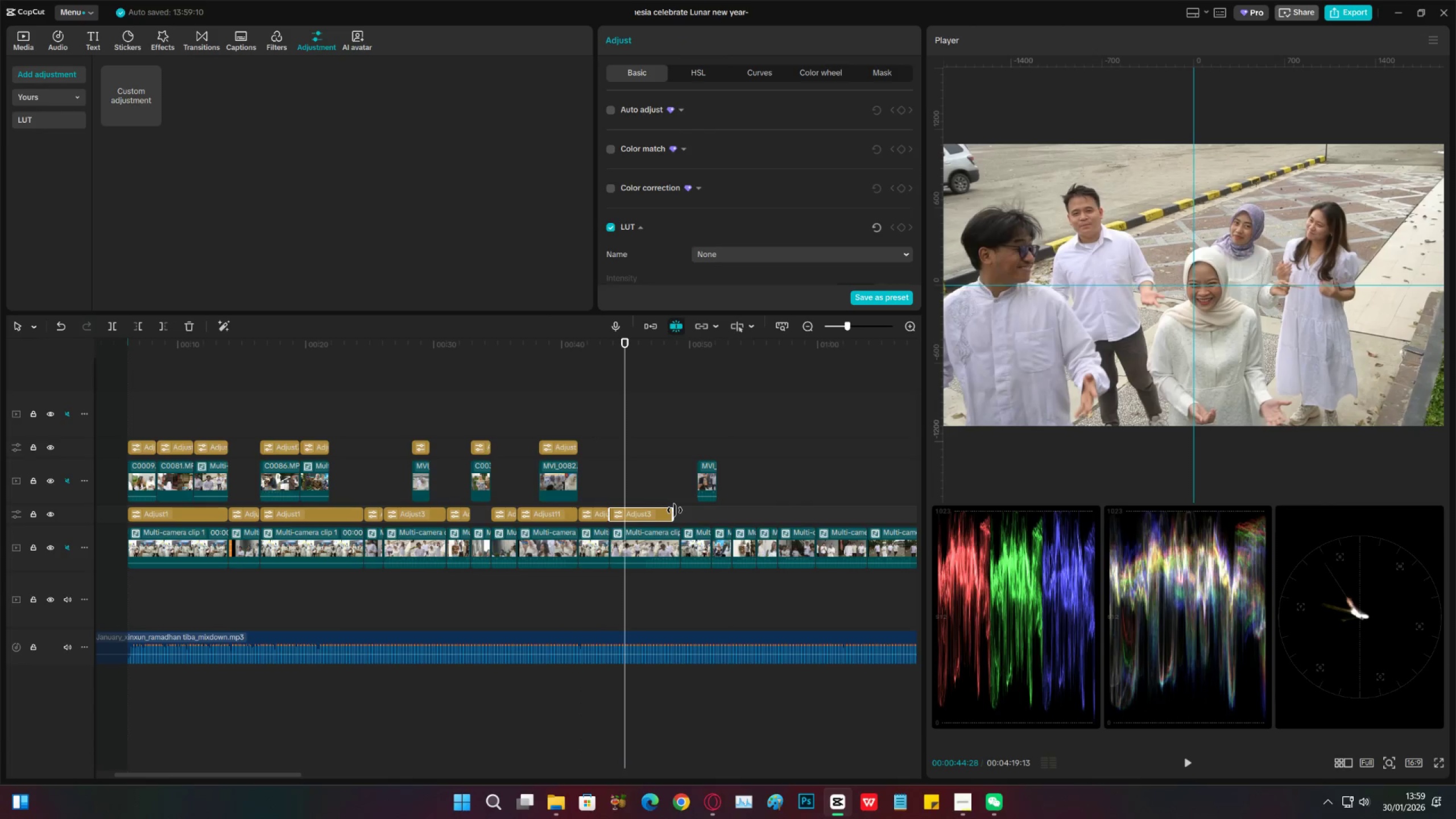 
left_click_drag(start_coordinate=[675, 510], to_coordinate=[679, 511])
 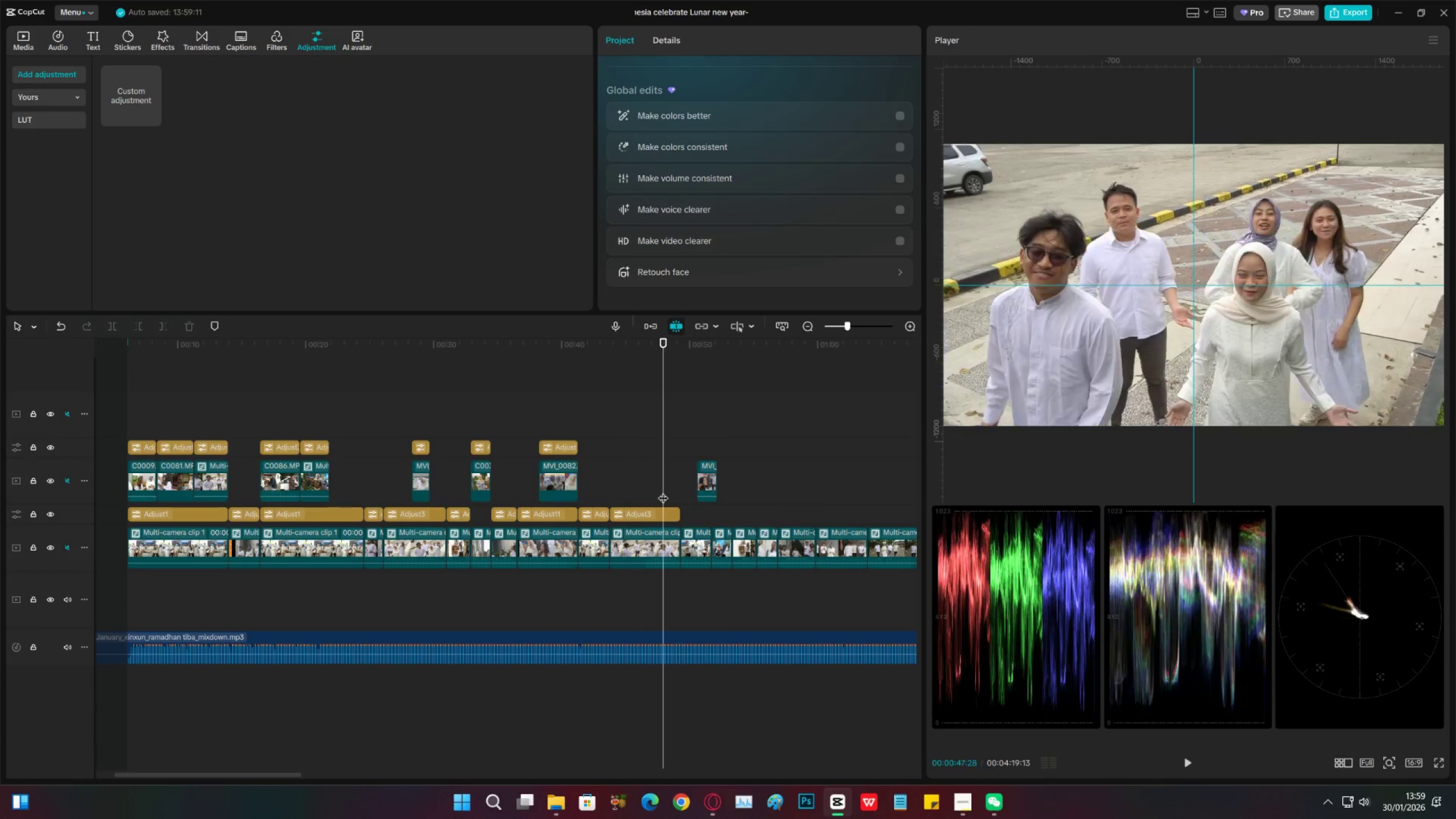 
left_click_drag(start_coordinate=[663, 491], to_coordinate=[662, 475])
 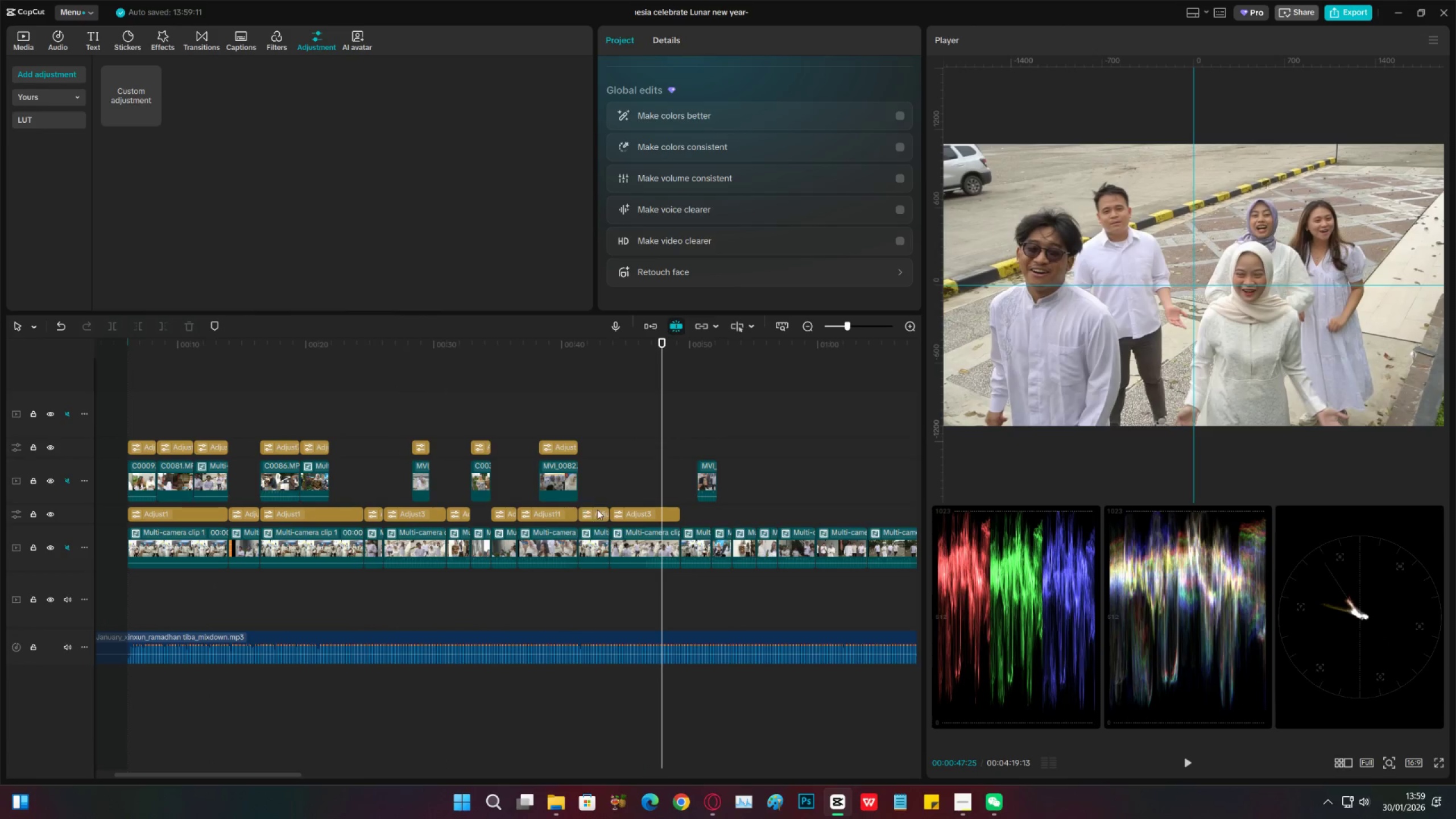 
hold_key(key=AltLeft, duration=1.5)
left_click_drag(start_coordinate=[594, 512], to_coordinate=[695, 511])
 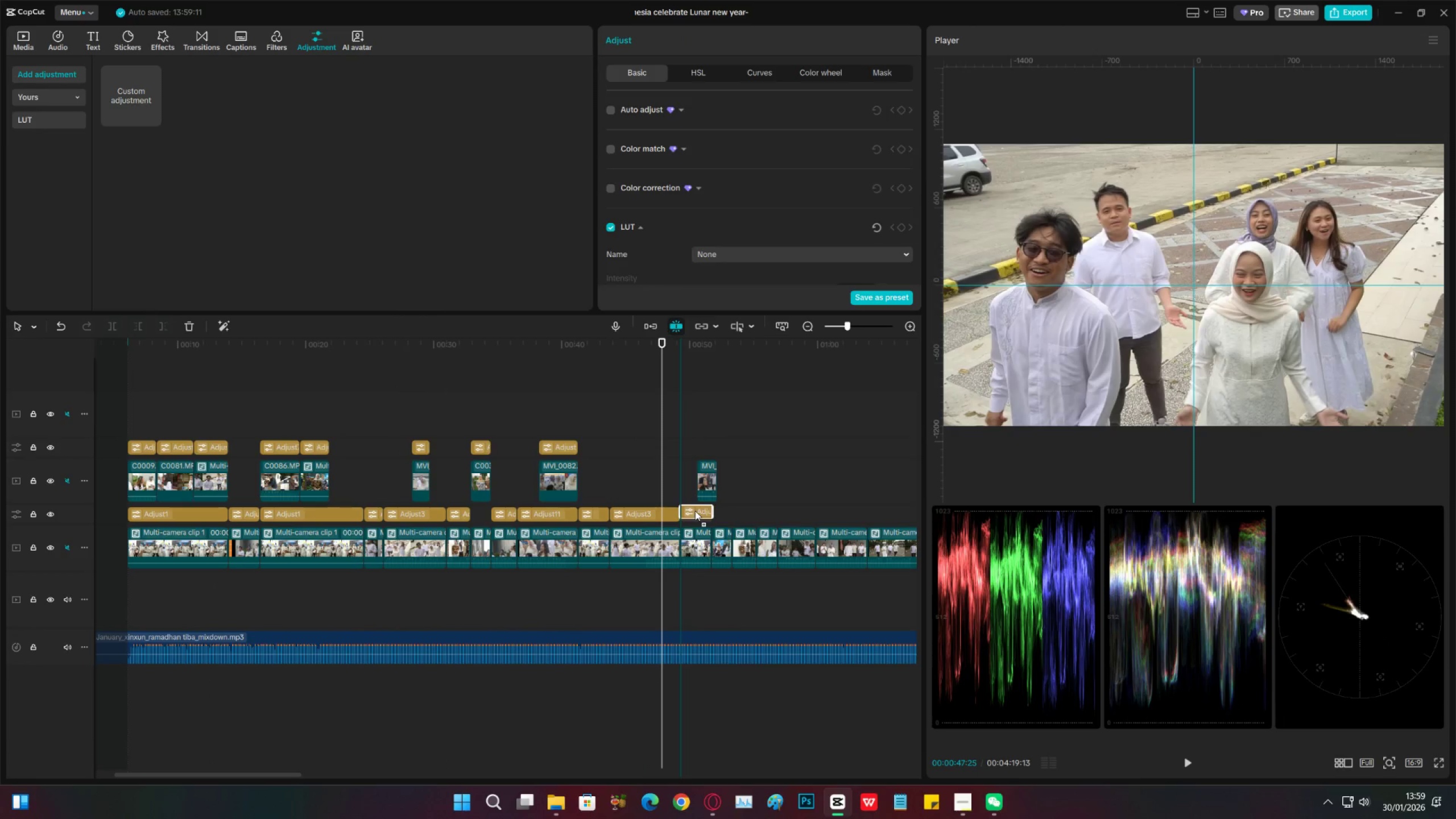 
key(Alt+AltLeft)
 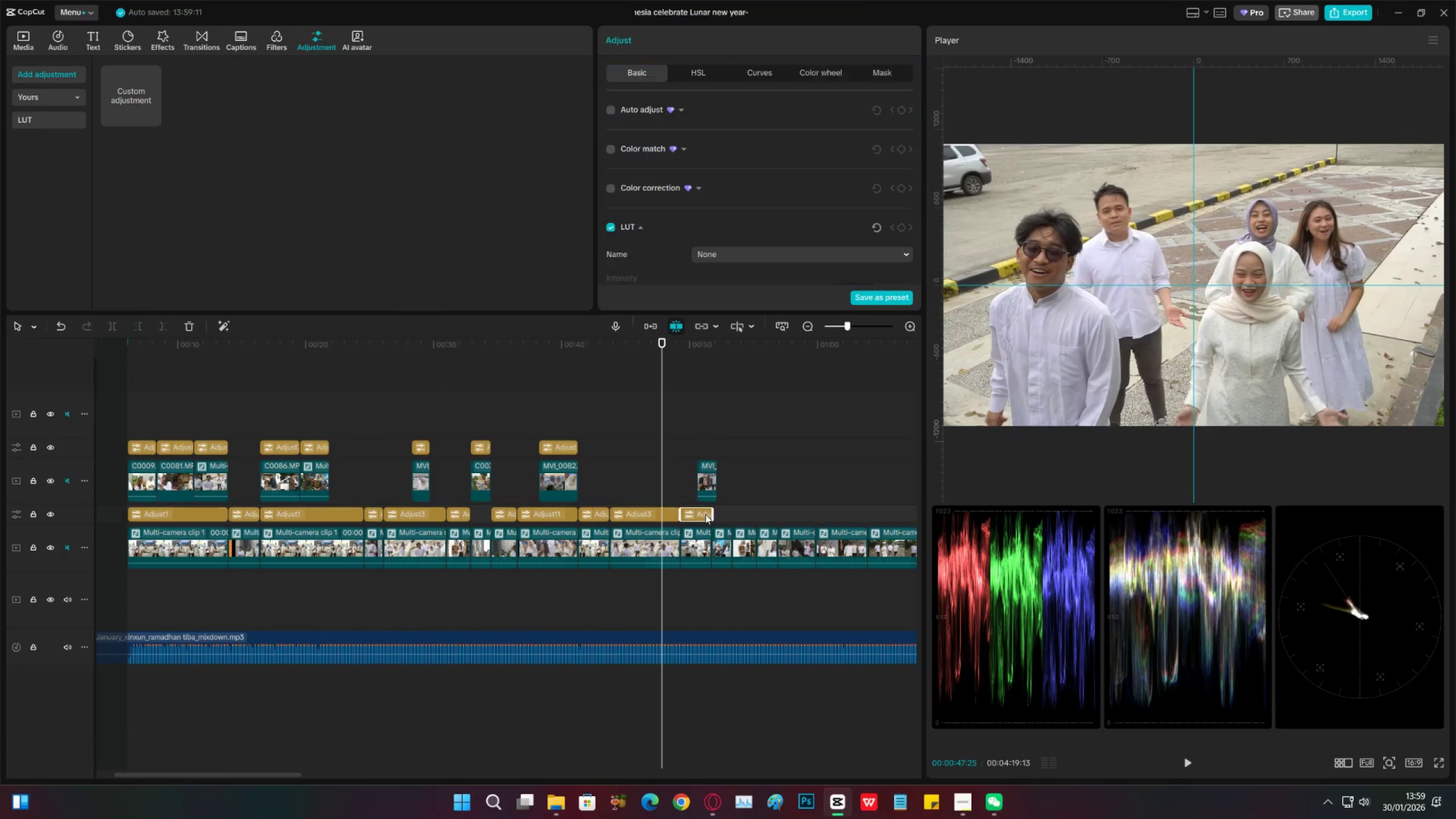 
key(Alt+AltLeft)
 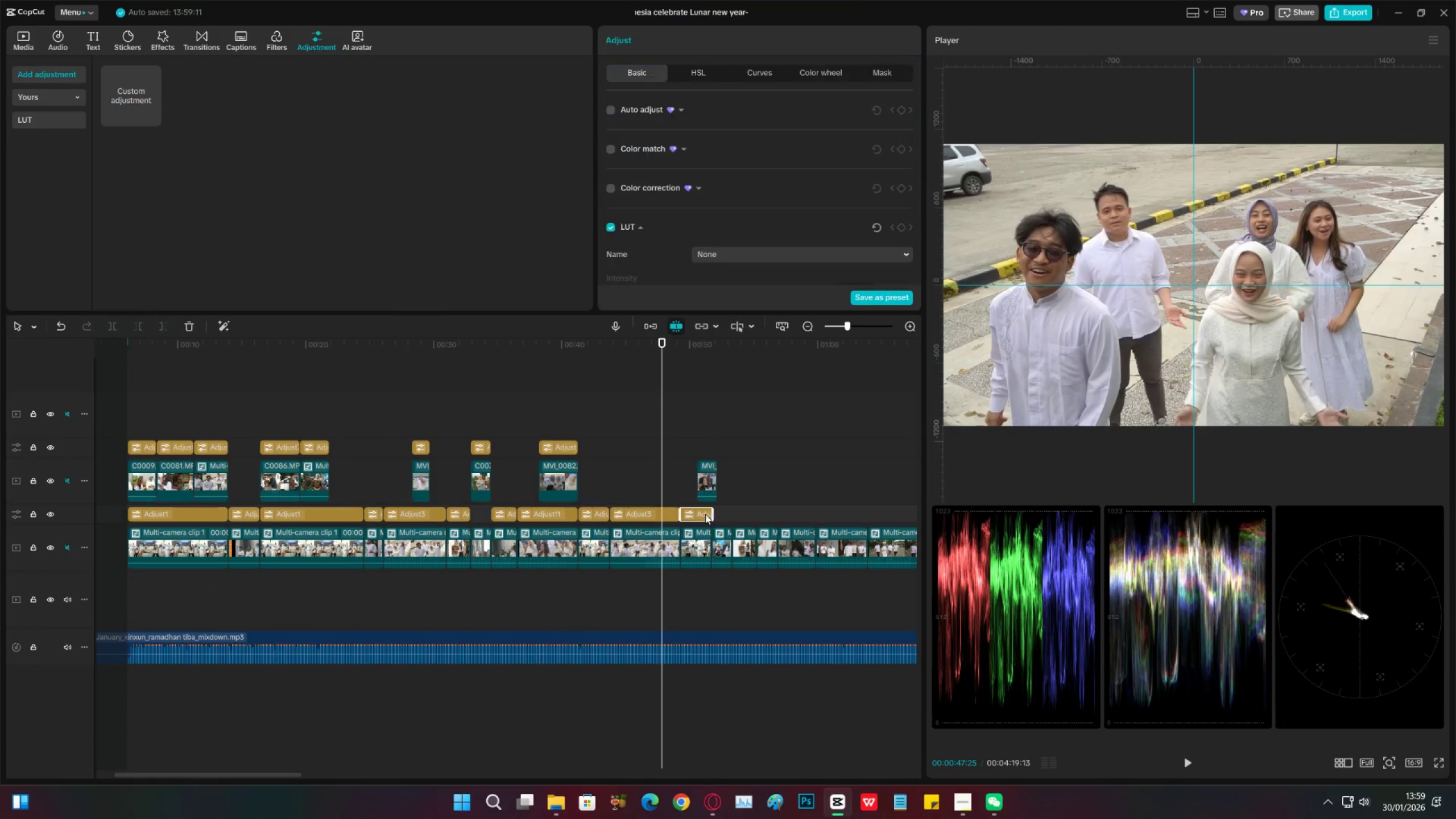 
key(Alt+AltLeft)
 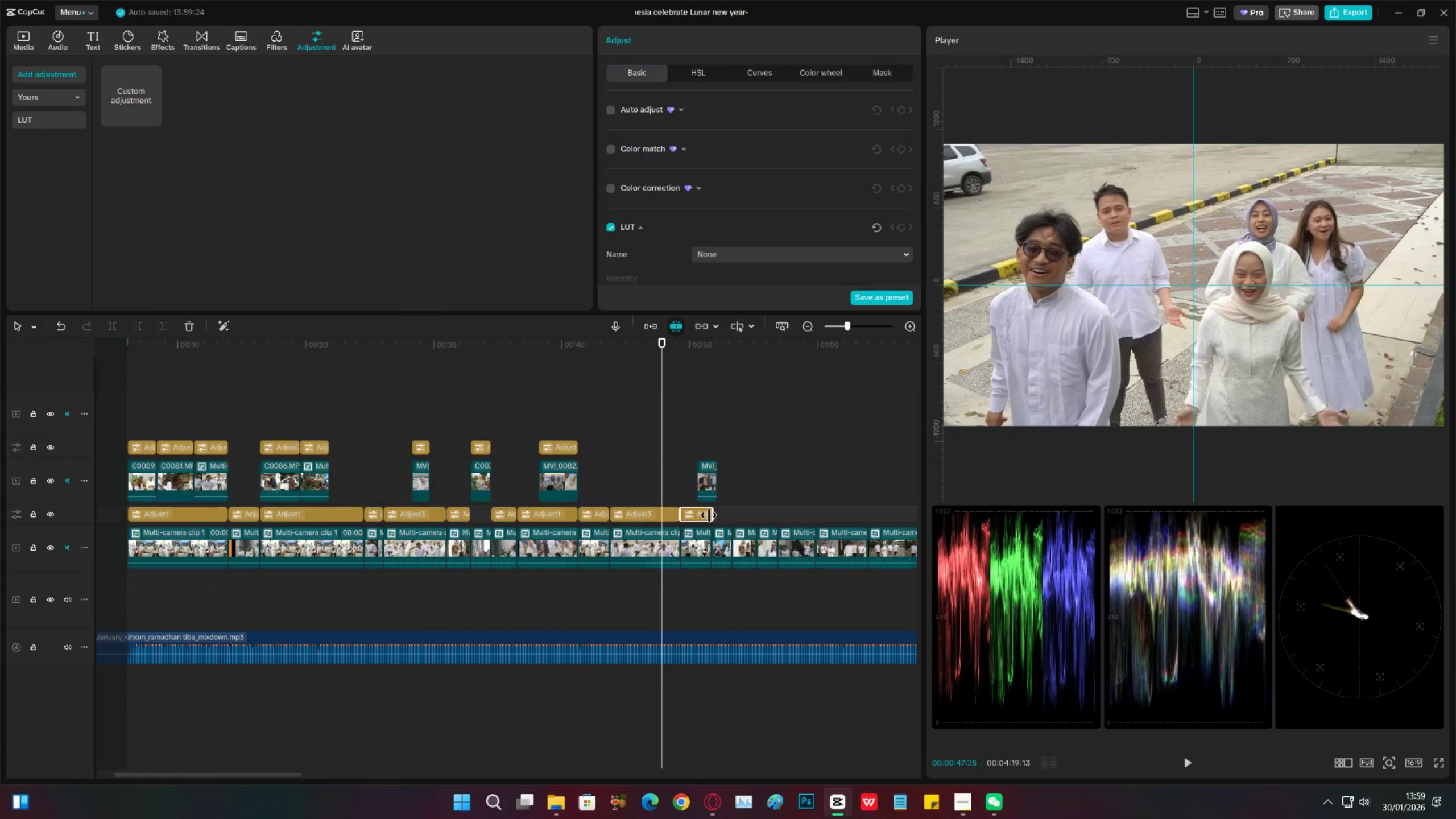 
key(Alt+AltLeft)
 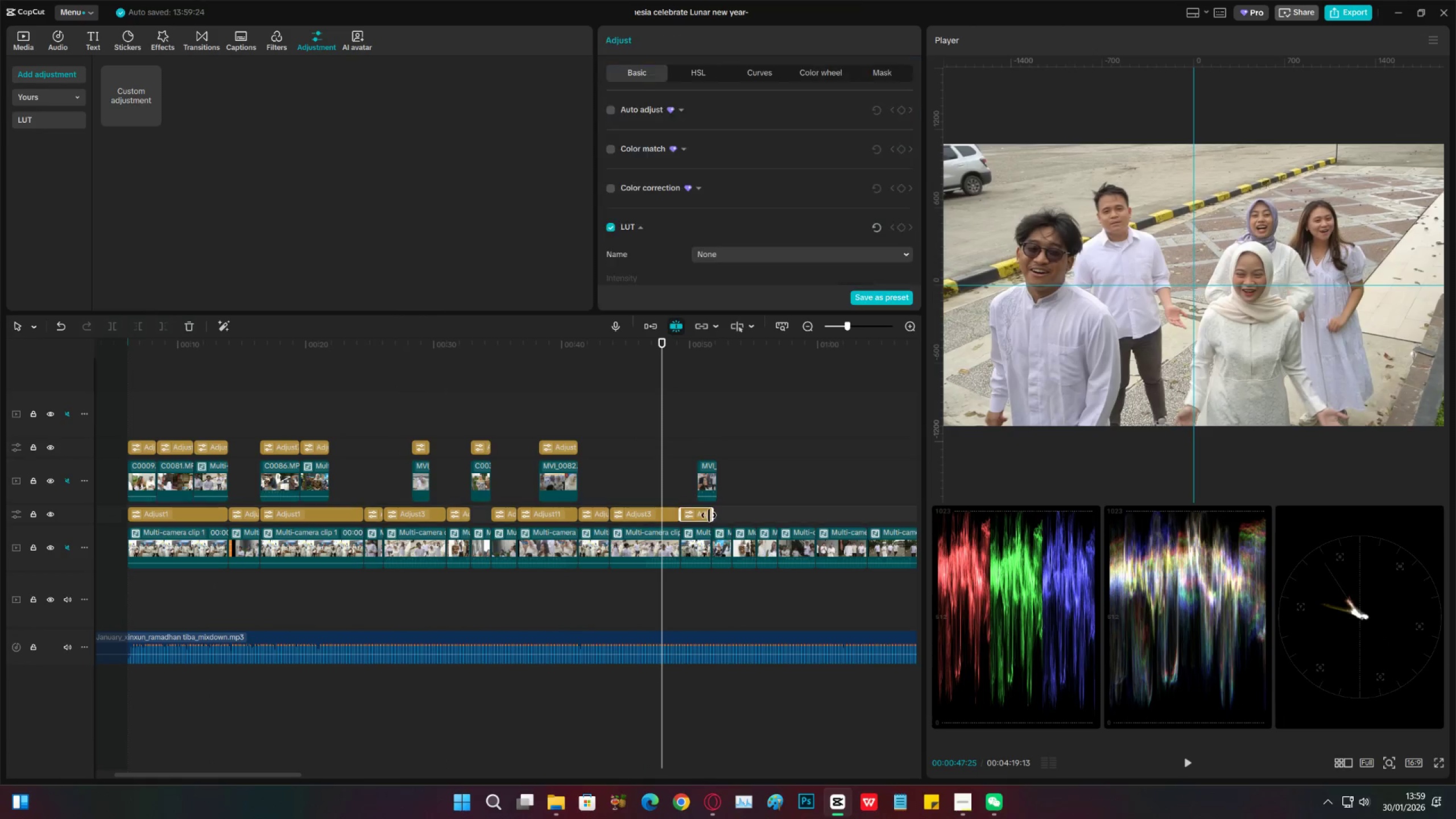 
key(Alt+AltLeft)
 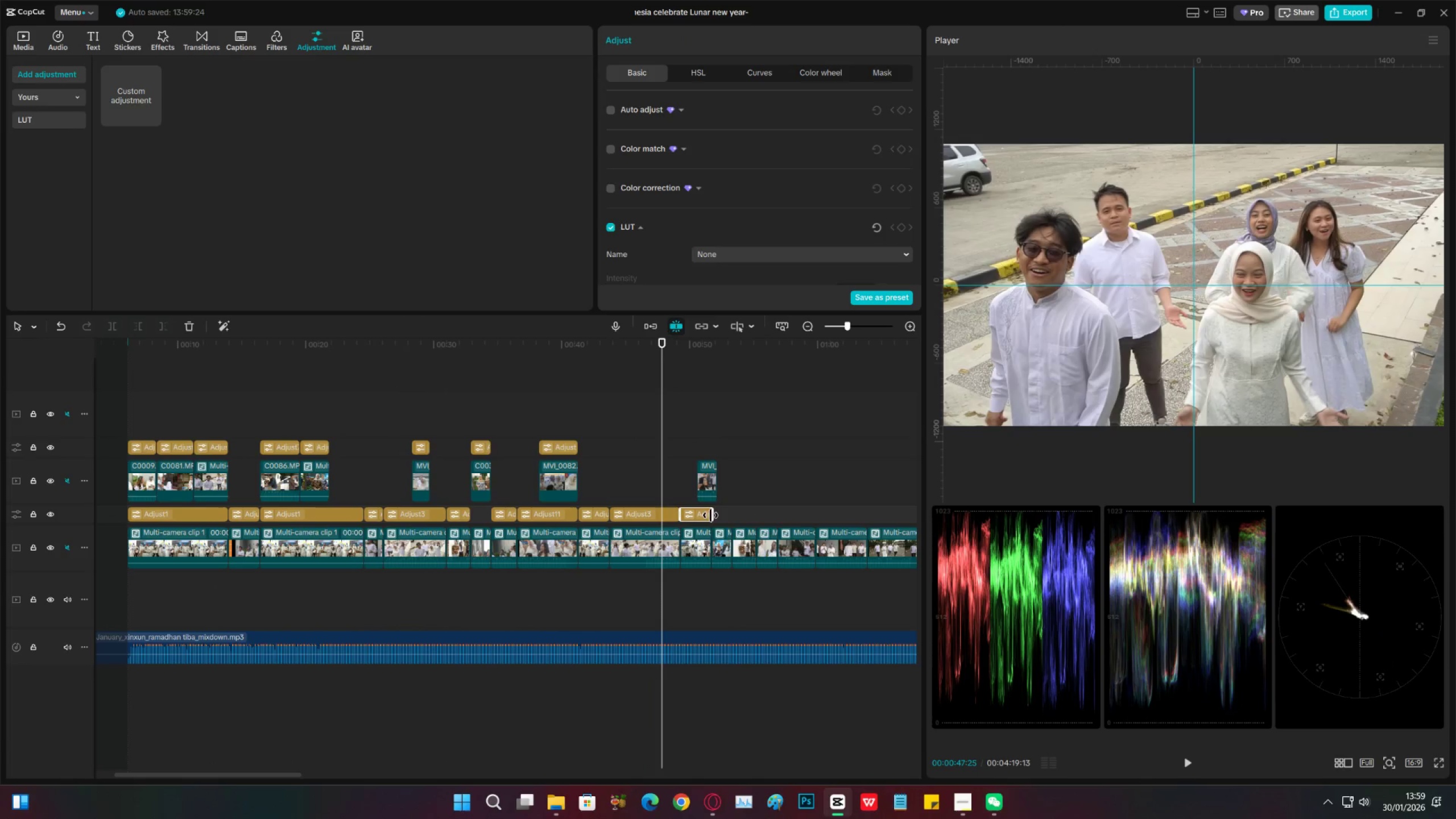 
key(Alt+AltLeft)
 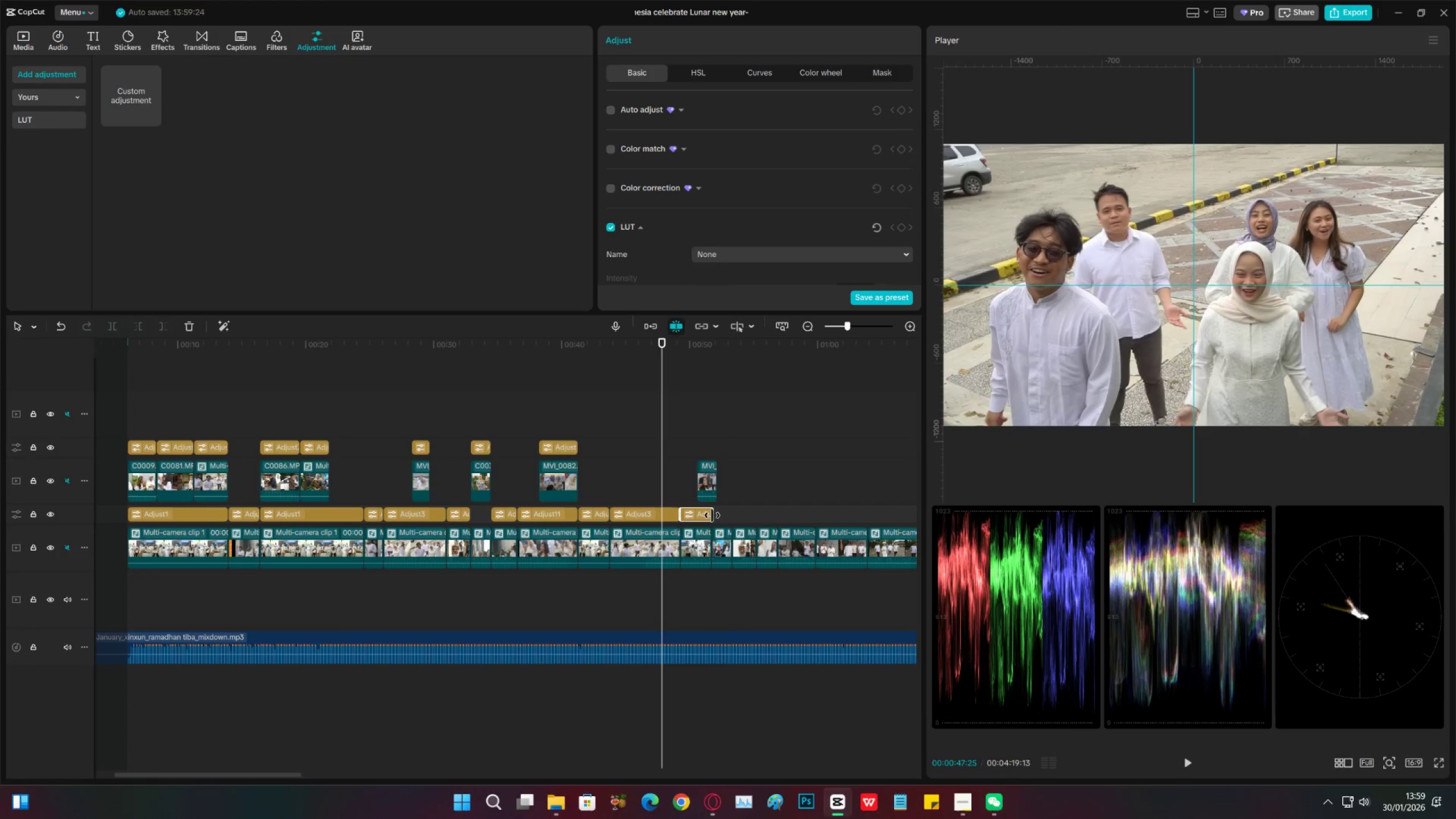 
left_click_drag(start_coordinate=[712, 515], to_coordinate=[709, 515])
 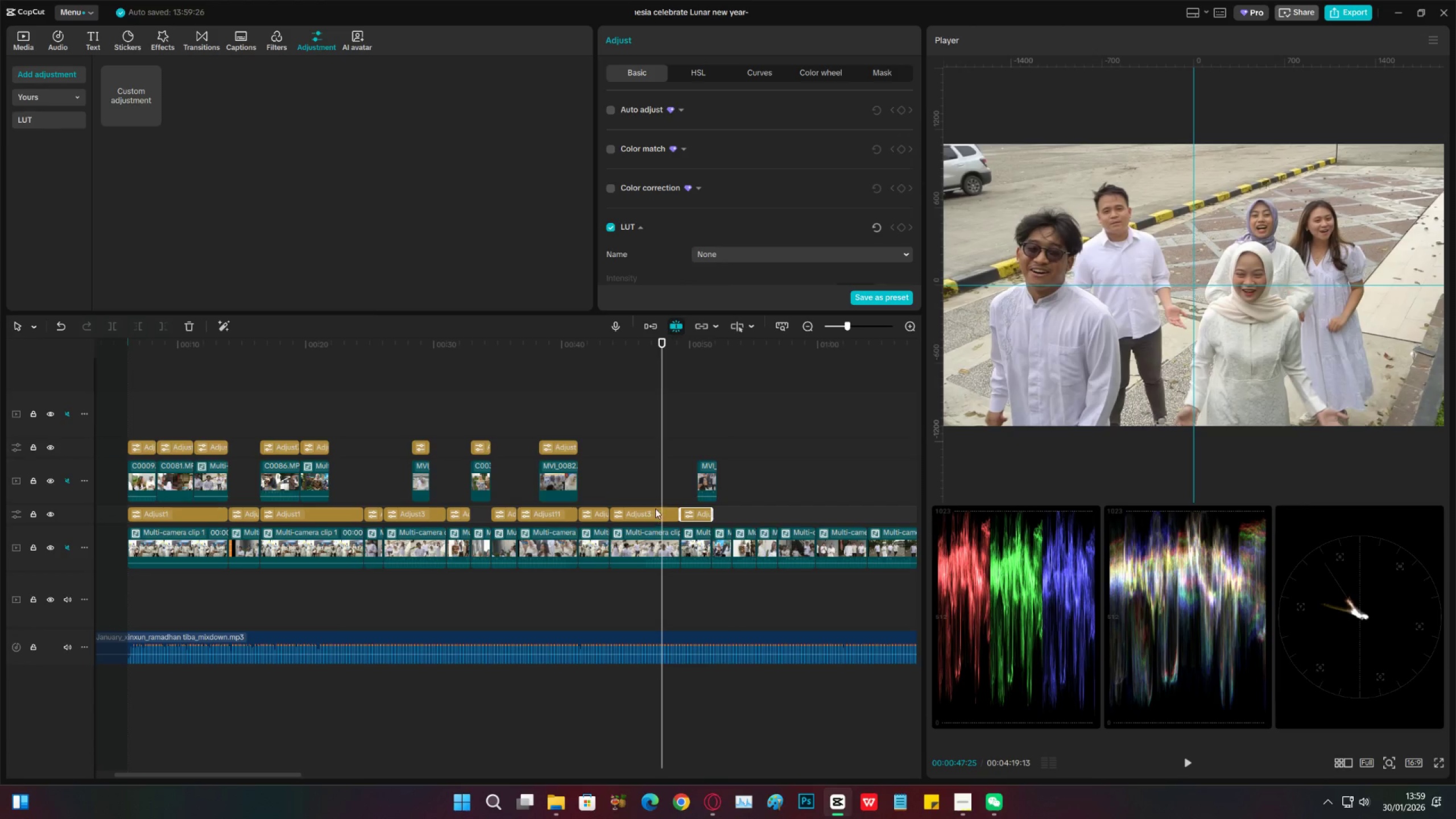 
left_click([703, 442])
 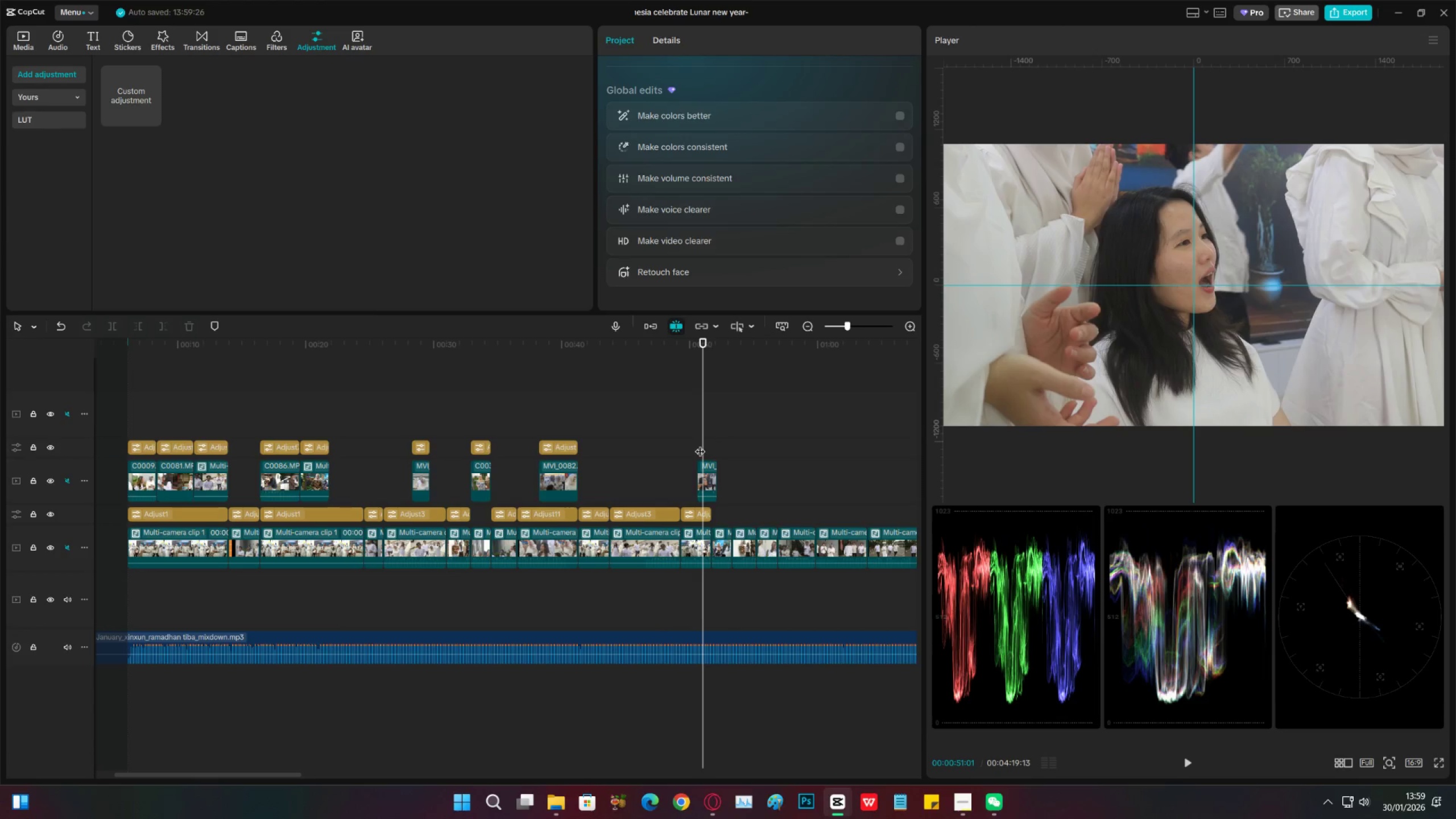 
left_click_drag(start_coordinate=[700, 444], to_coordinate=[697, 448])
 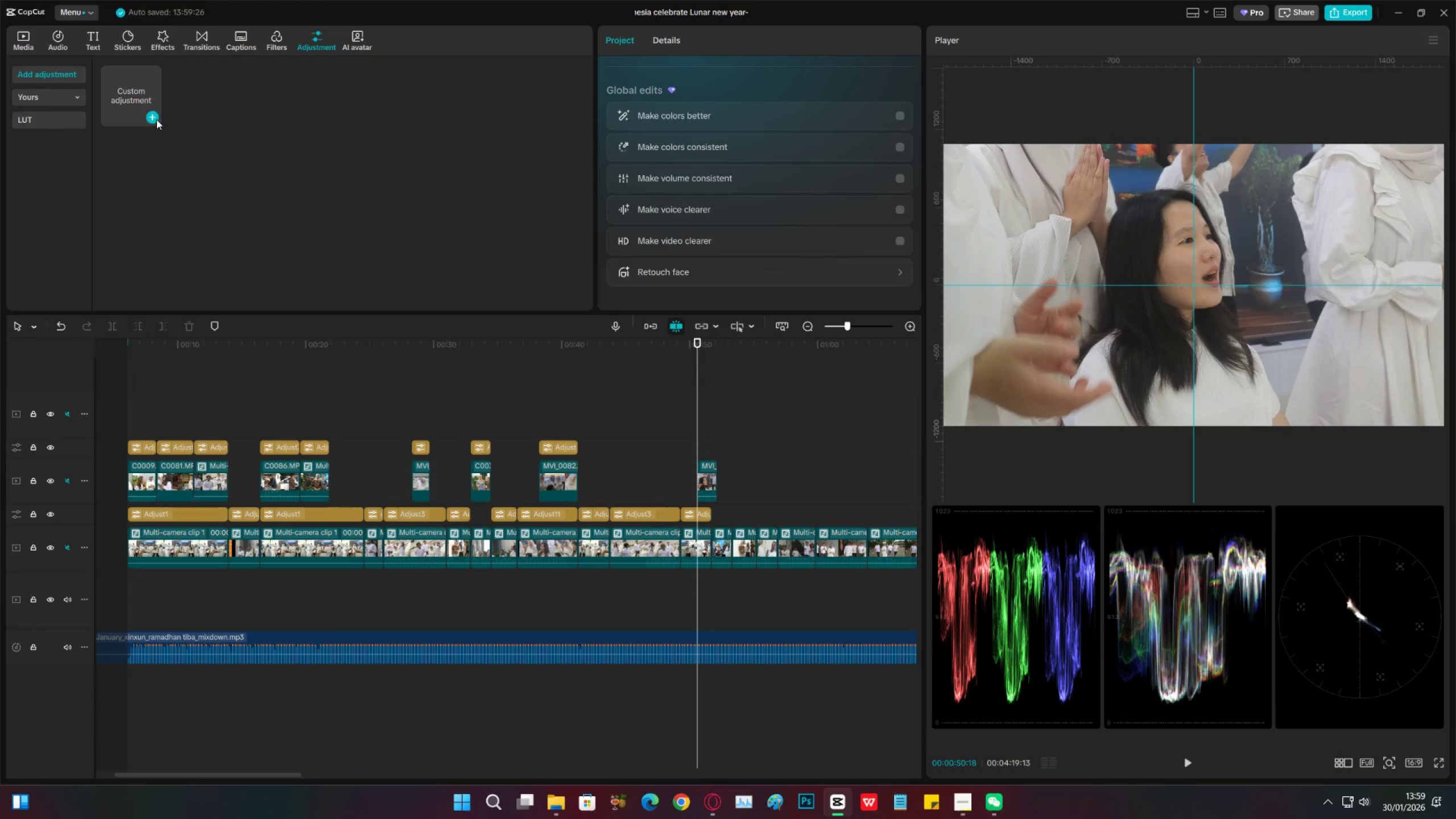 
left_click([156, 119])
 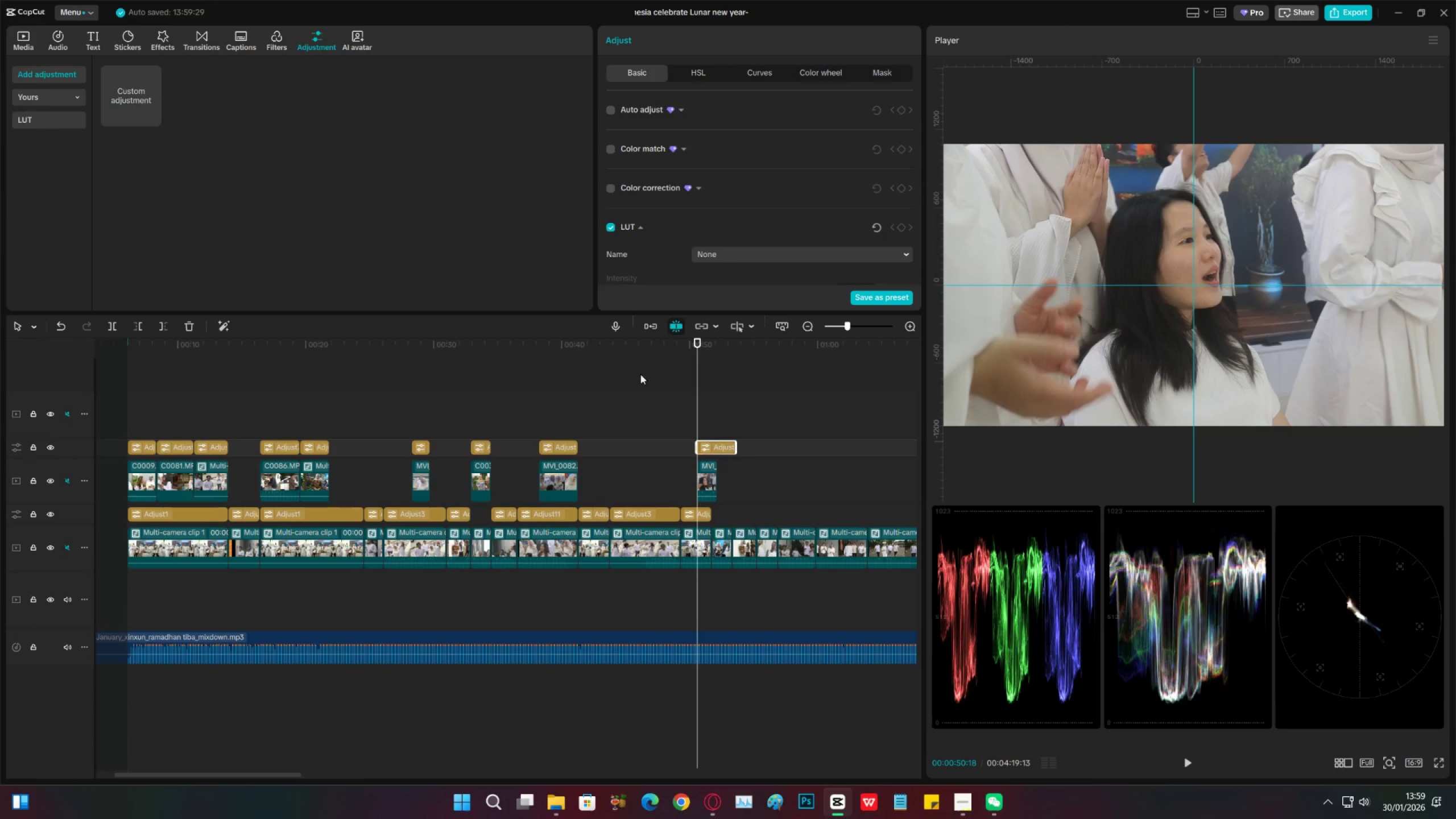 
key(C)
 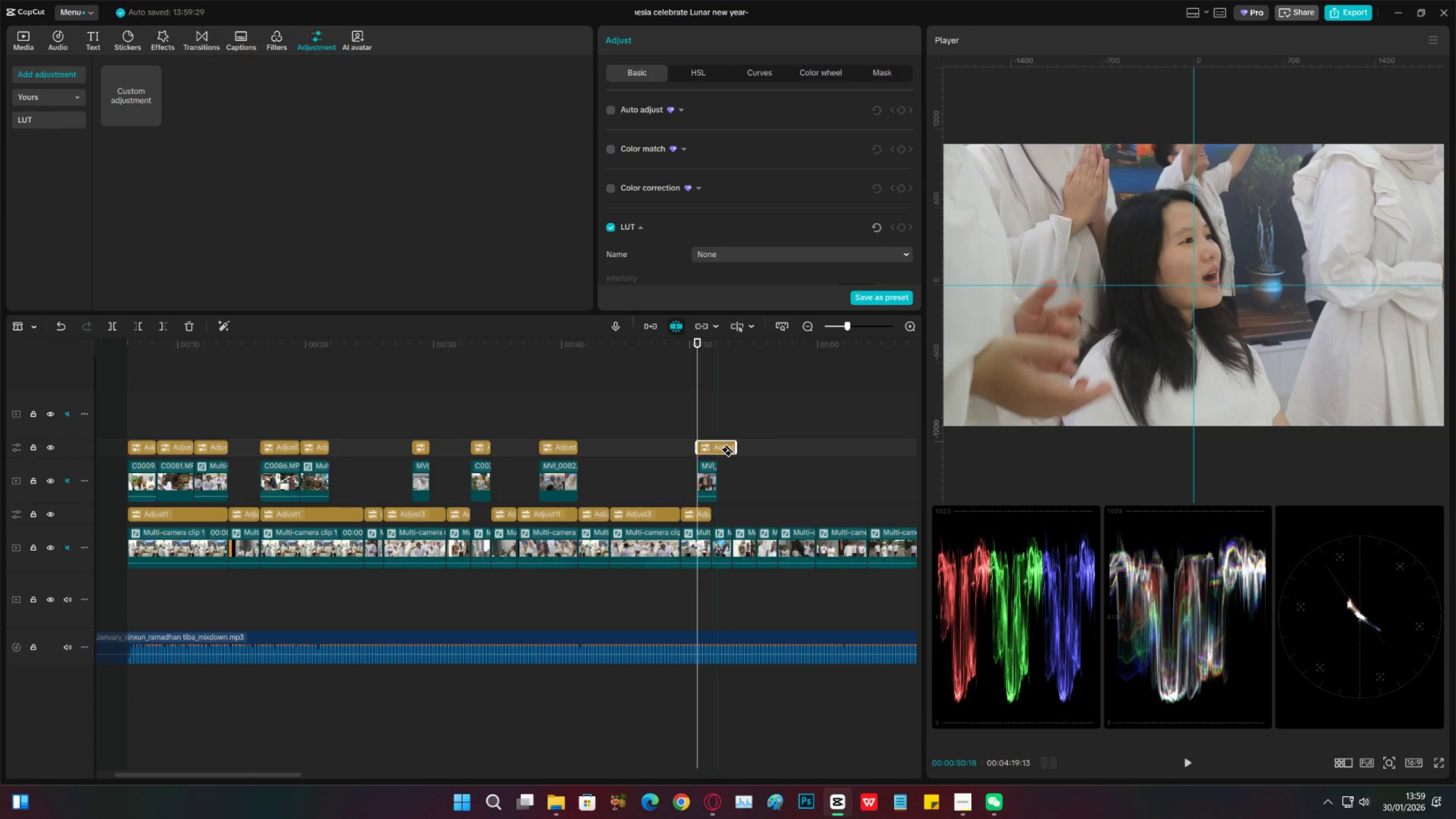 
left_click([720, 449])
 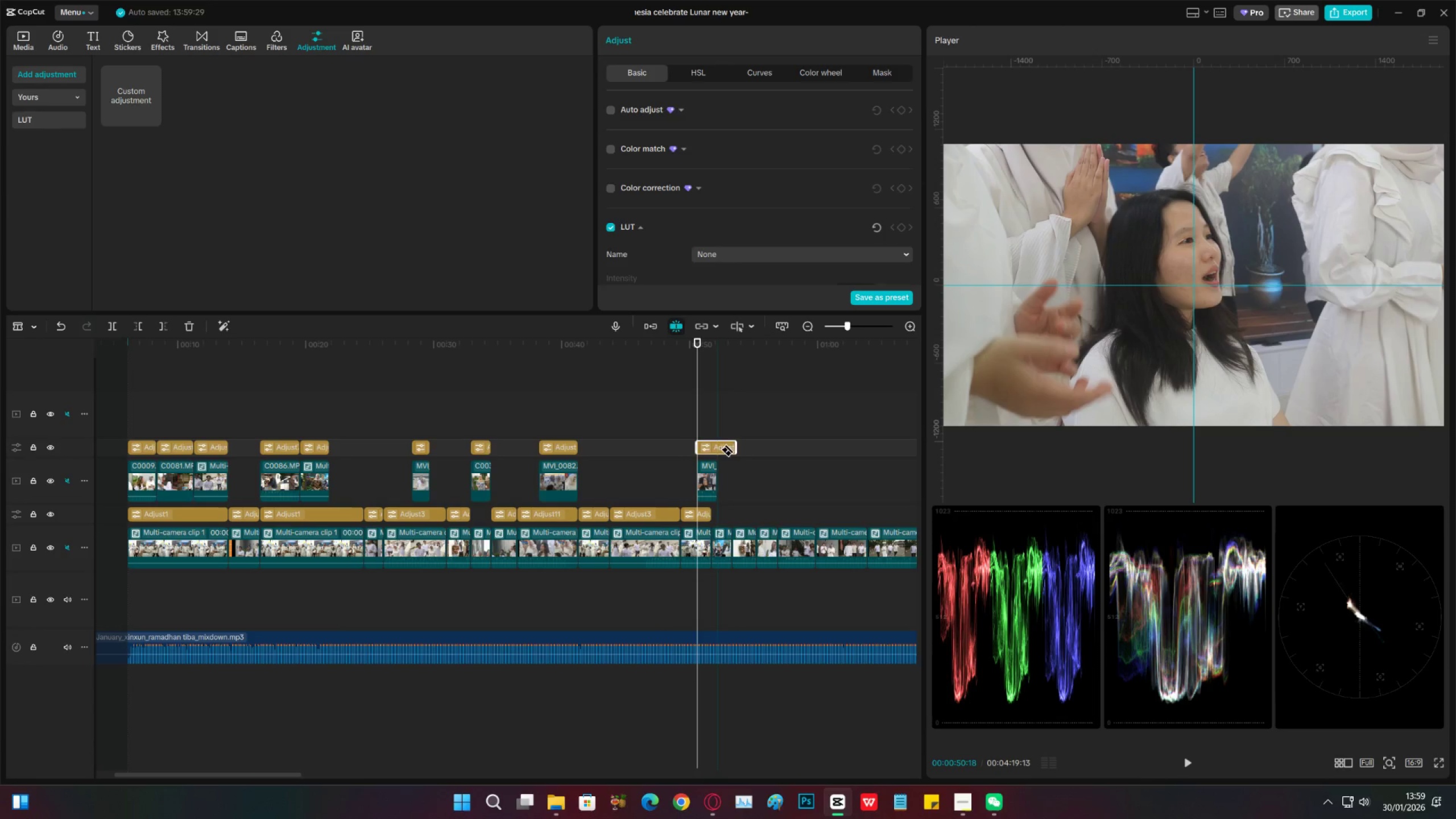 
type(vx)
 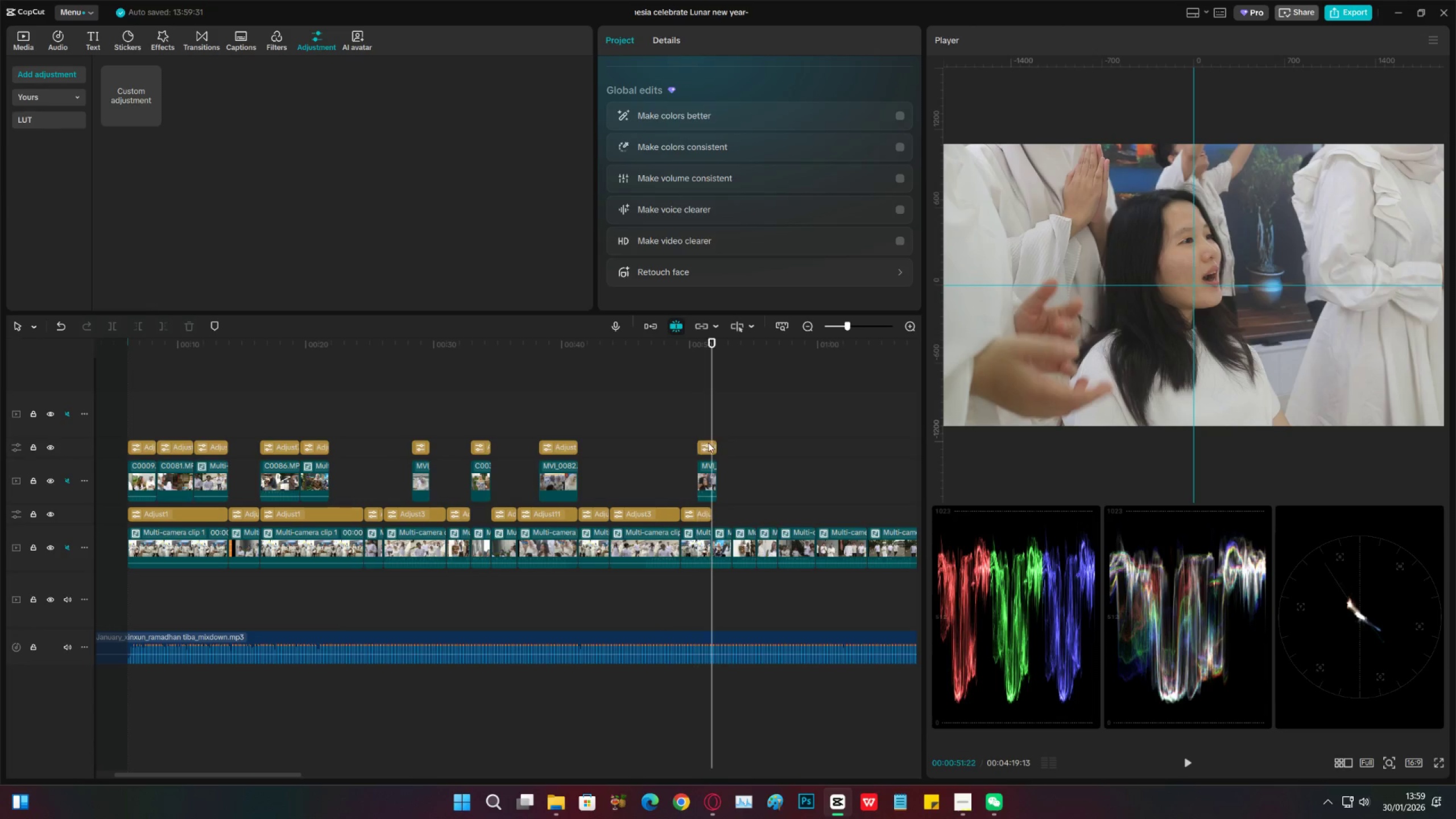 
double_click([709, 448])
 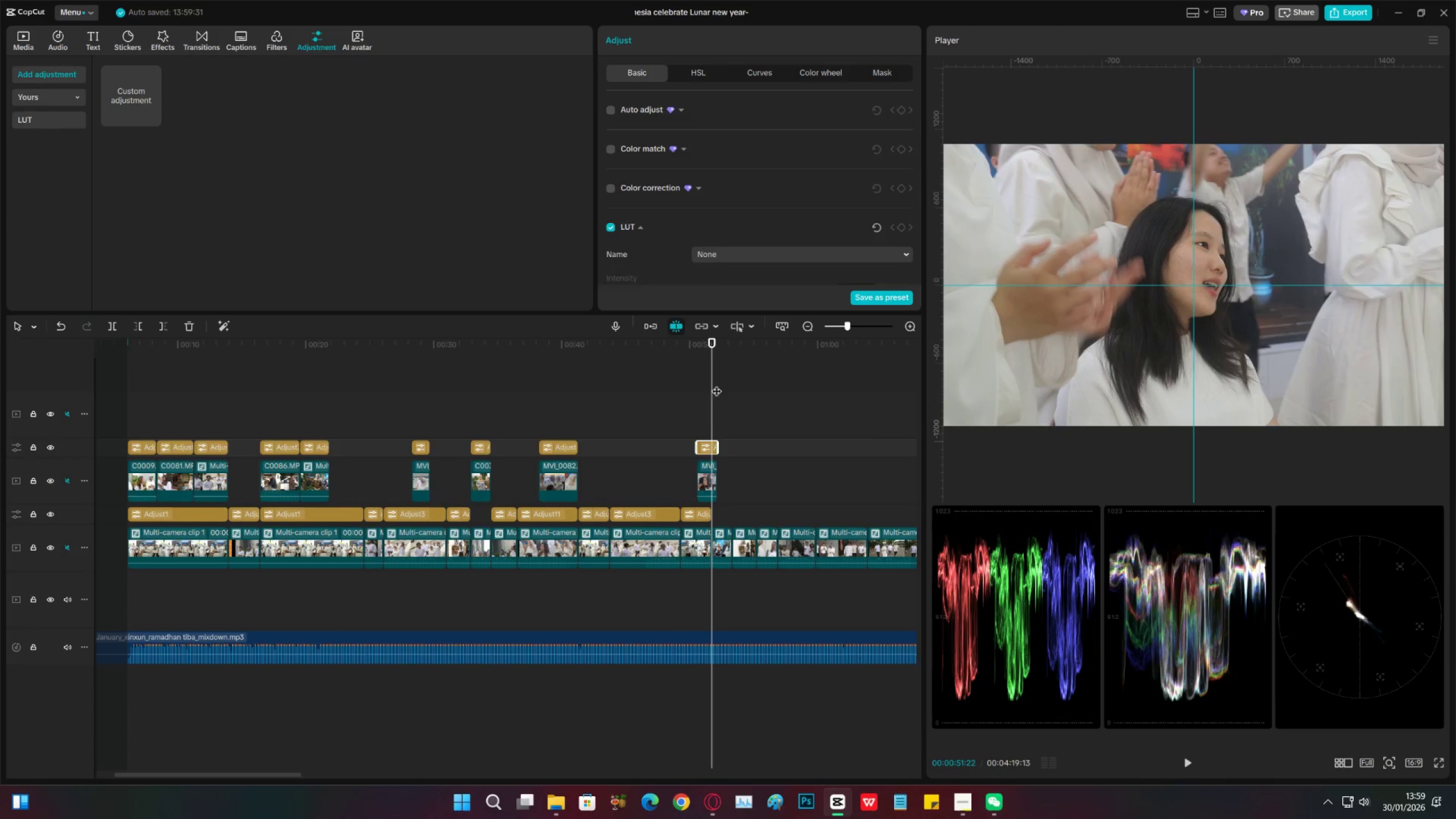 
scroll: coordinate [727, 253], scroll_direction: down, amount: 24.0
 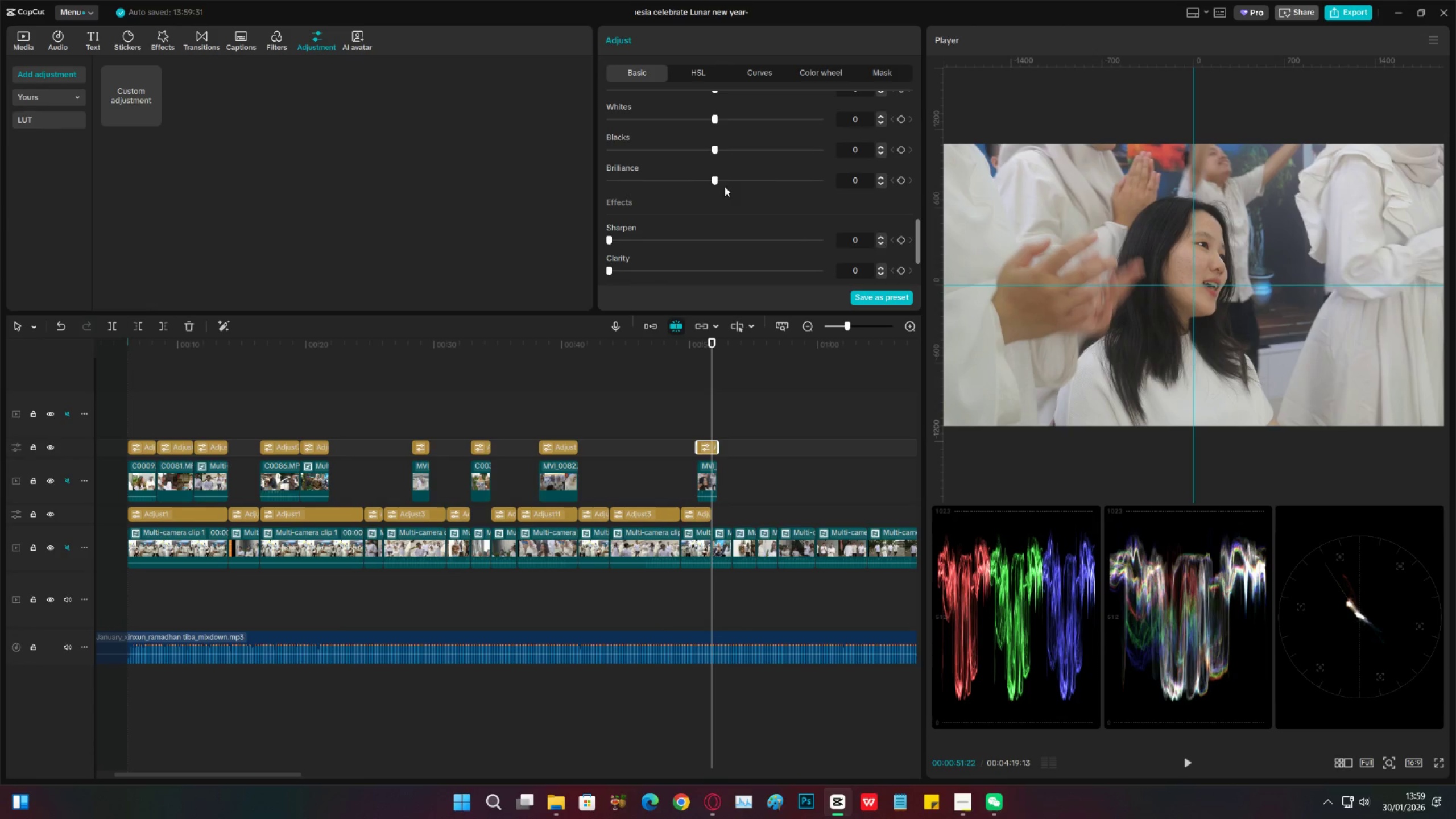 
left_click_drag(start_coordinate=[725, 185], to_coordinate=[738, 187])
 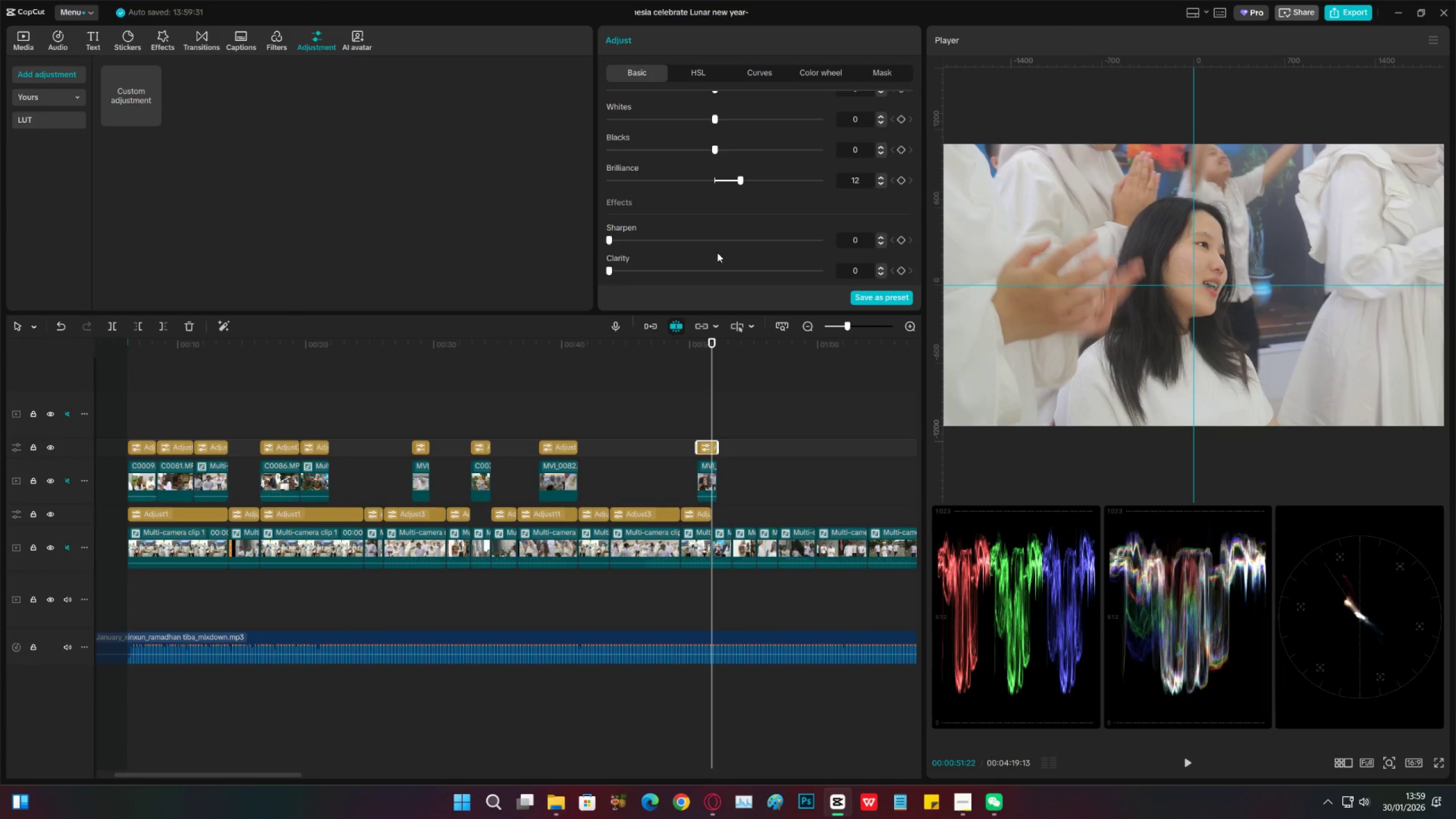 
scroll: coordinate [713, 266], scroll_direction: up, amount: 2.0
 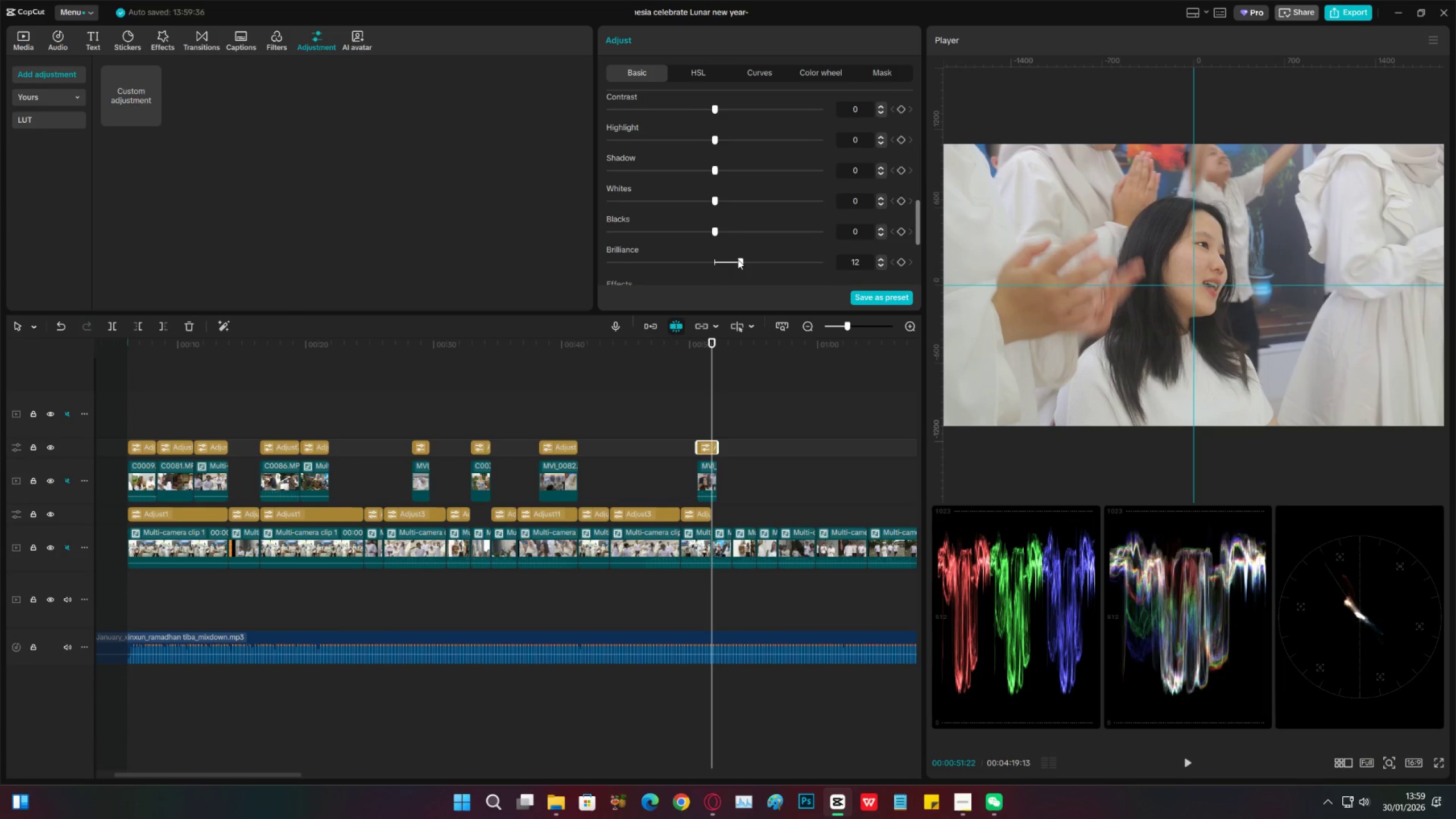 
left_click([738, 261])
 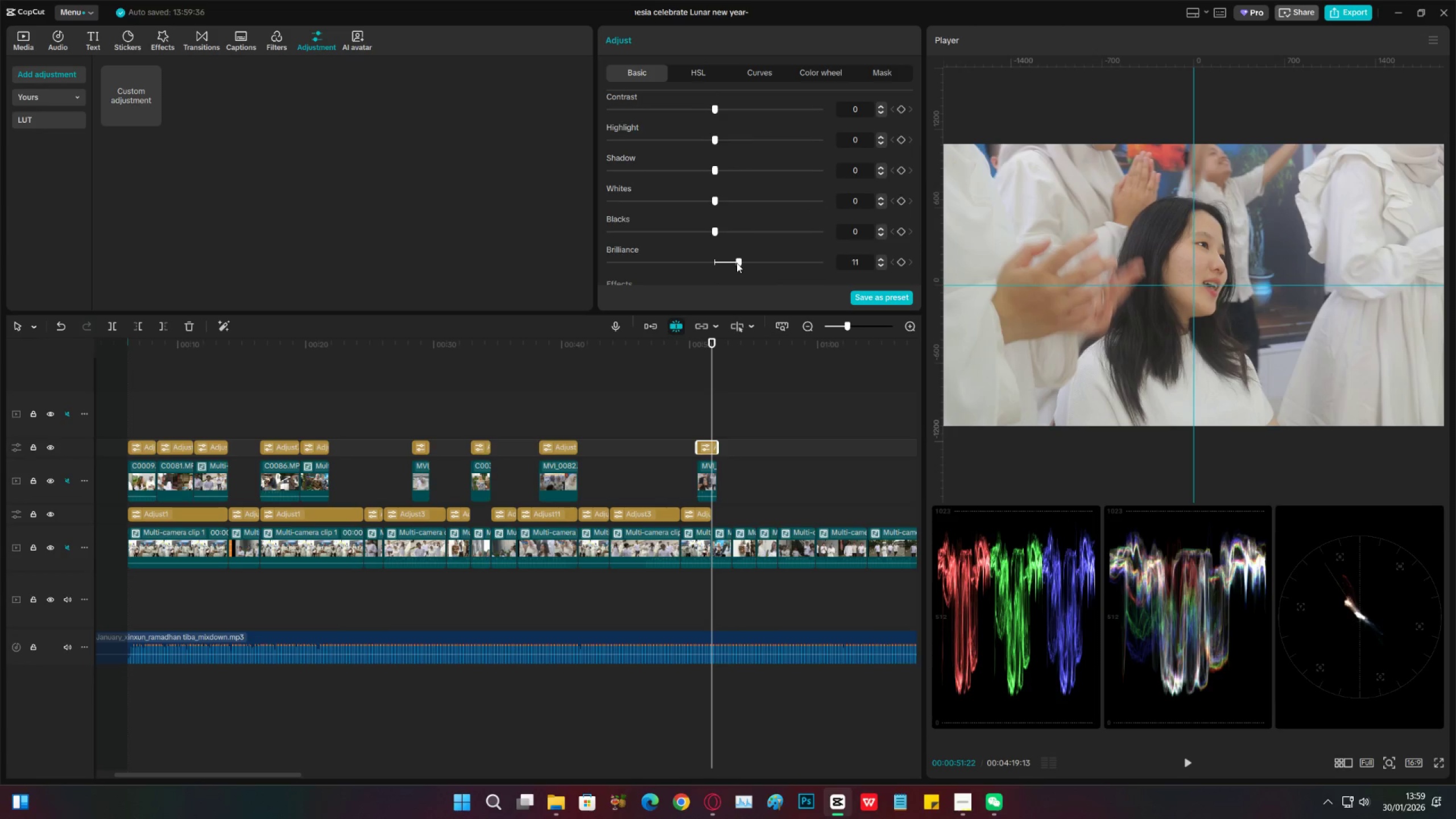 
scroll: coordinate [729, 250], scroll_direction: up, amount: 2.0
 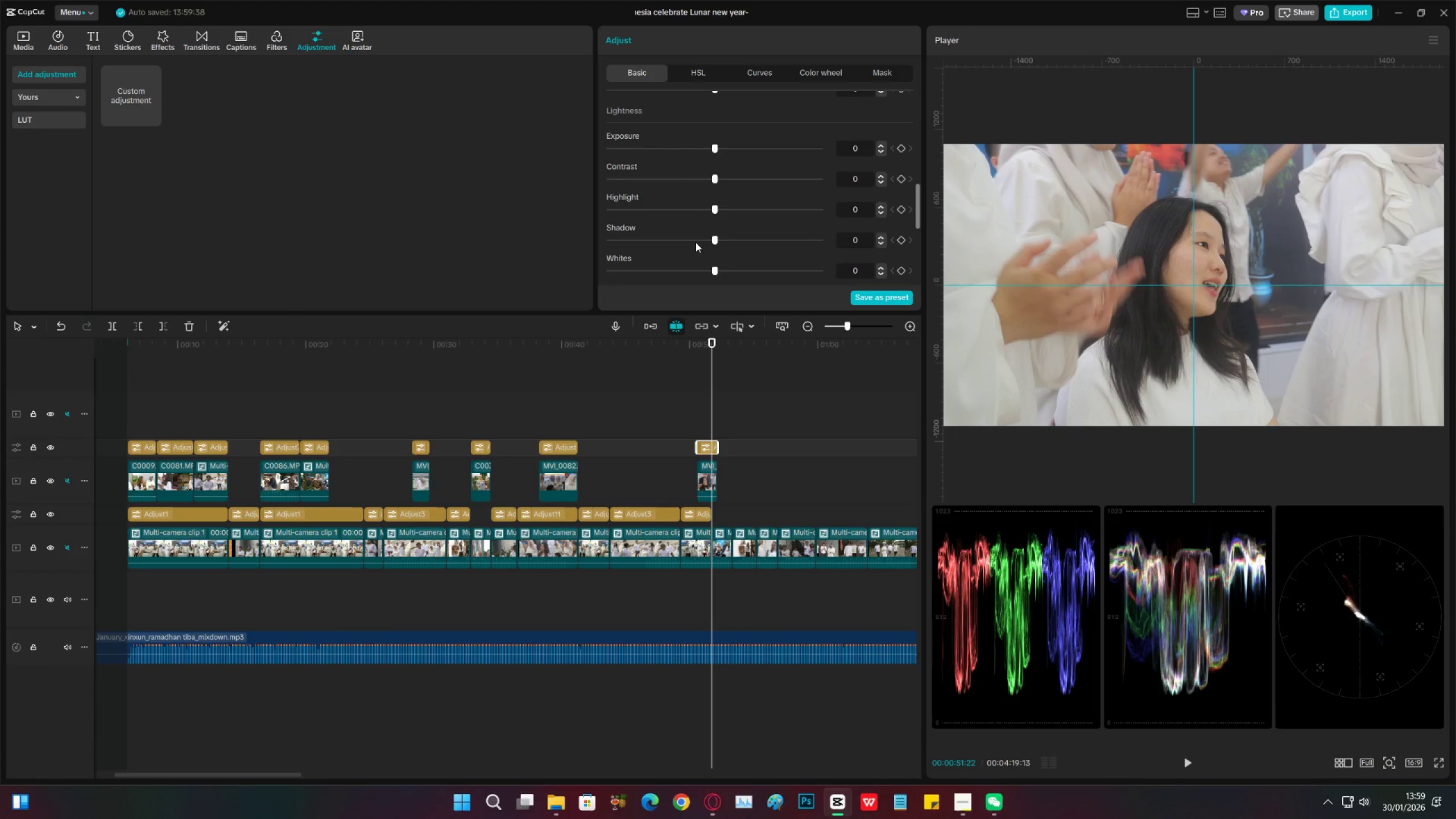 
scroll: coordinate [694, 243], scroll_direction: down, amount: 1.0
 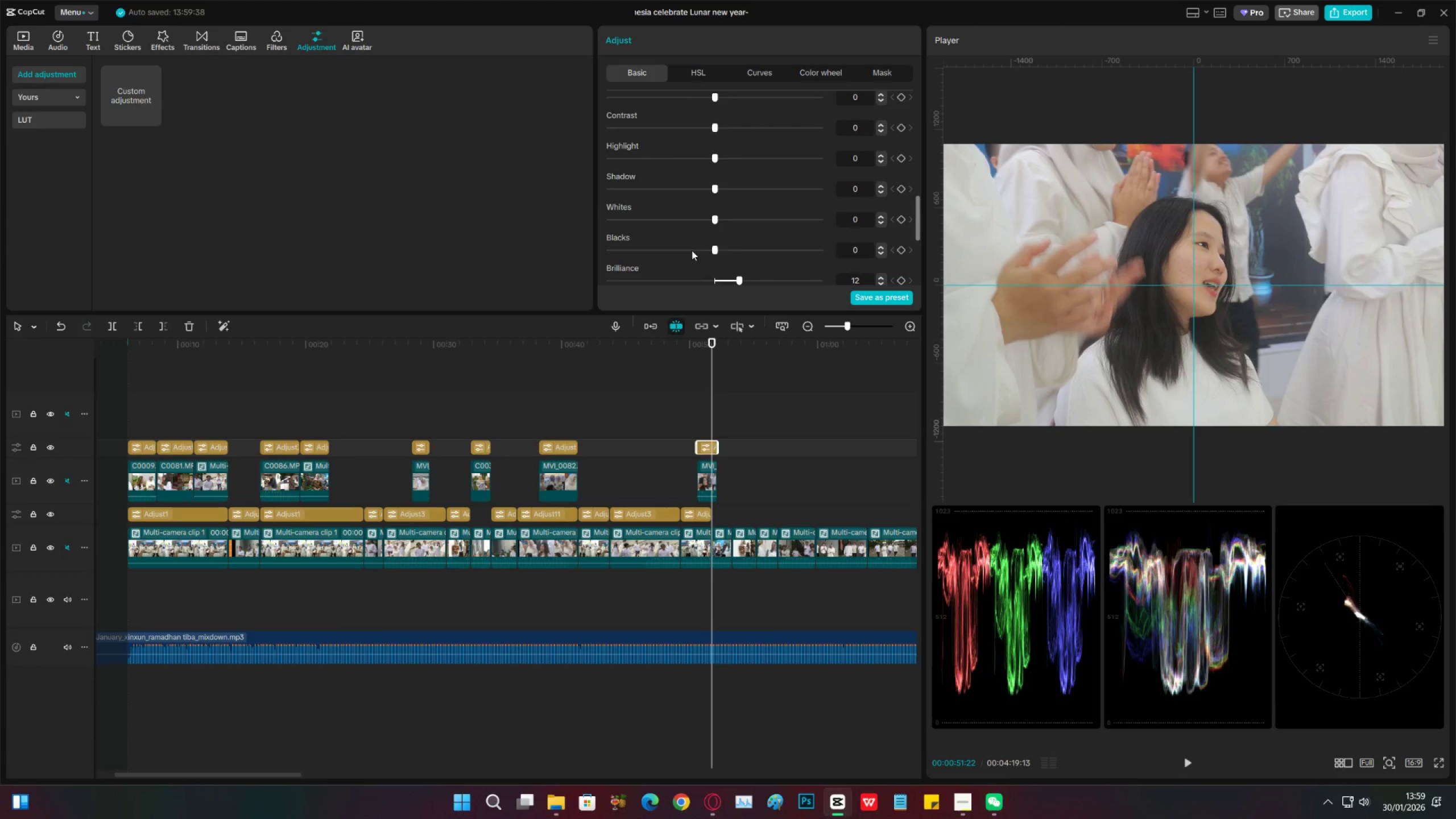 
left_click_drag(start_coordinate=[694, 250], to_coordinate=[704, 250])
 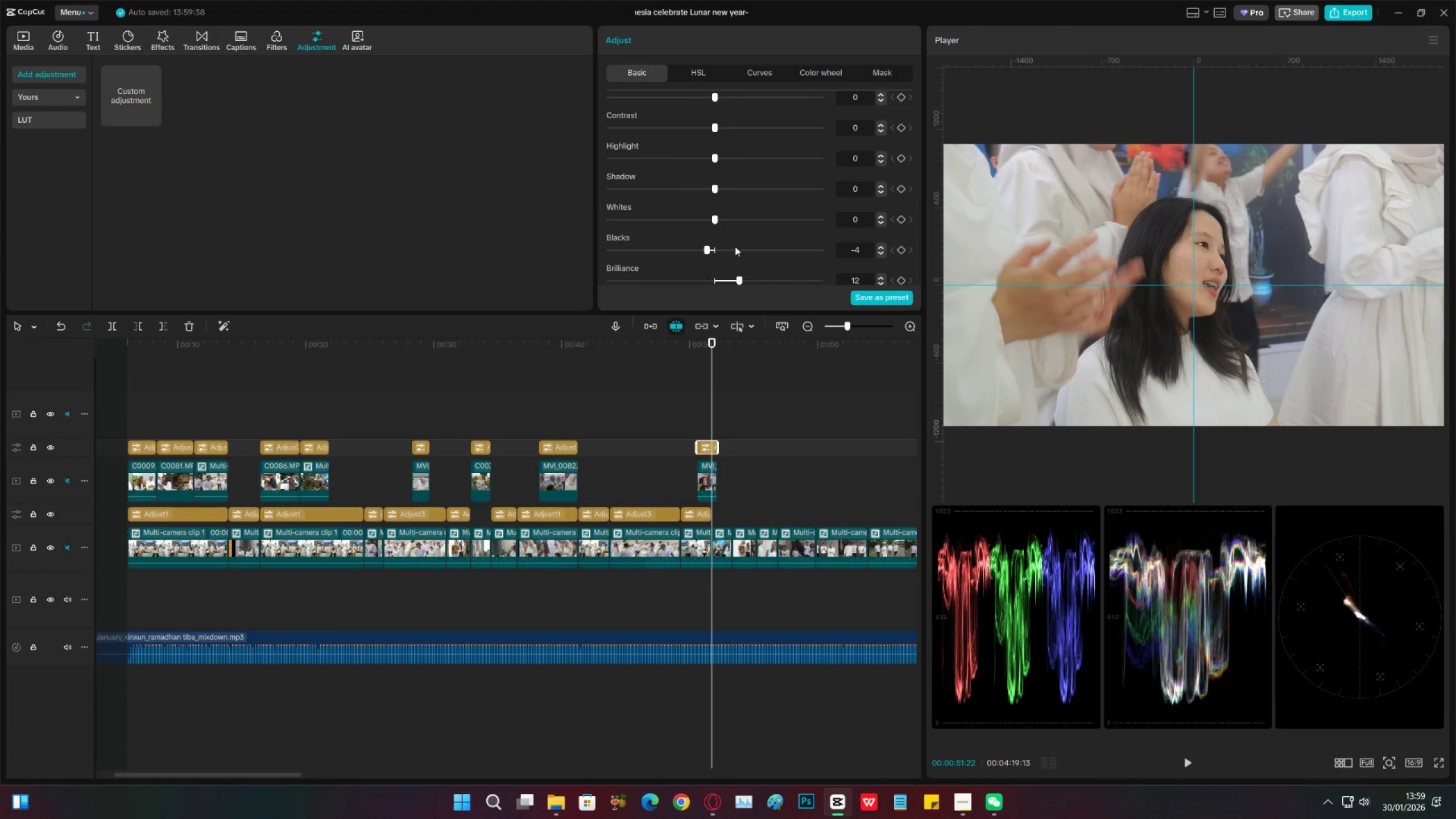 
scroll: coordinate [746, 243], scroll_direction: up, amount: 2.0
 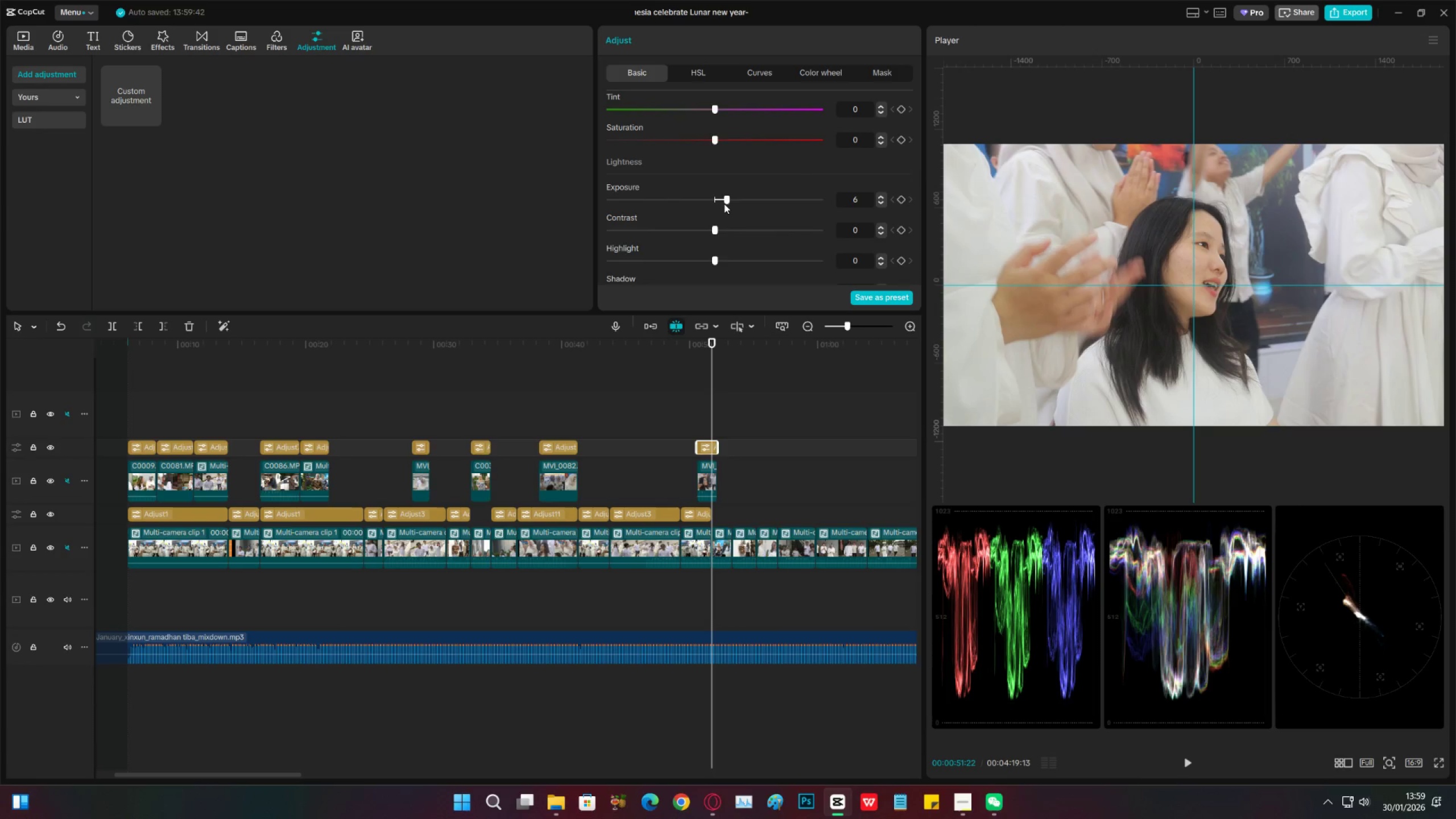 
left_click([724, 204])
 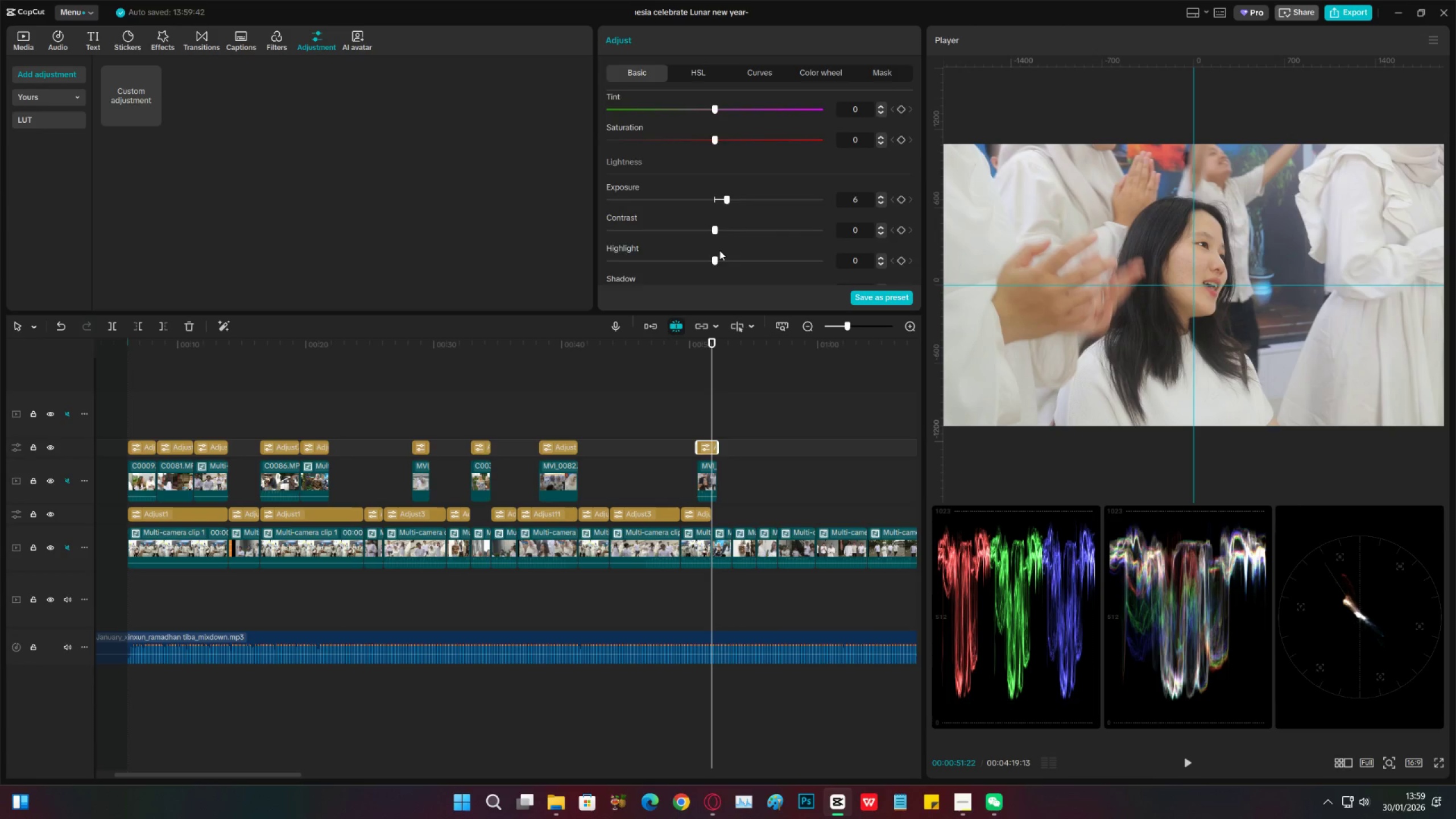 
scroll: coordinate [719, 253], scroll_direction: down, amount: 3.0
 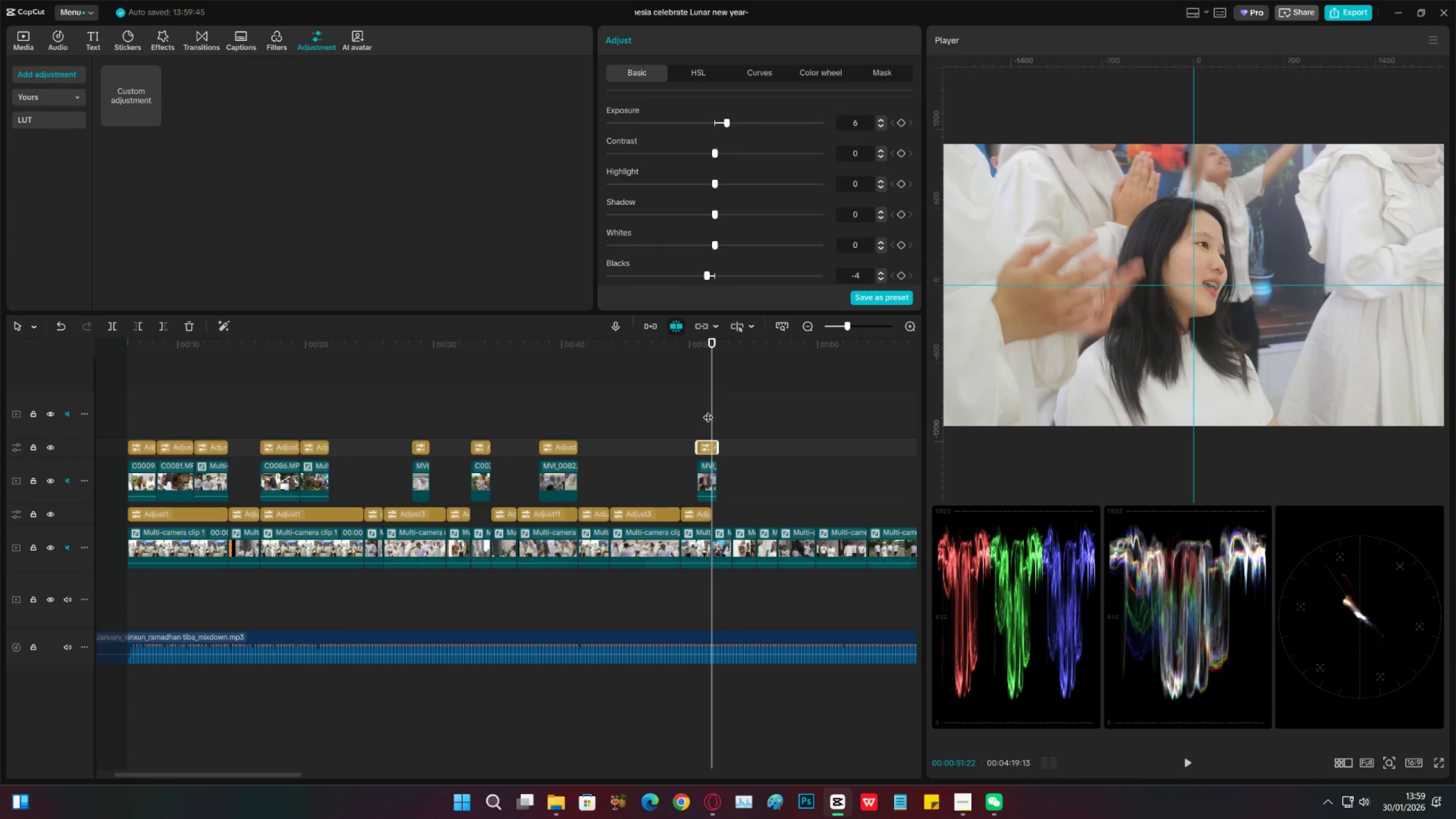 
left_click([709, 421])
 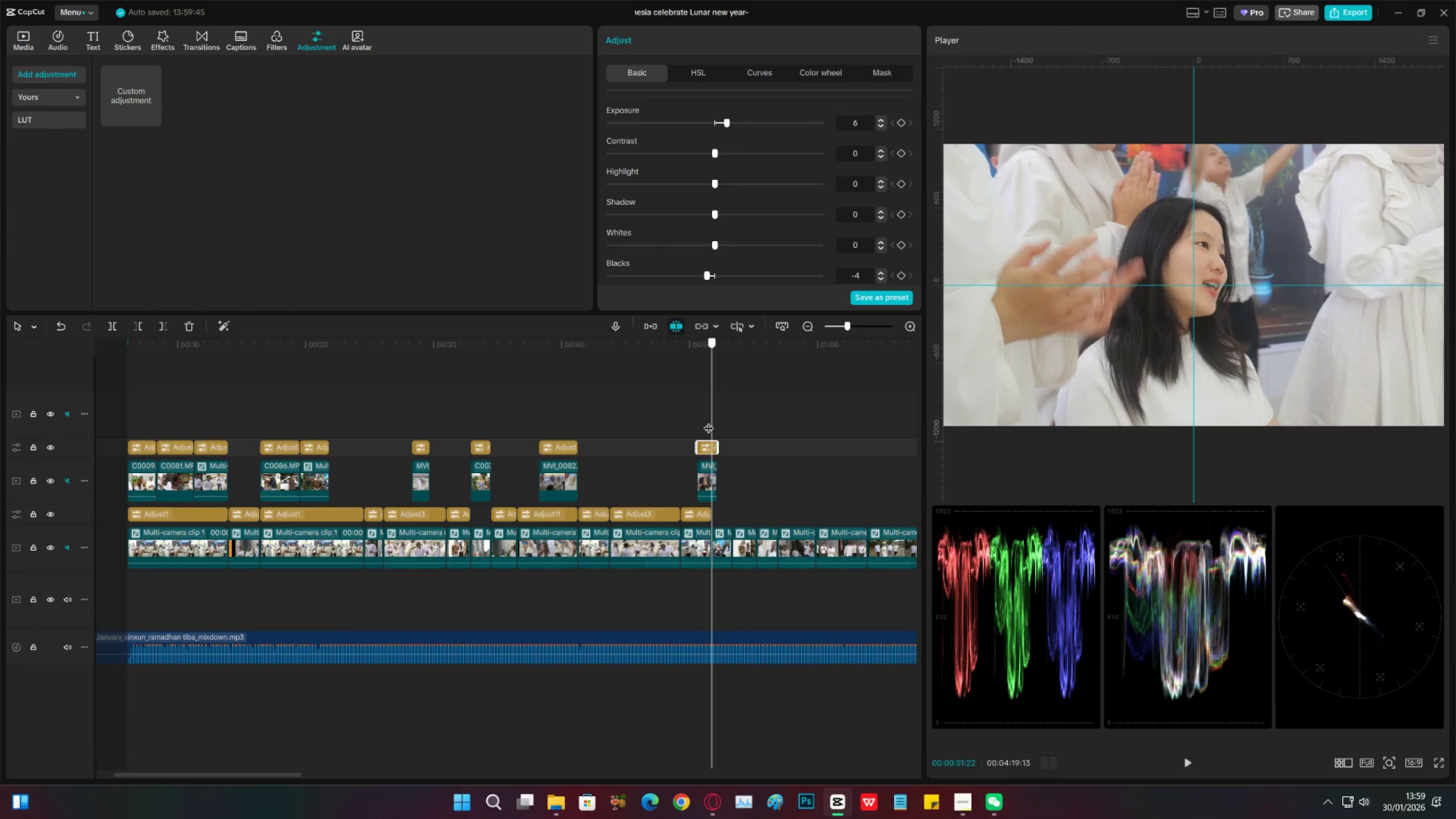 
key(Space)
 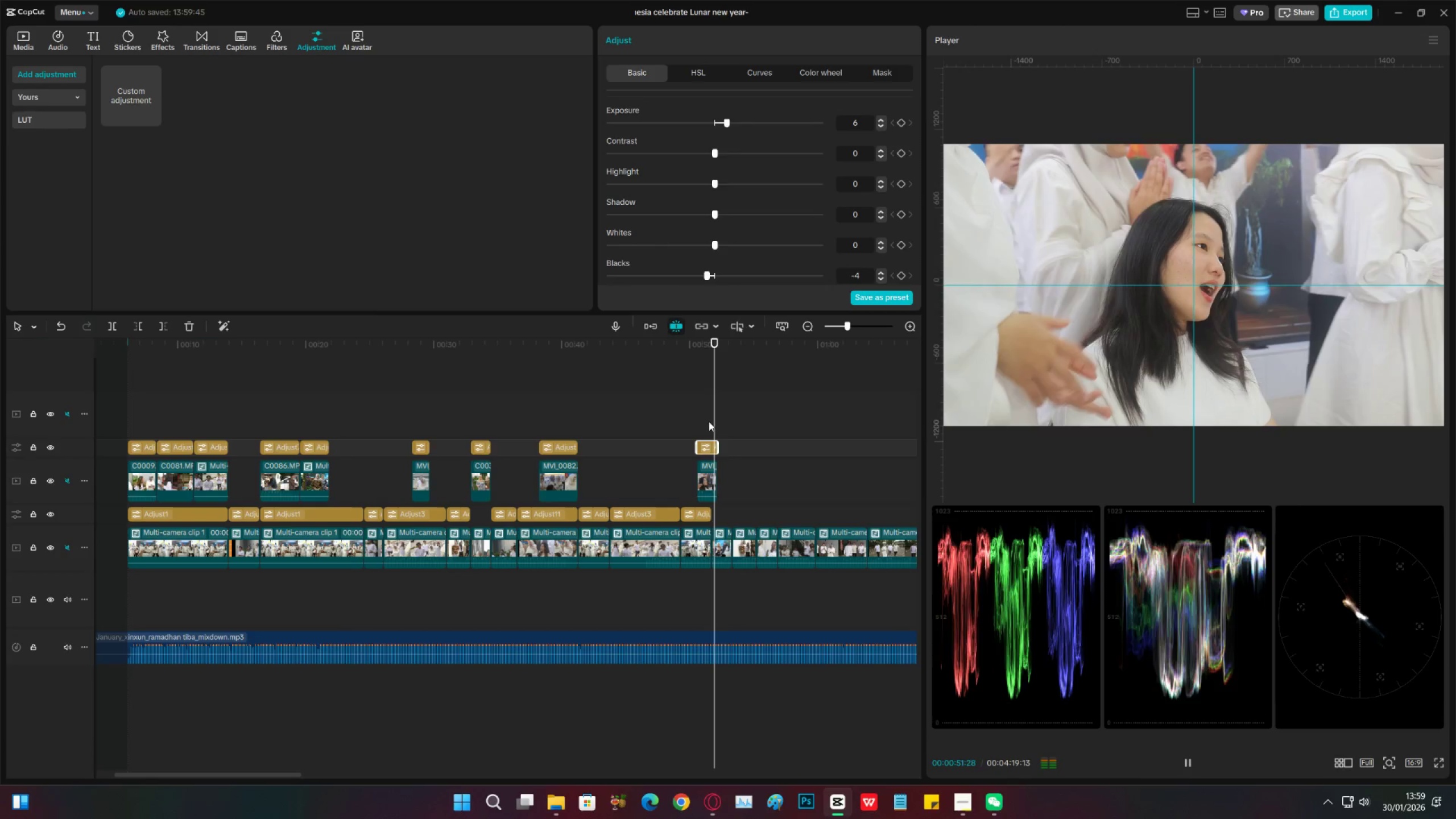 
key(Space)
 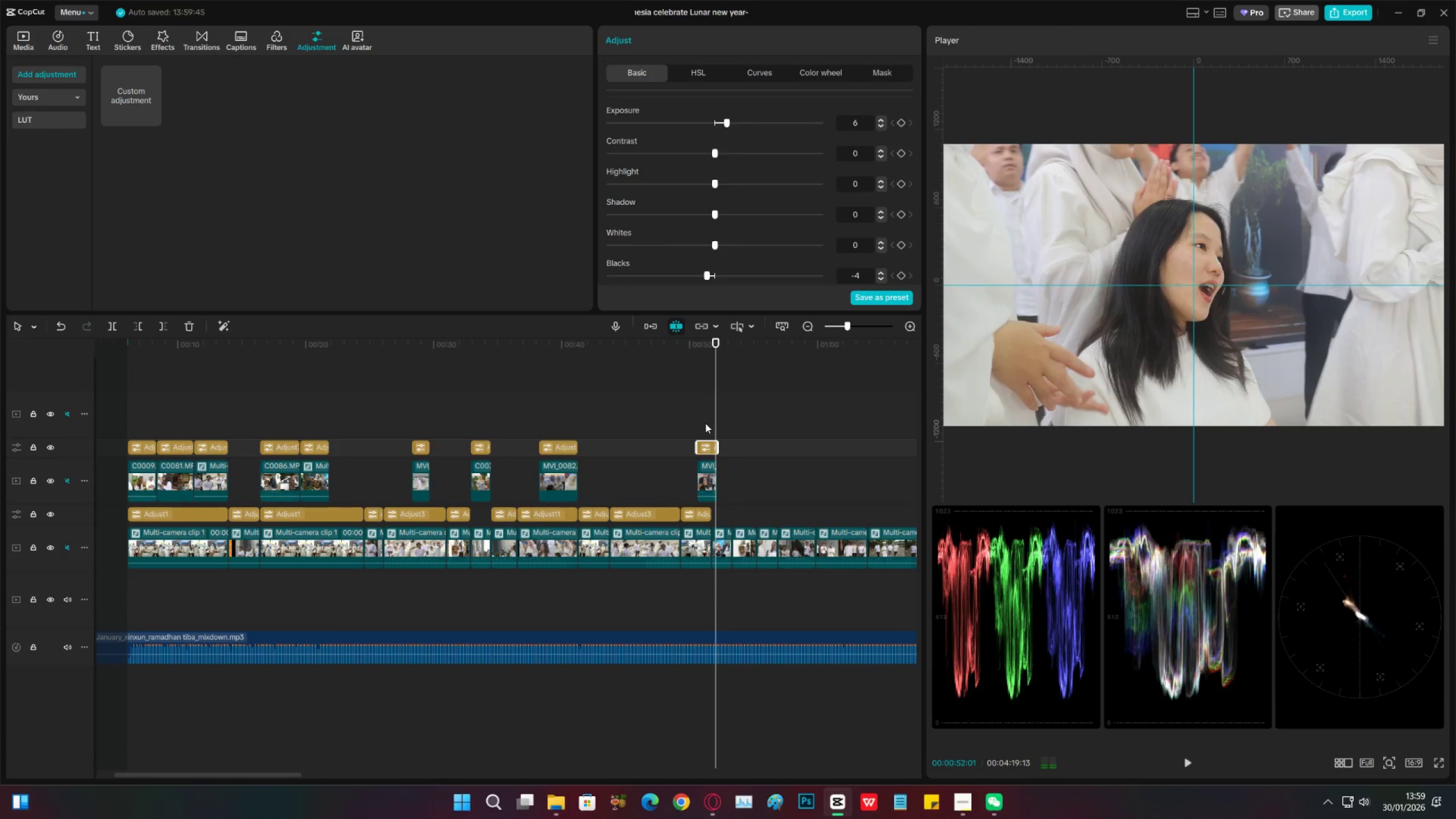 
left_click([705, 423])
 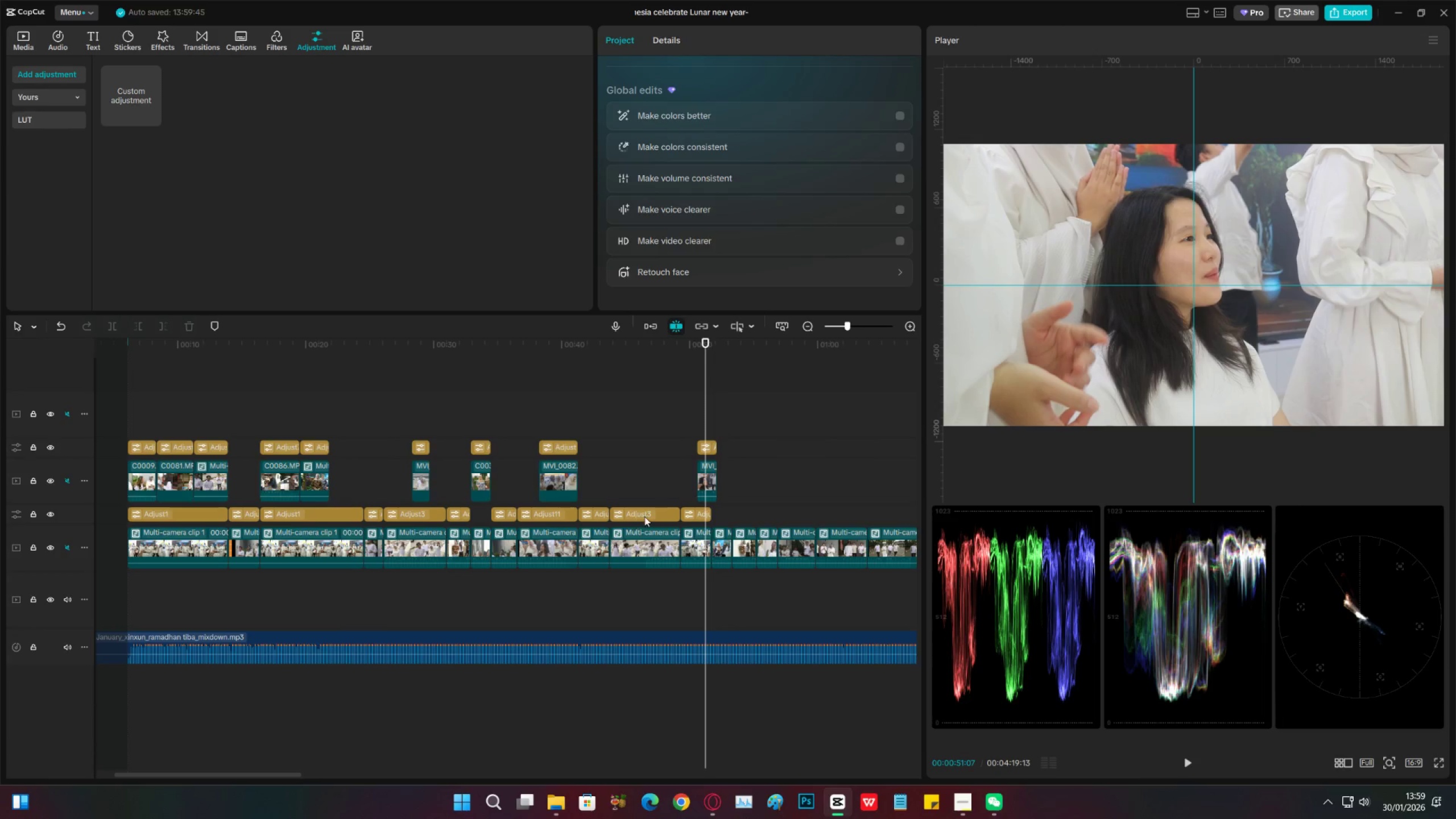 
hold_key(key=AltLeft, duration=1.53)
left_click_drag(start_coordinate=[593, 514], to_coordinate=[727, 514])
 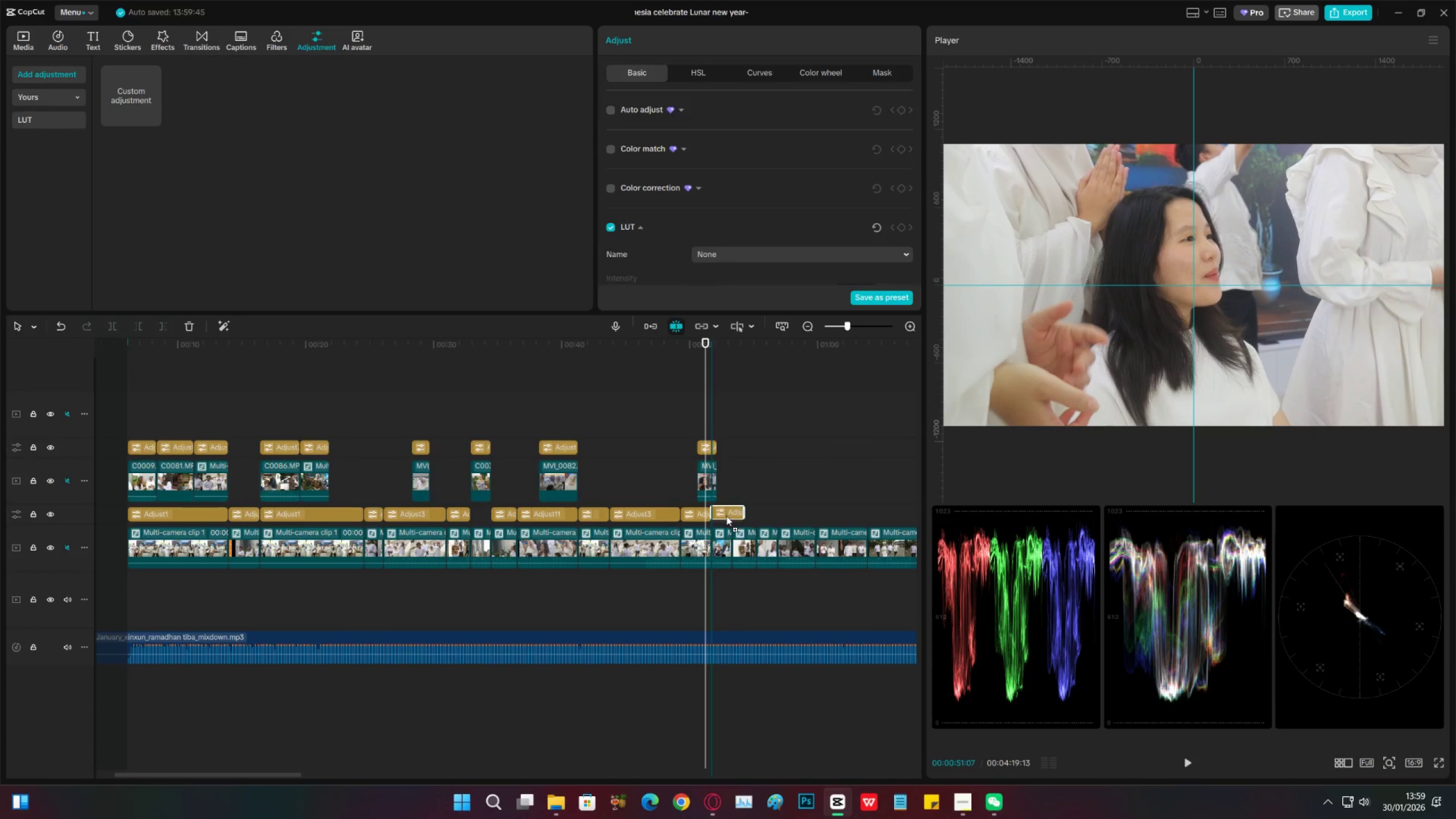 
key(Alt+AltLeft)
 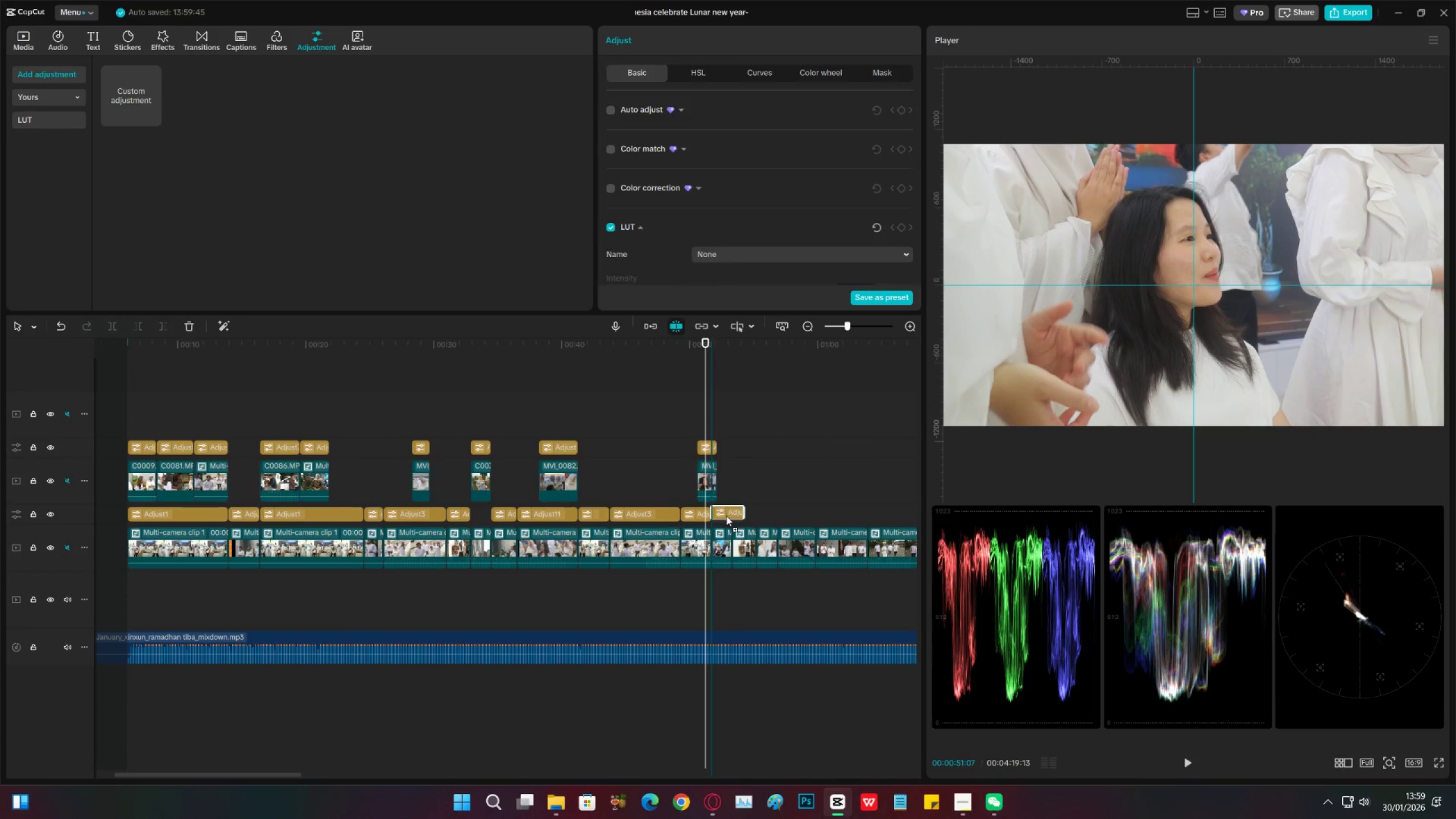 
key(Alt+AltLeft)
 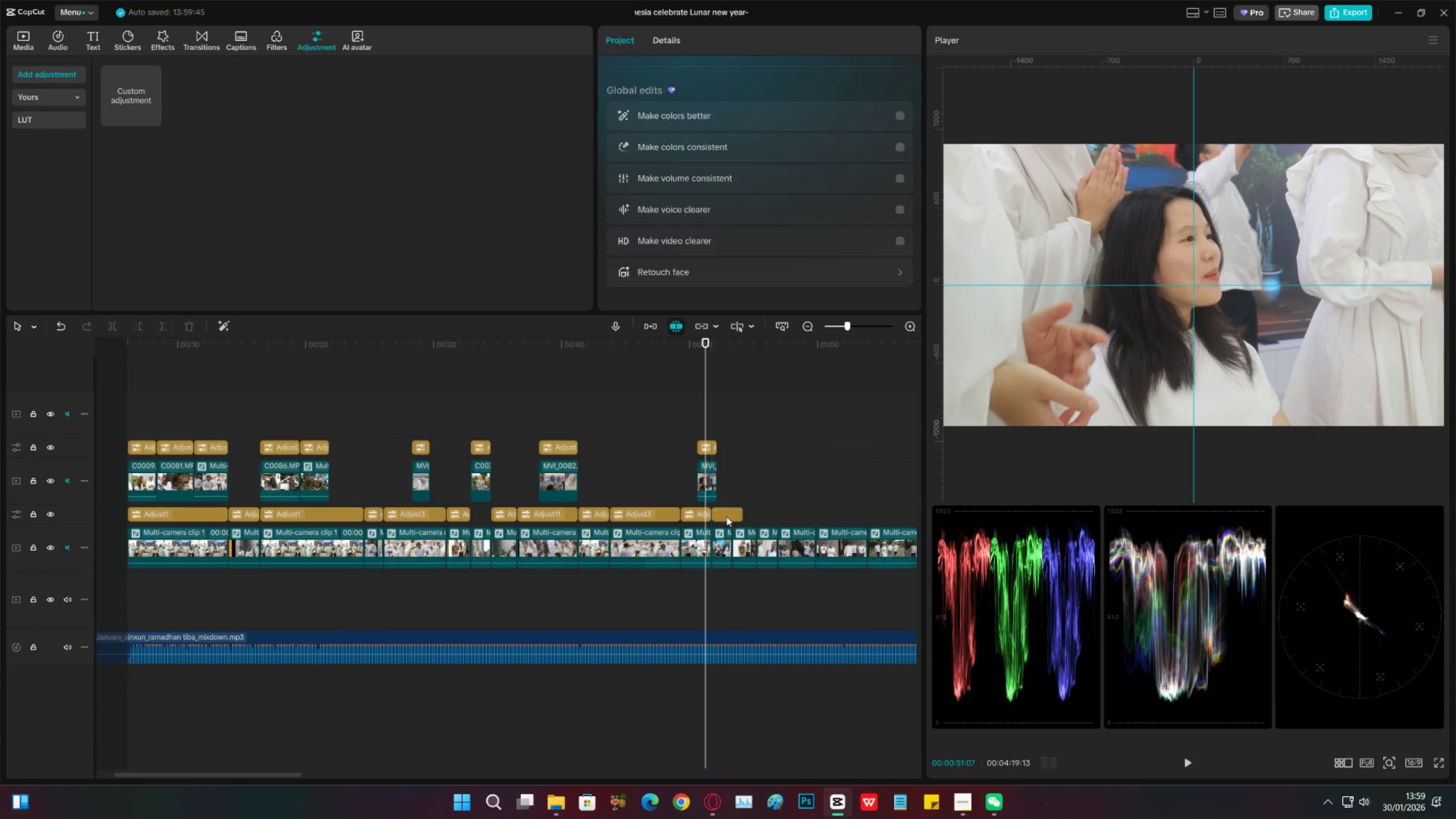 
key(Alt+AltLeft)
 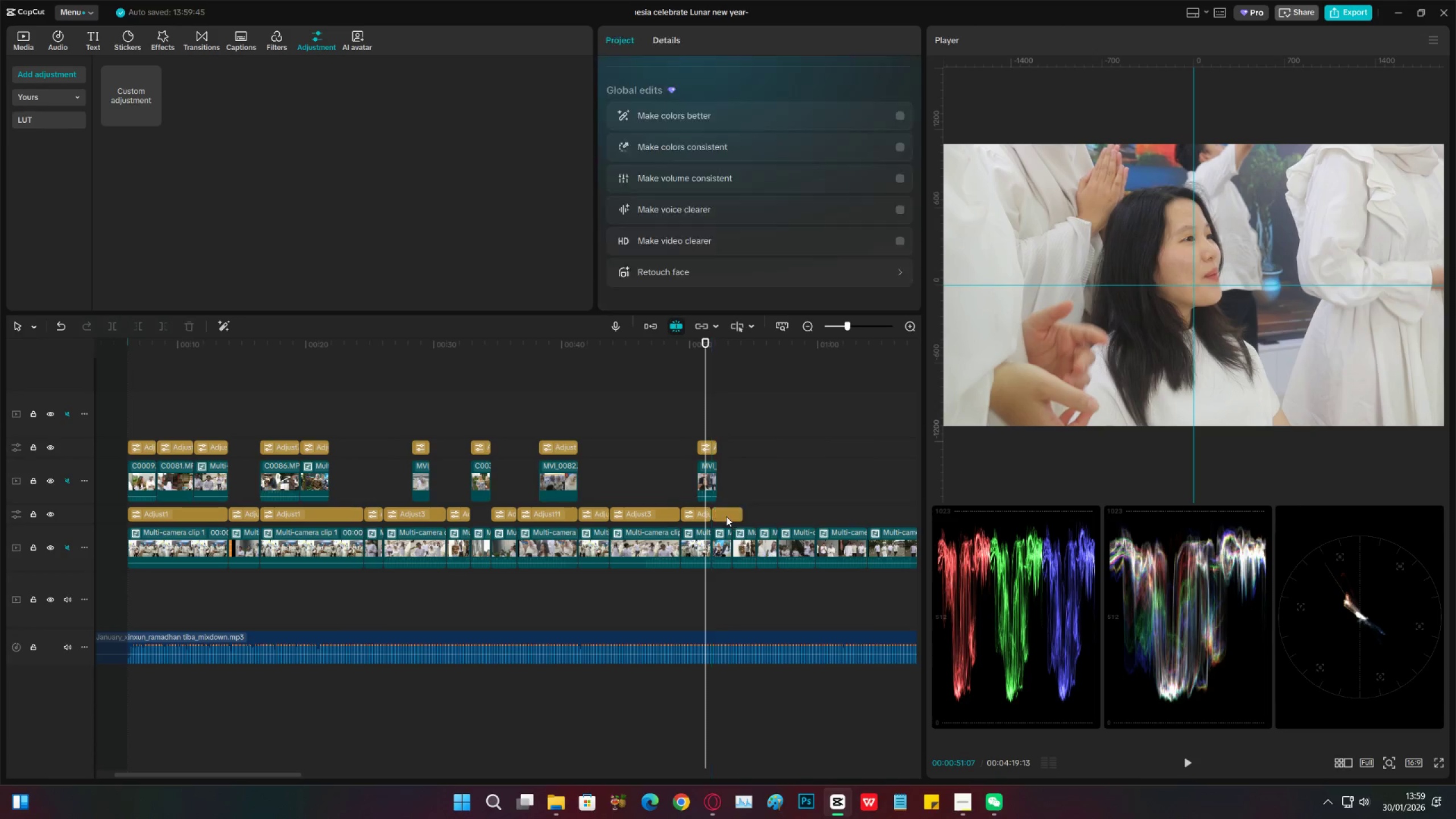 
key(Alt+AltLeft)
 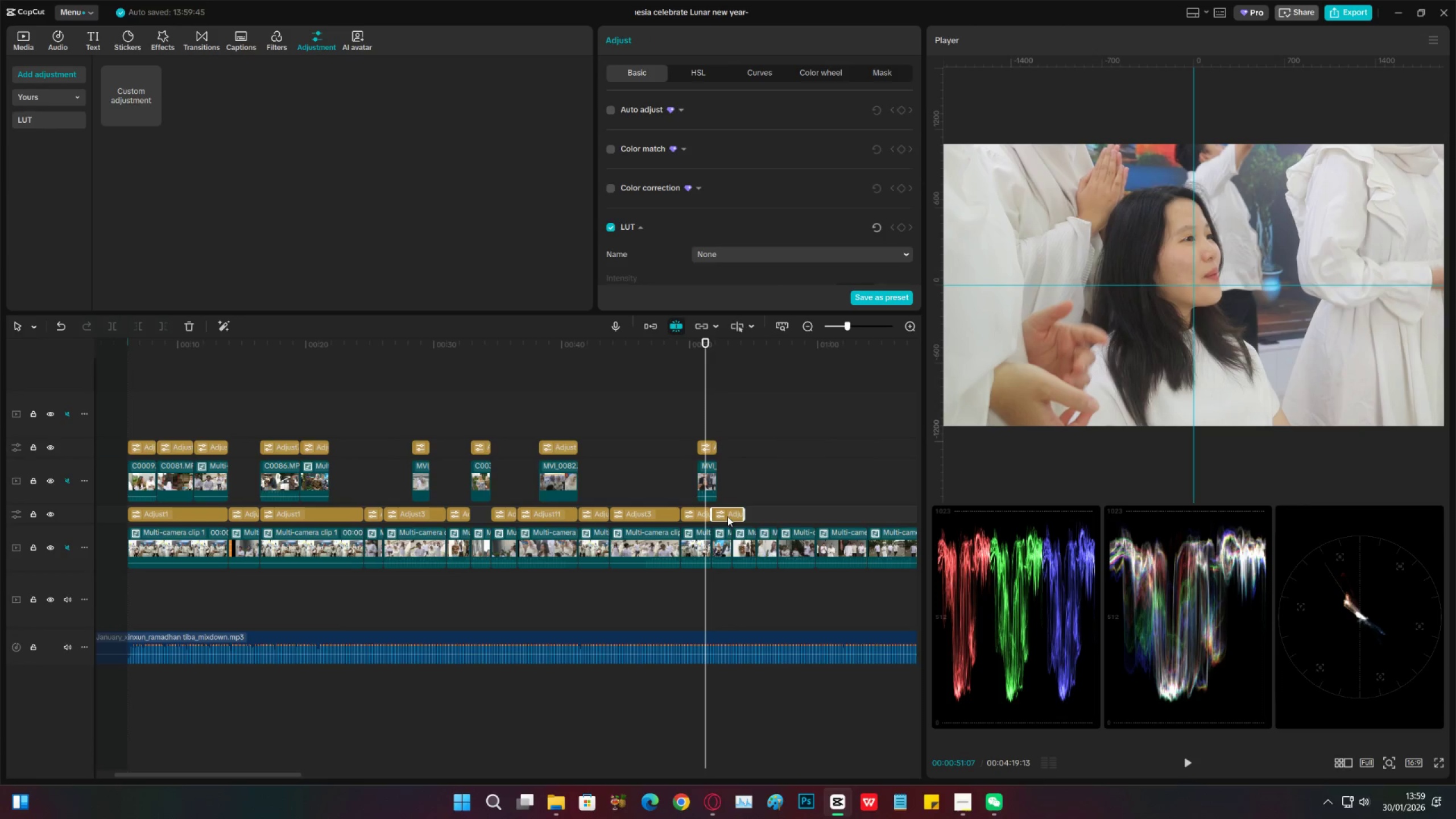 
key(Alt+AltLeft)
 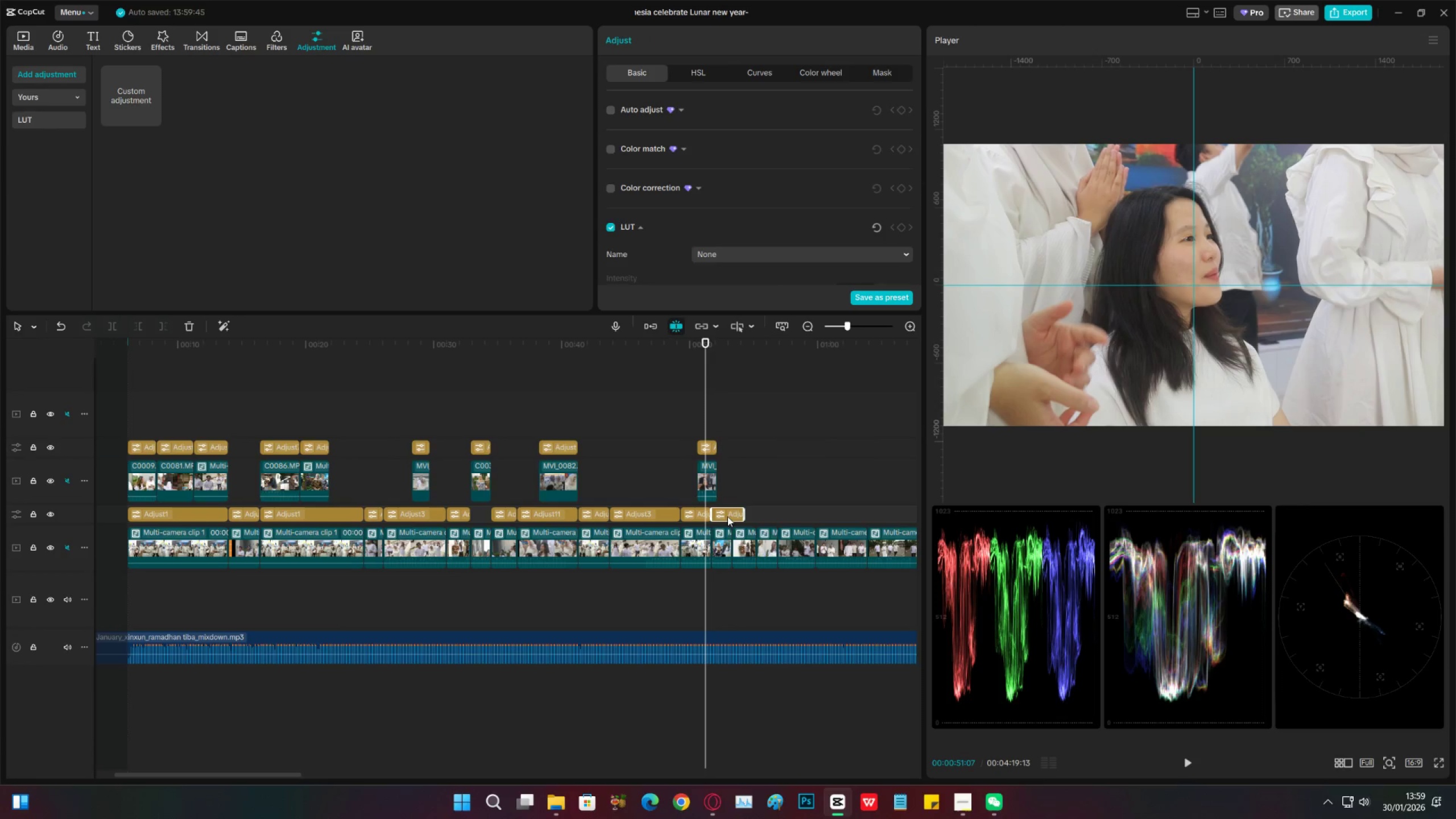 
key(Alt+AltLeft)
 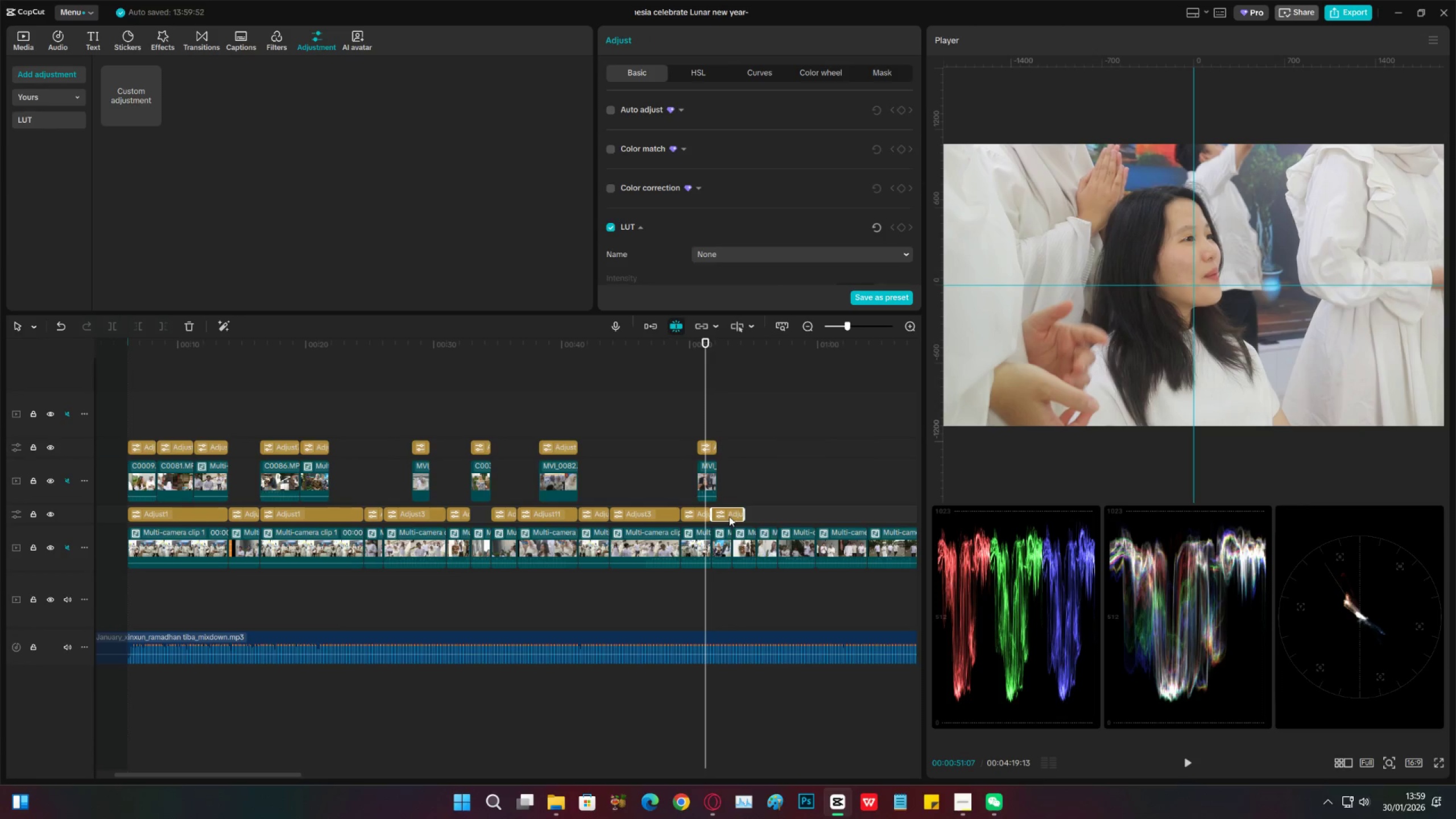 
hold_key(key=AltLeft, duration=11.08)
 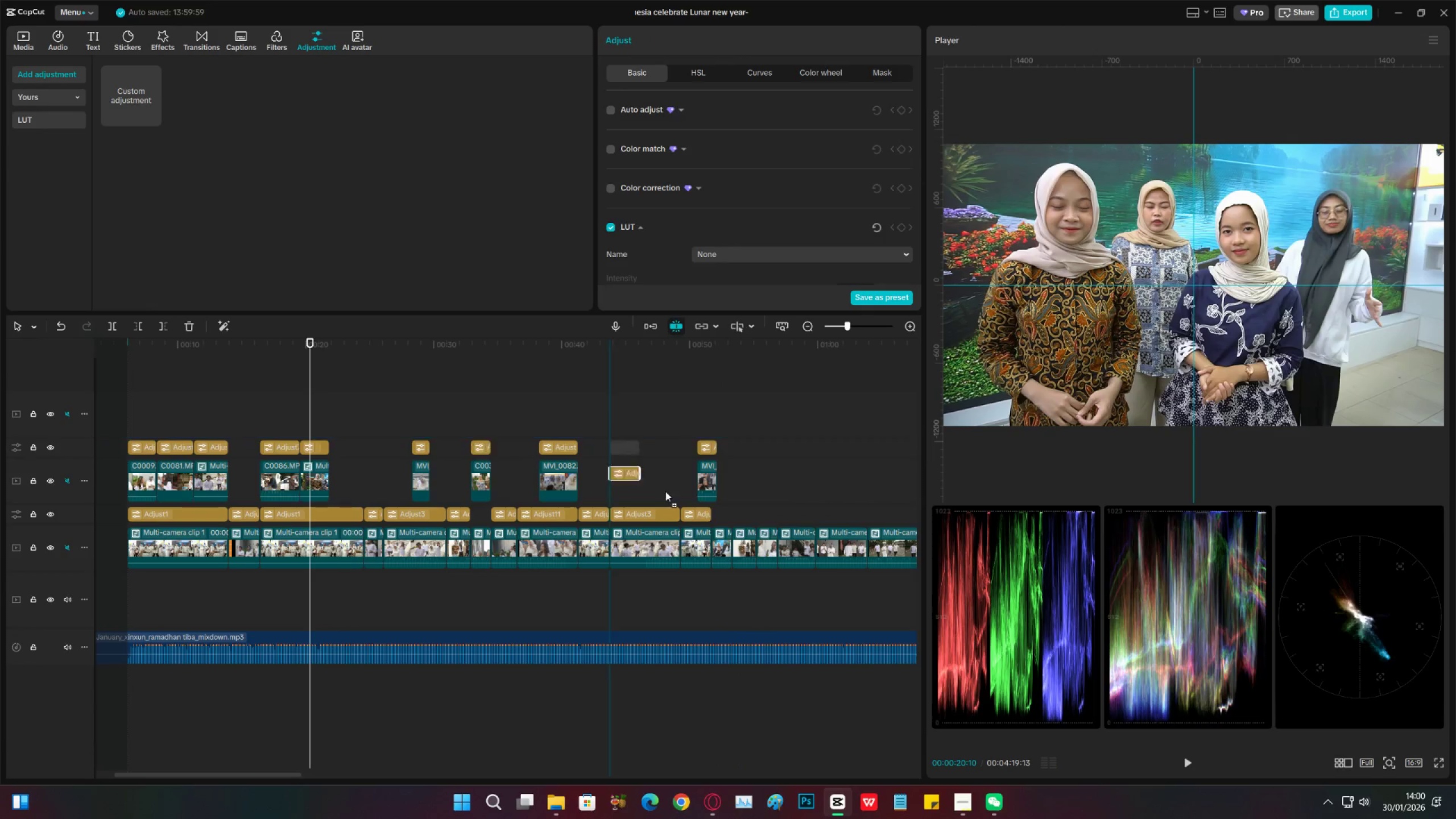 
key(C)
 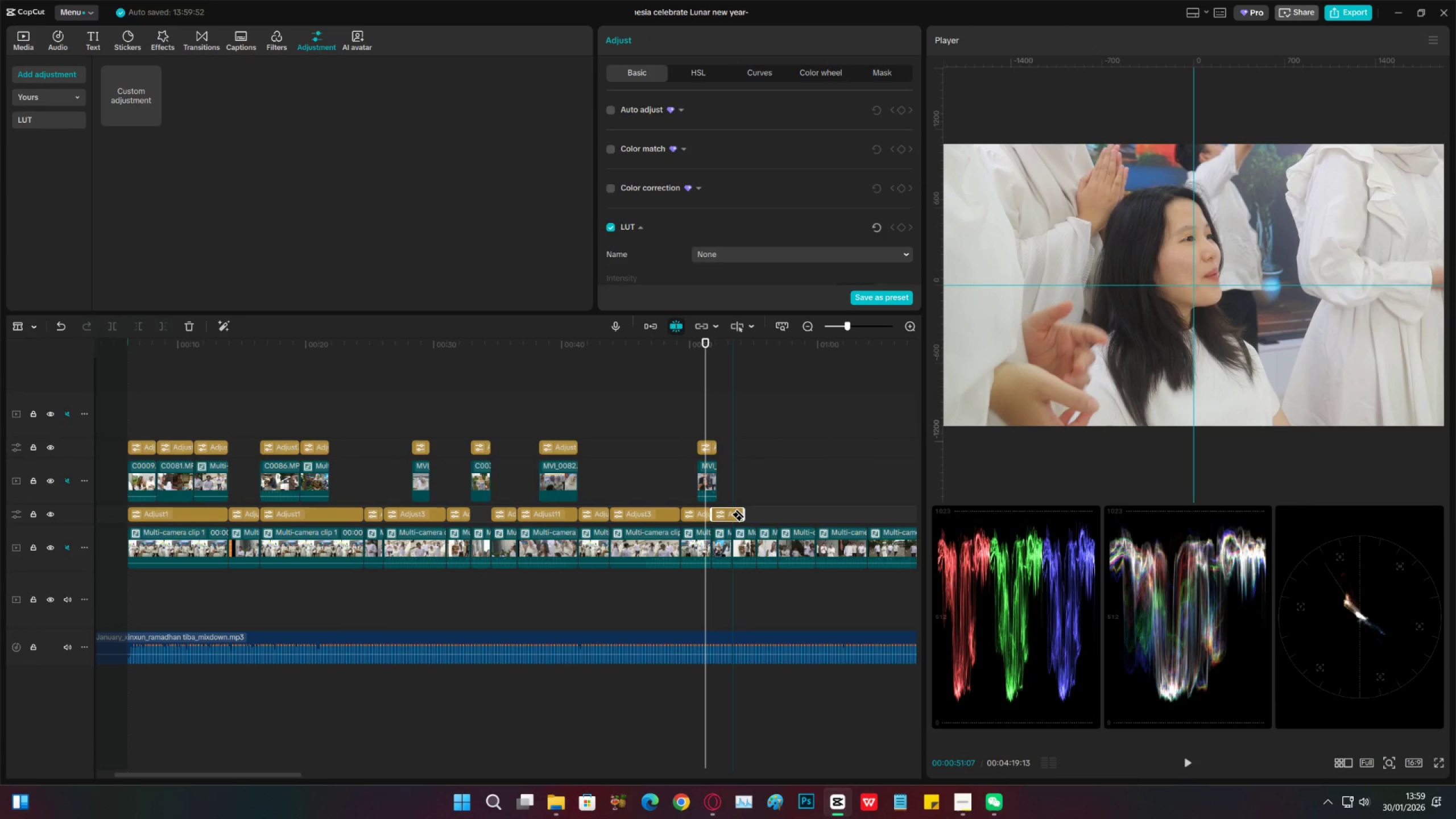 
left_click([731, 514])
 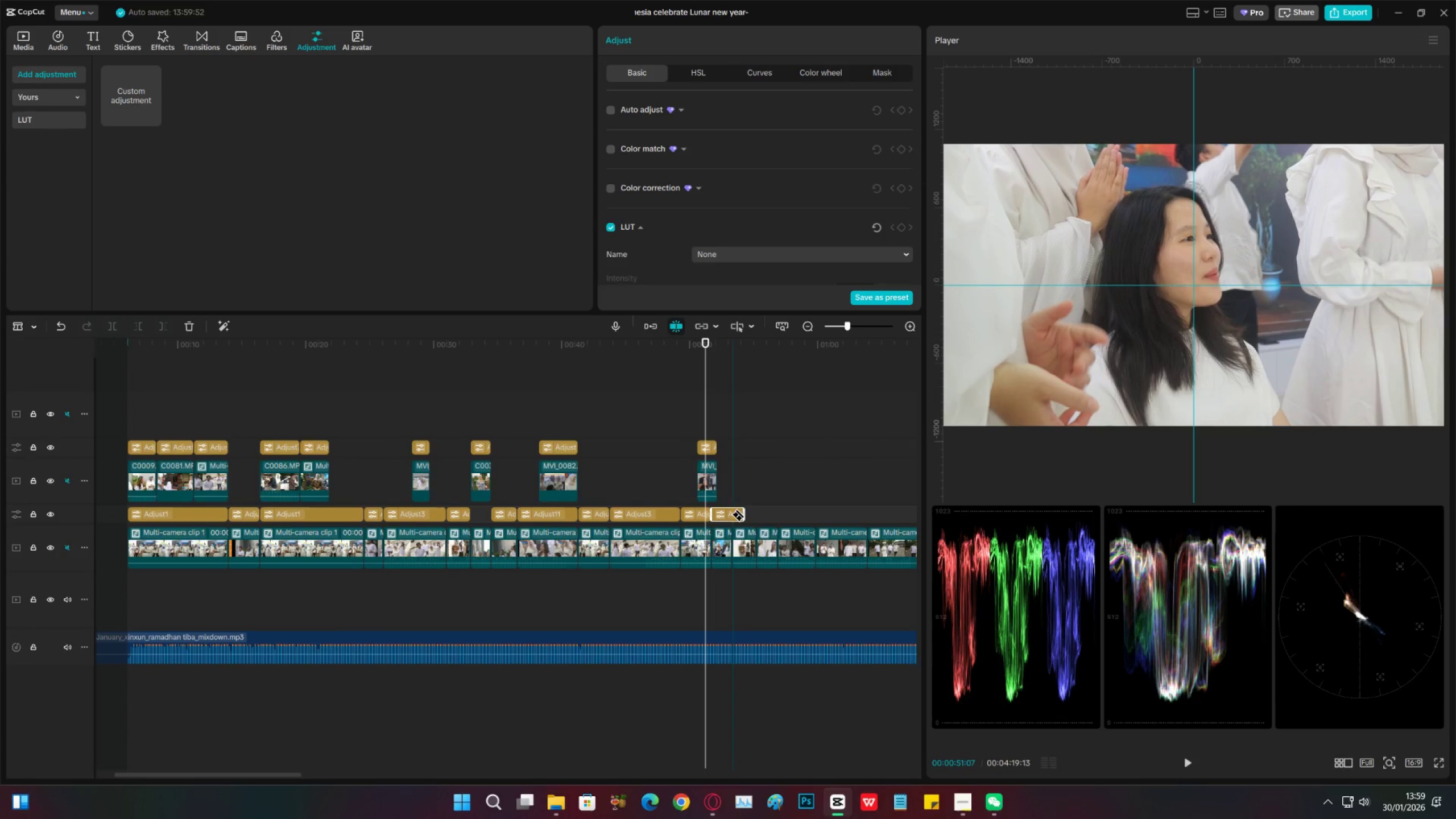 
type(vx)
 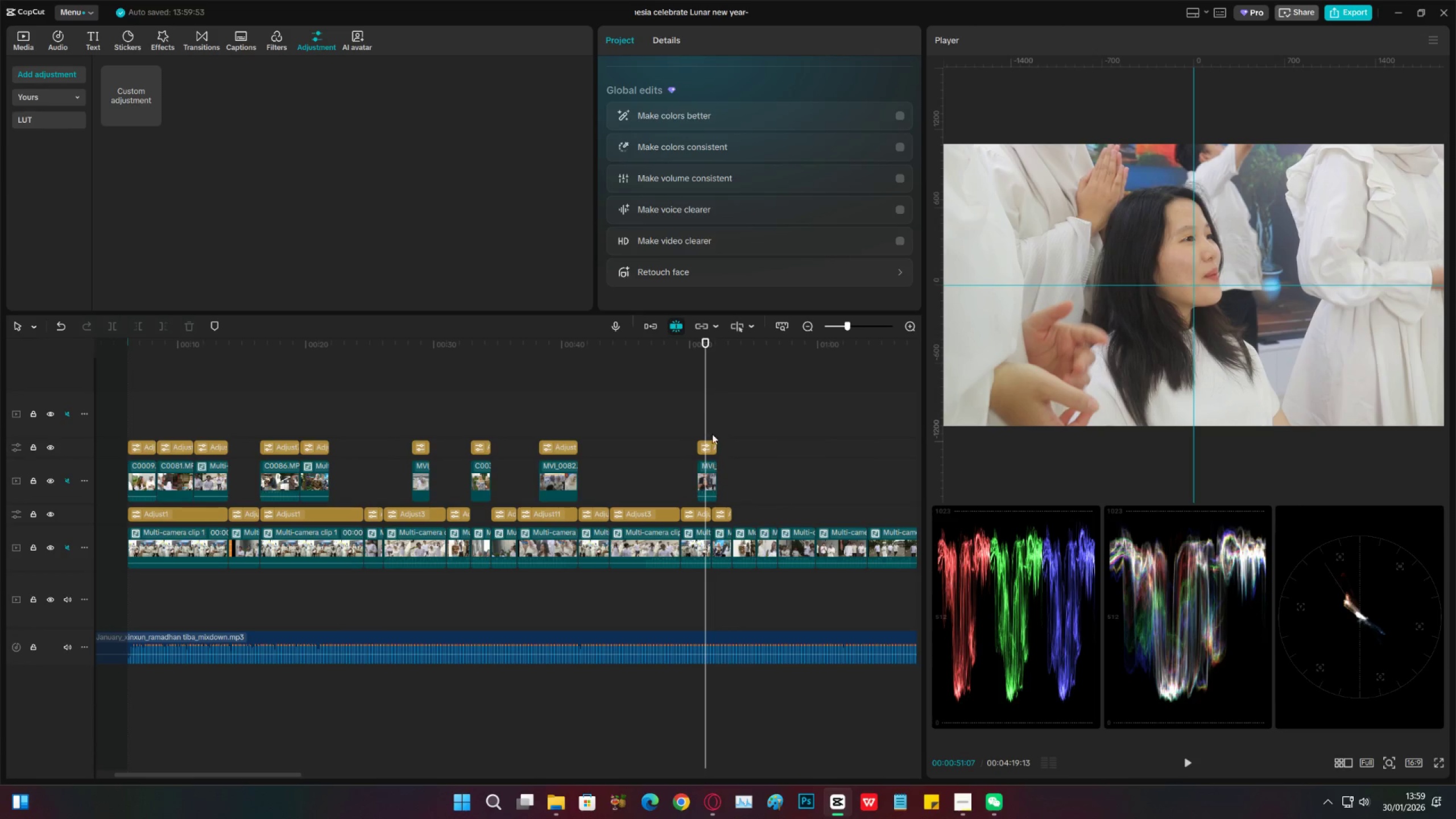 
left_click([714, 410])
 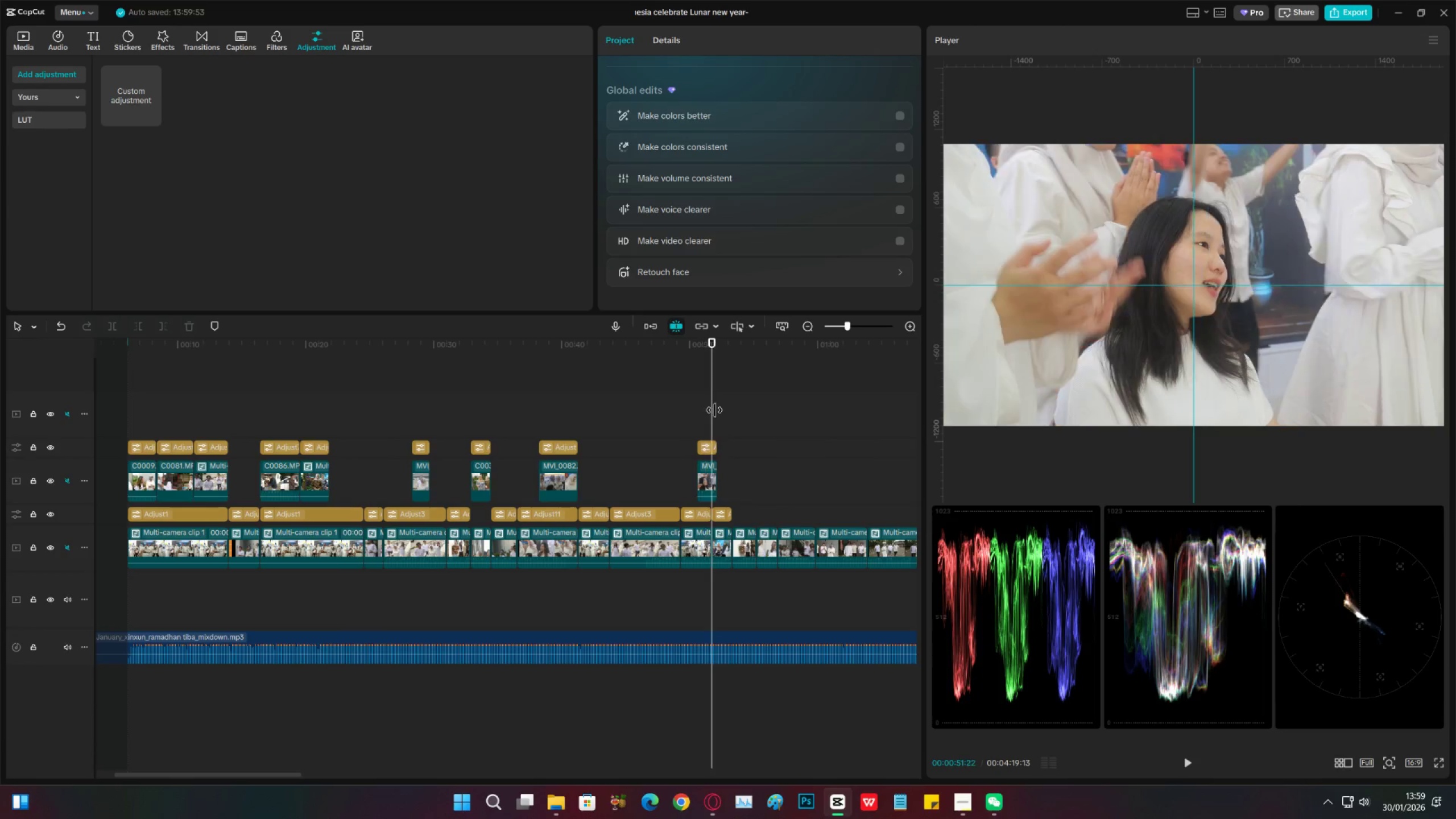 
key(Space)
 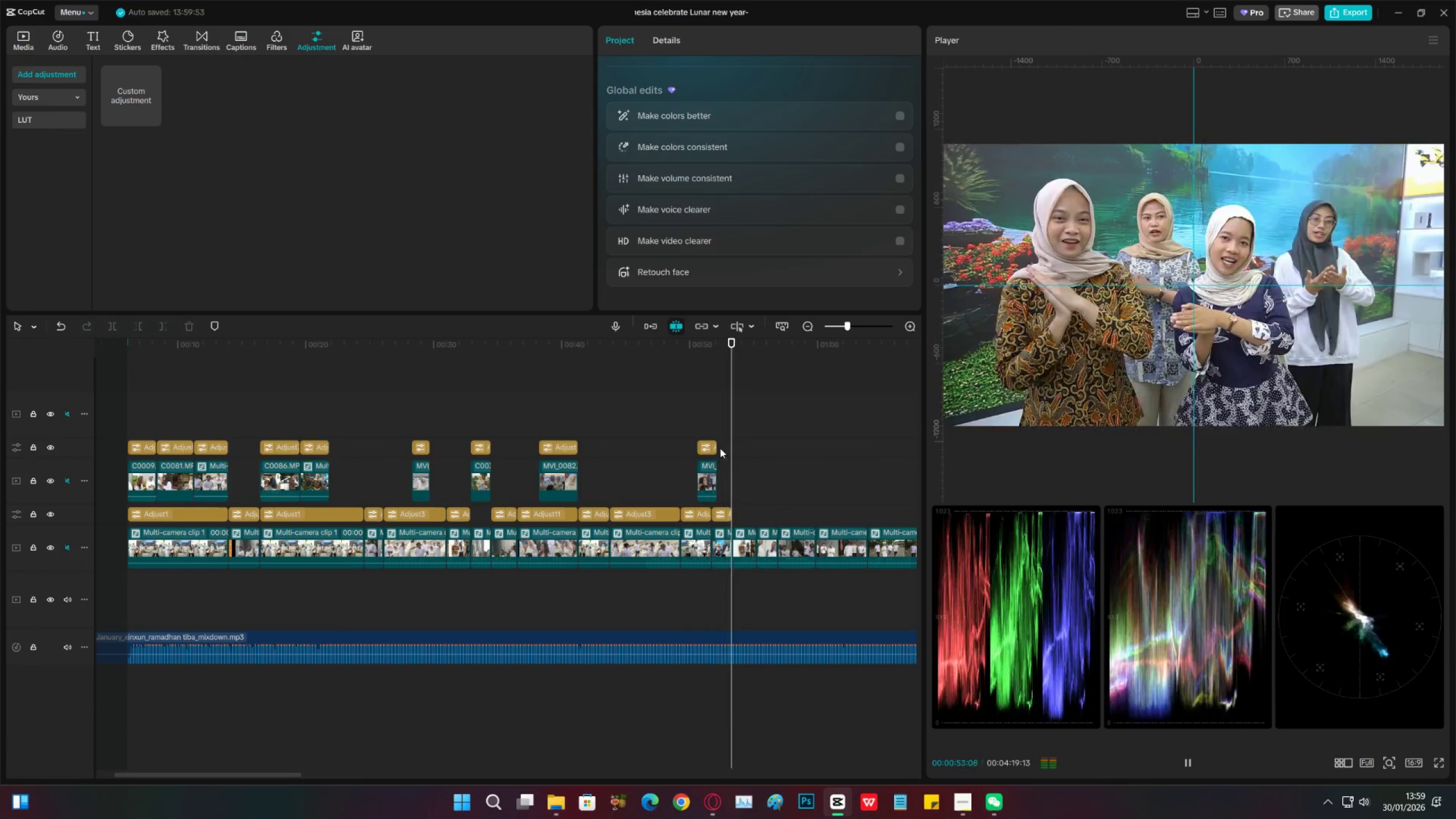 
key(Space)
 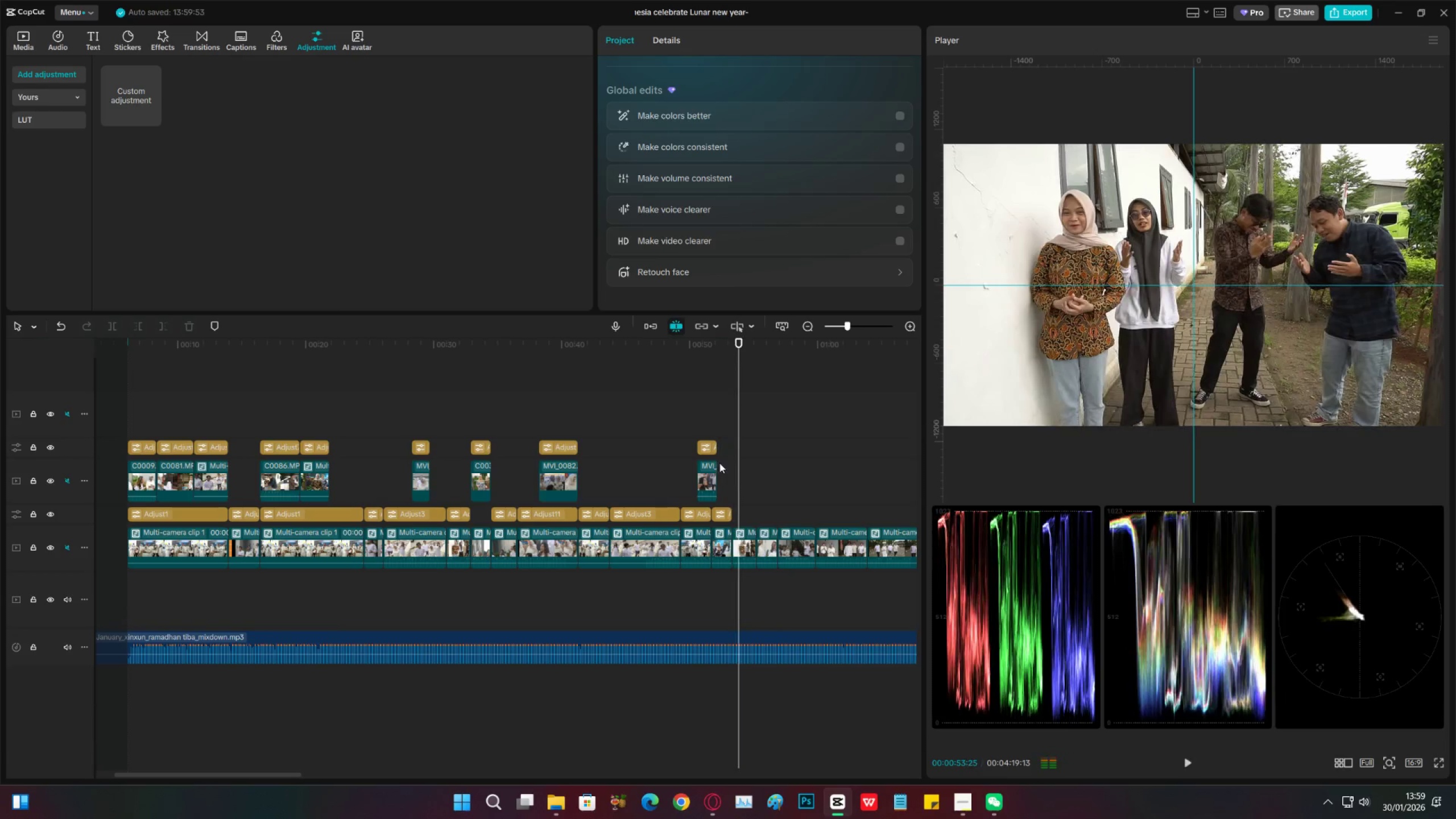 
left_click([719, 462])
 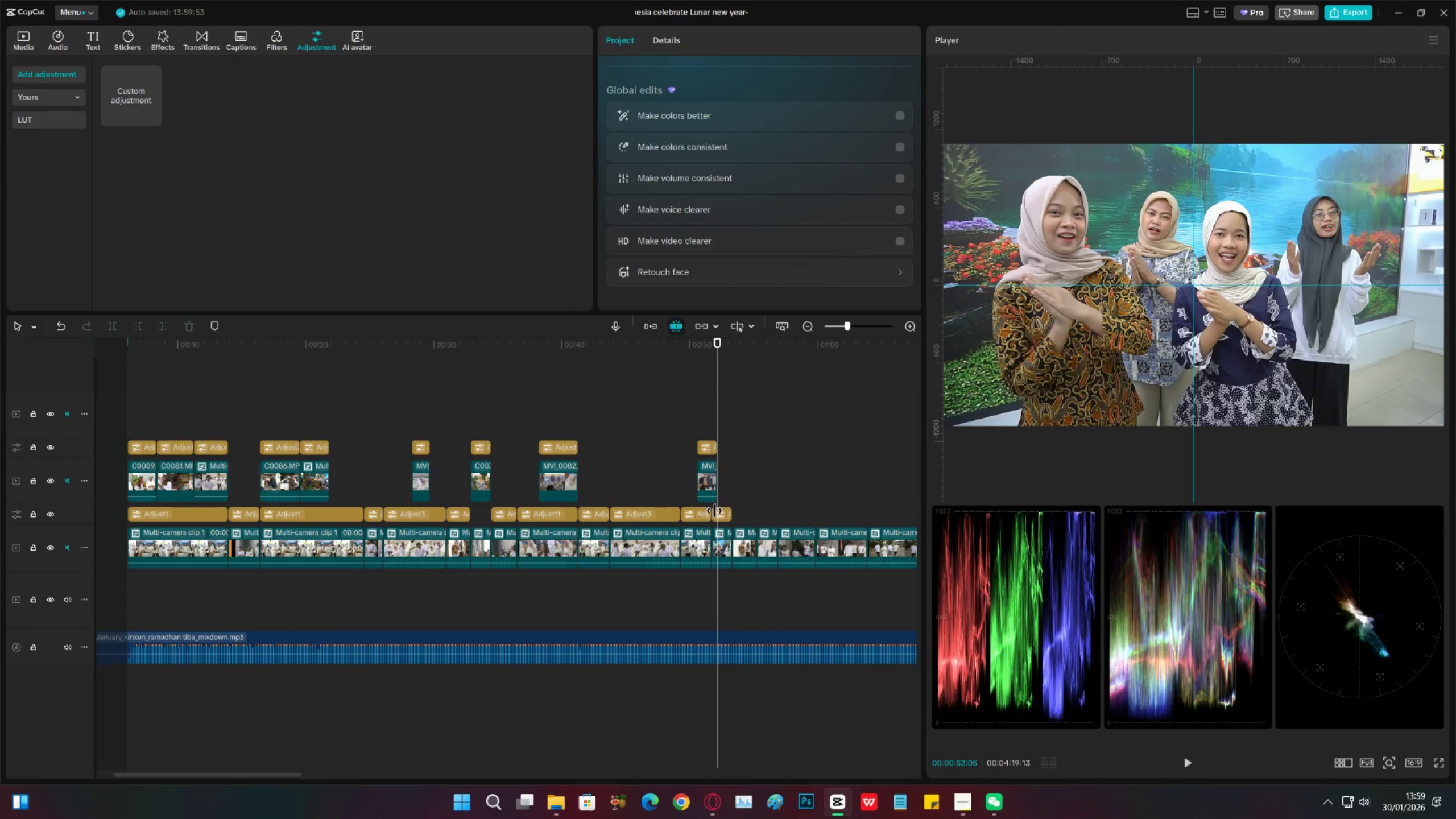 
left_click([721, 515])
 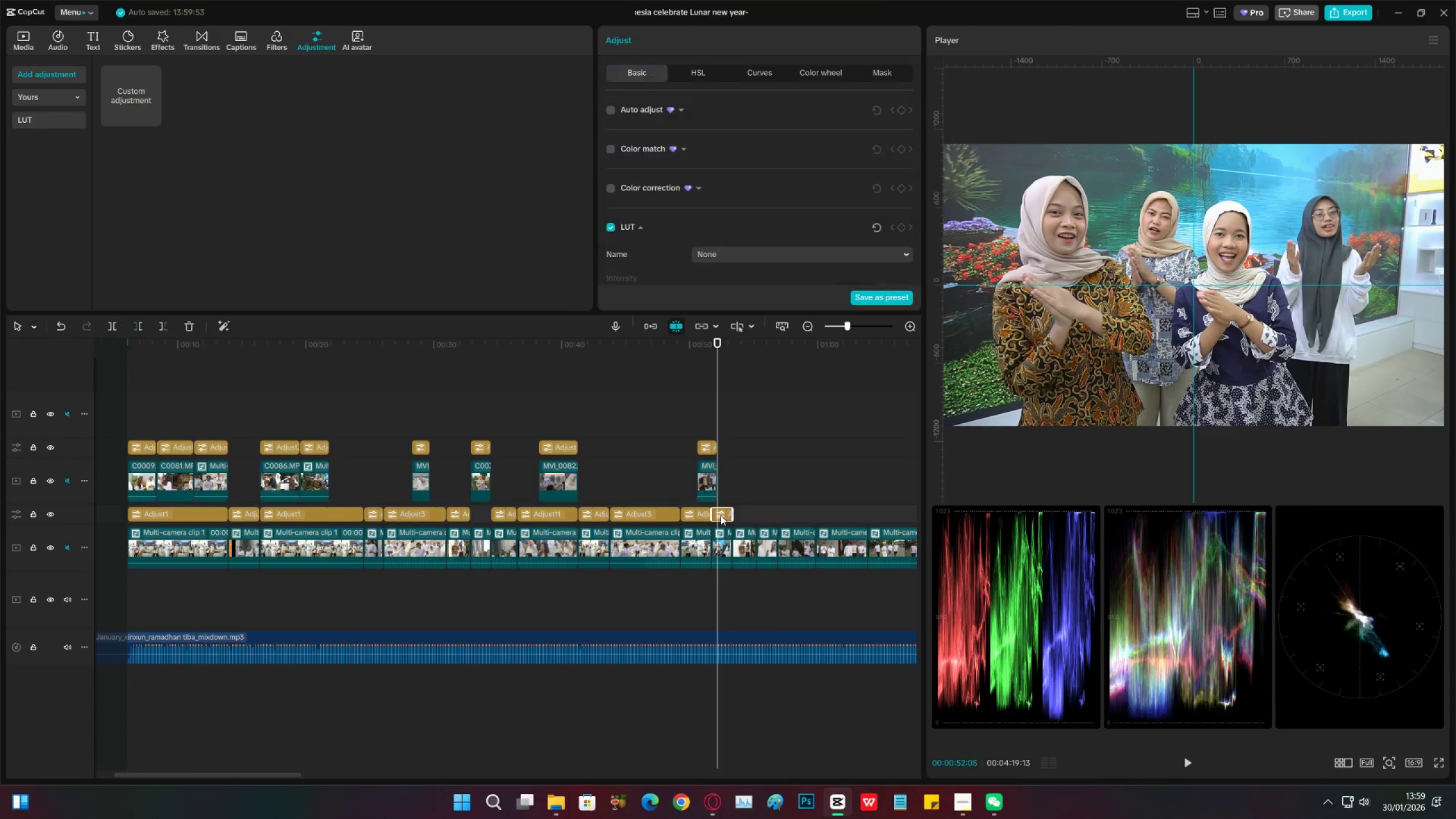 
key(X)
 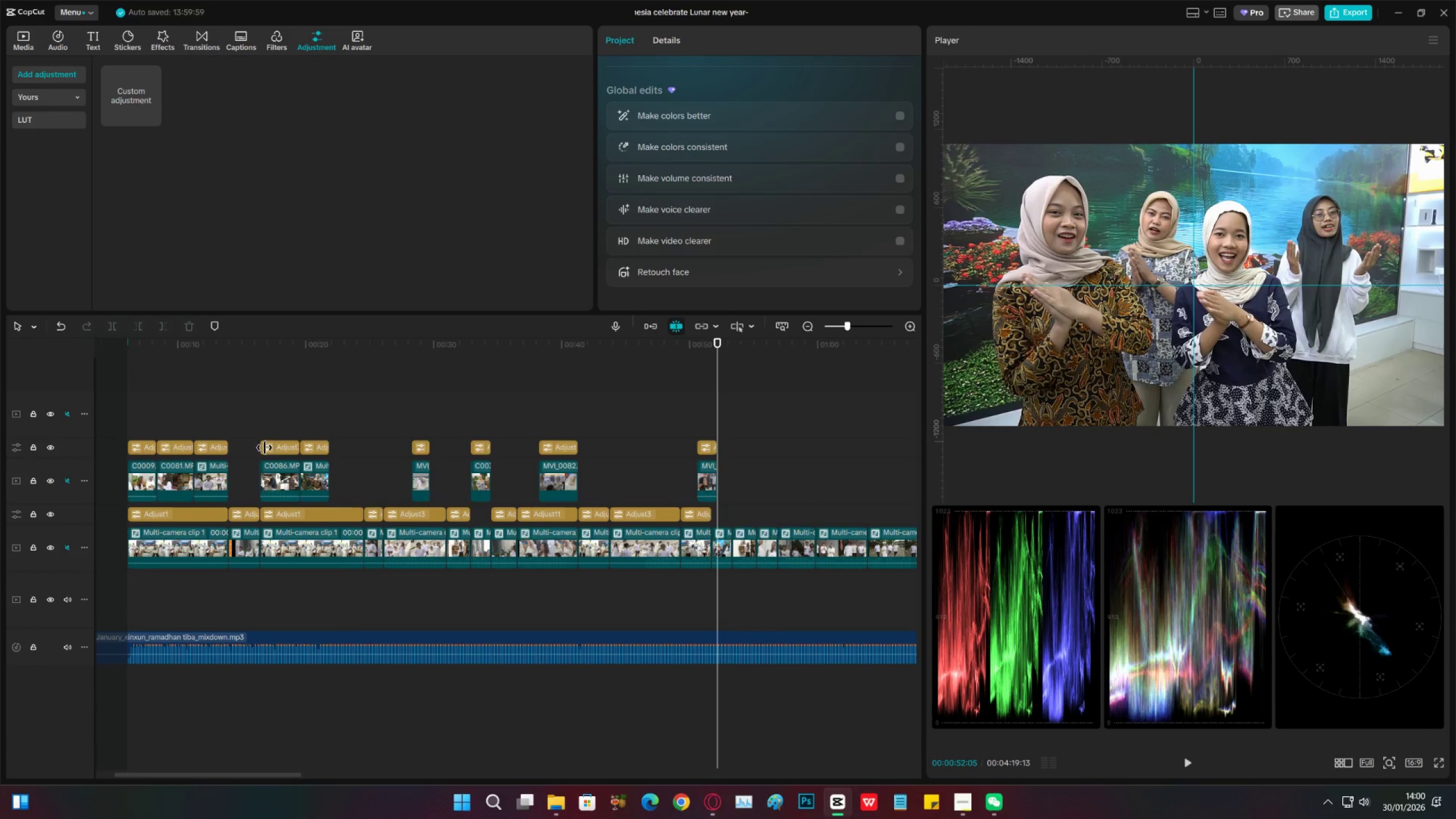 
left_click([310, 435])
 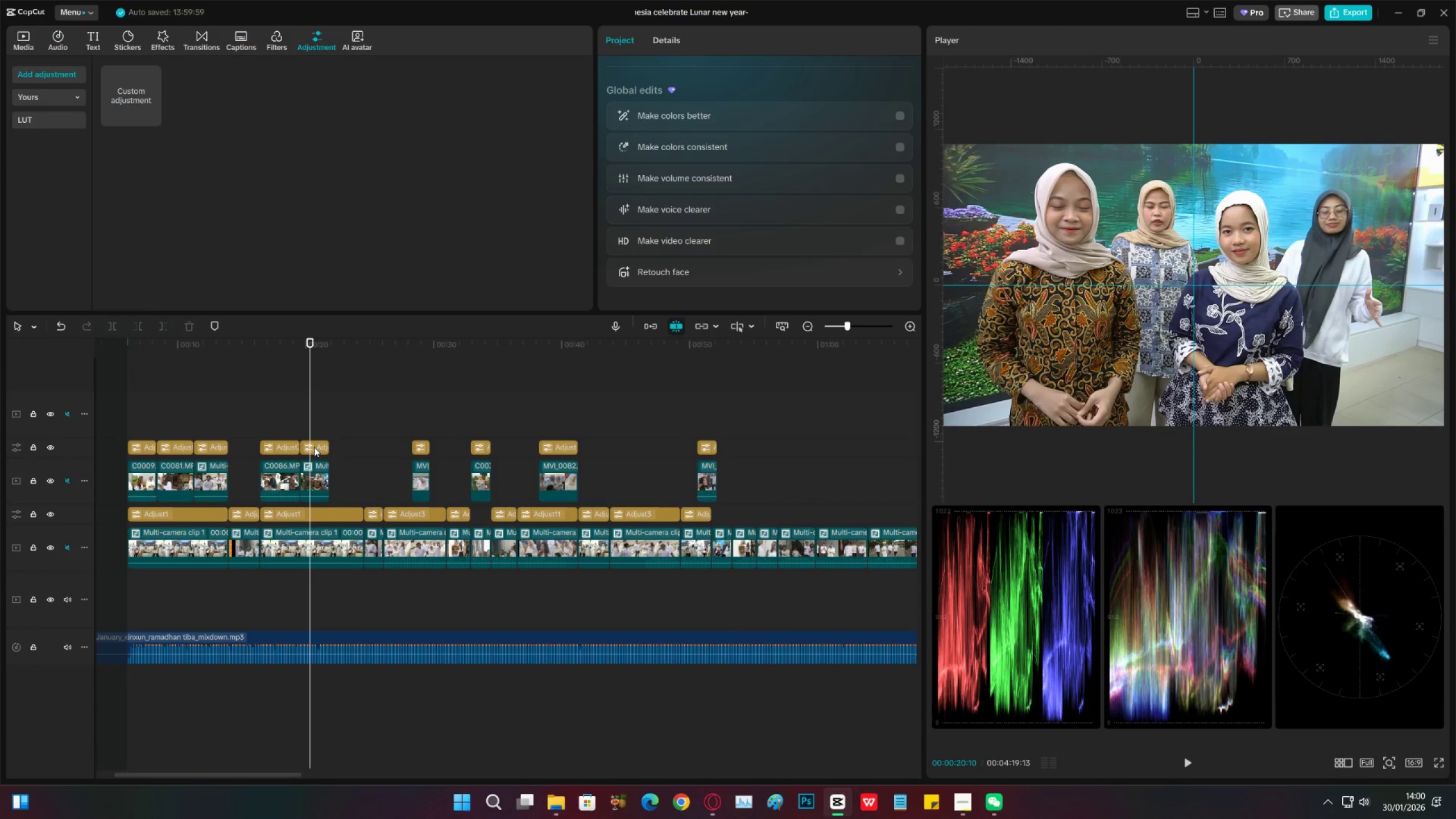 
hold_key(key=AltLeft, duration=1.5)
left_click_drag(start_coordinate=[316, 447], to_coordinate=[729, 516])
 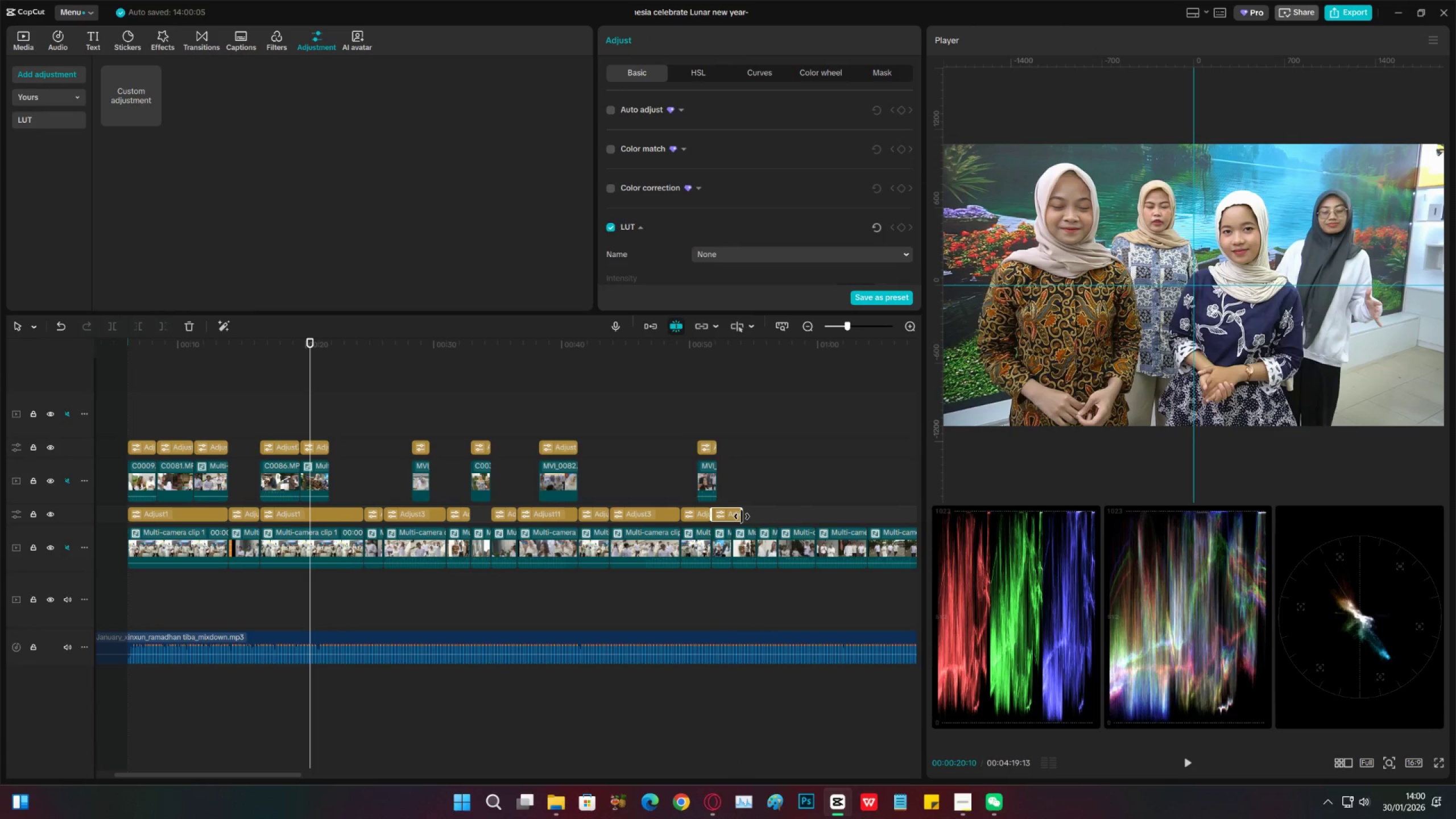 
hold_key(key=AltLeft, duration=0.42)
 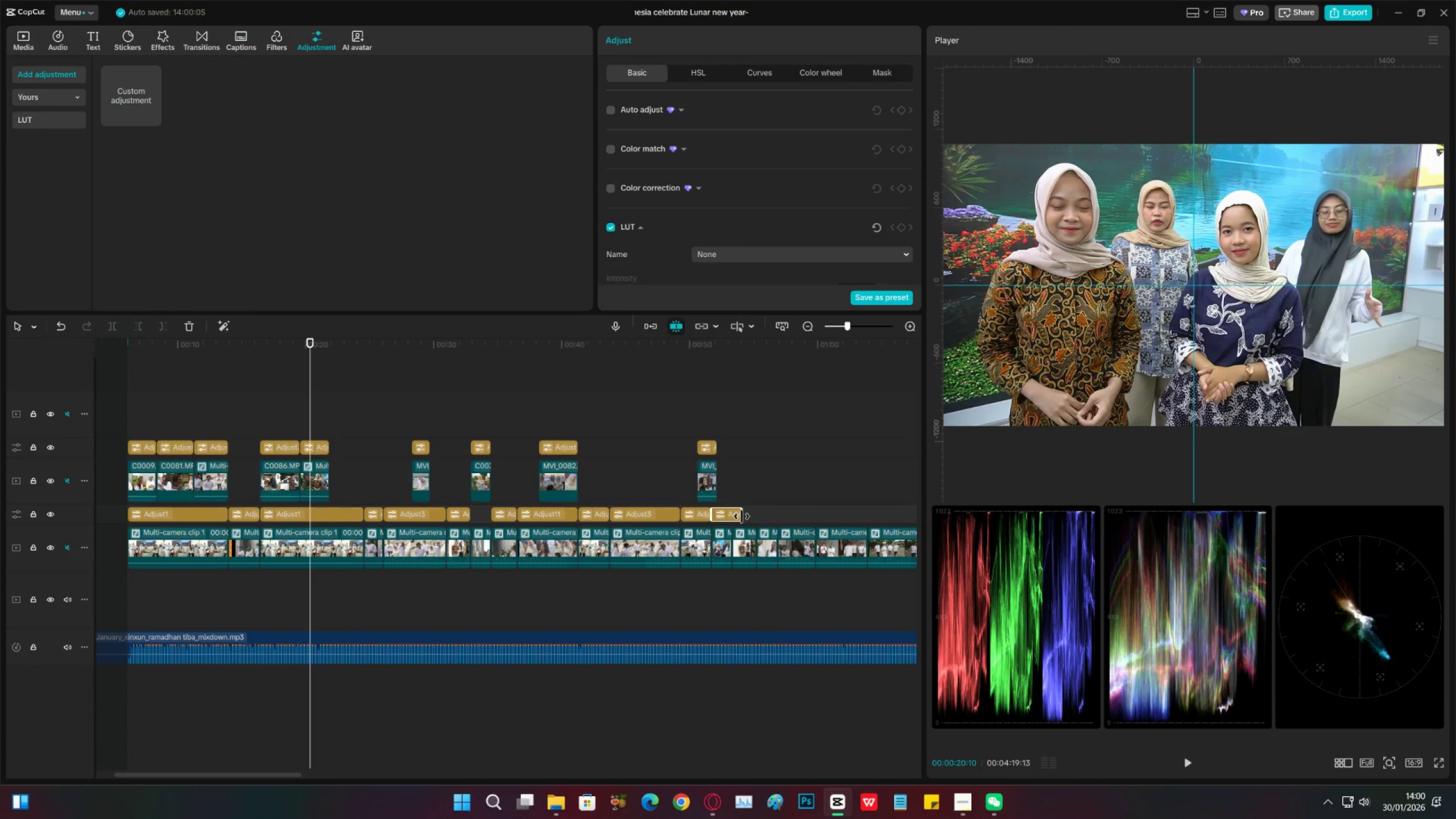 
left_click_drag(start_coordinate=[742, 516], to_coordinate=[730, 515])
 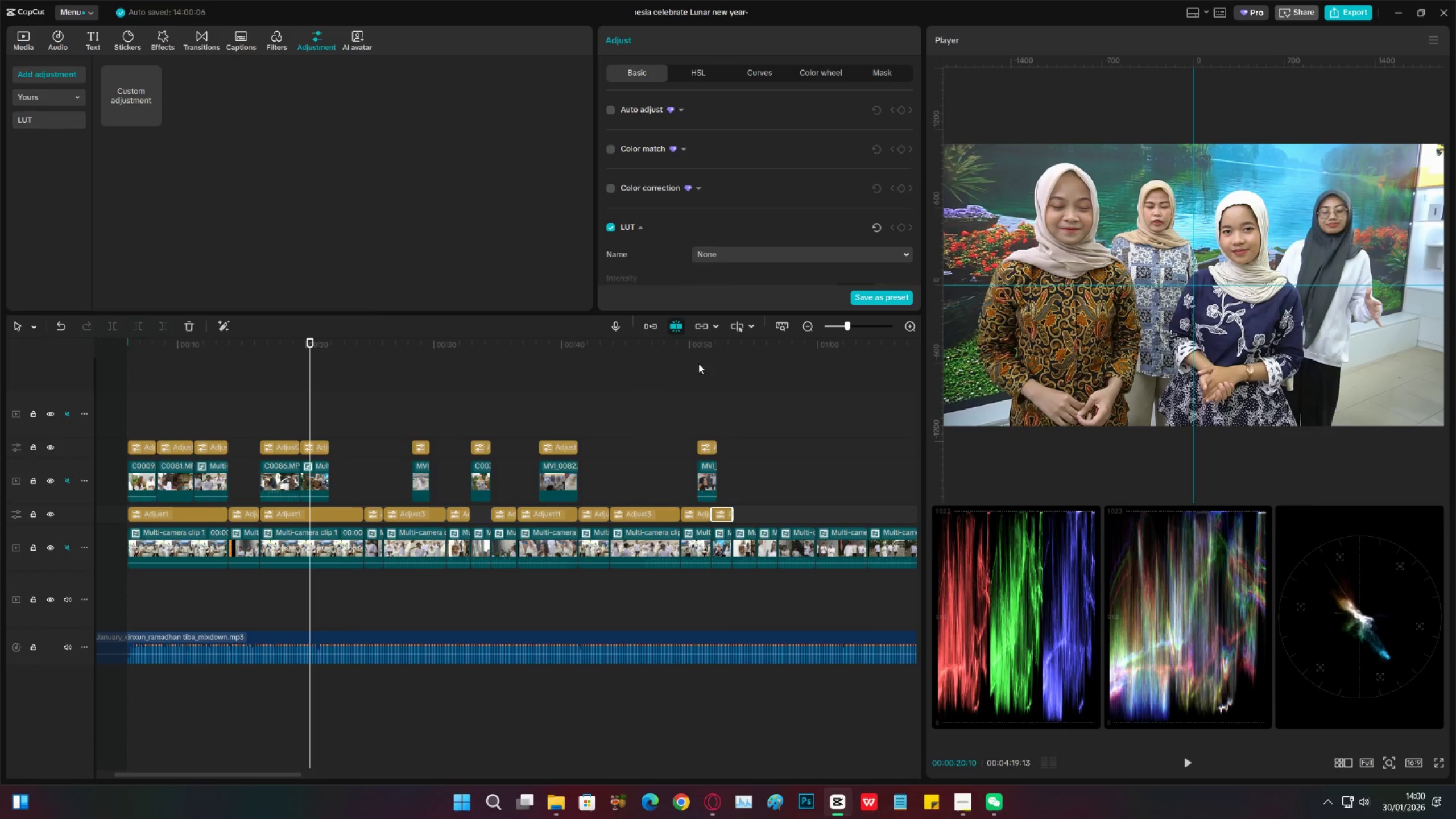 
left_click([723, 350])
 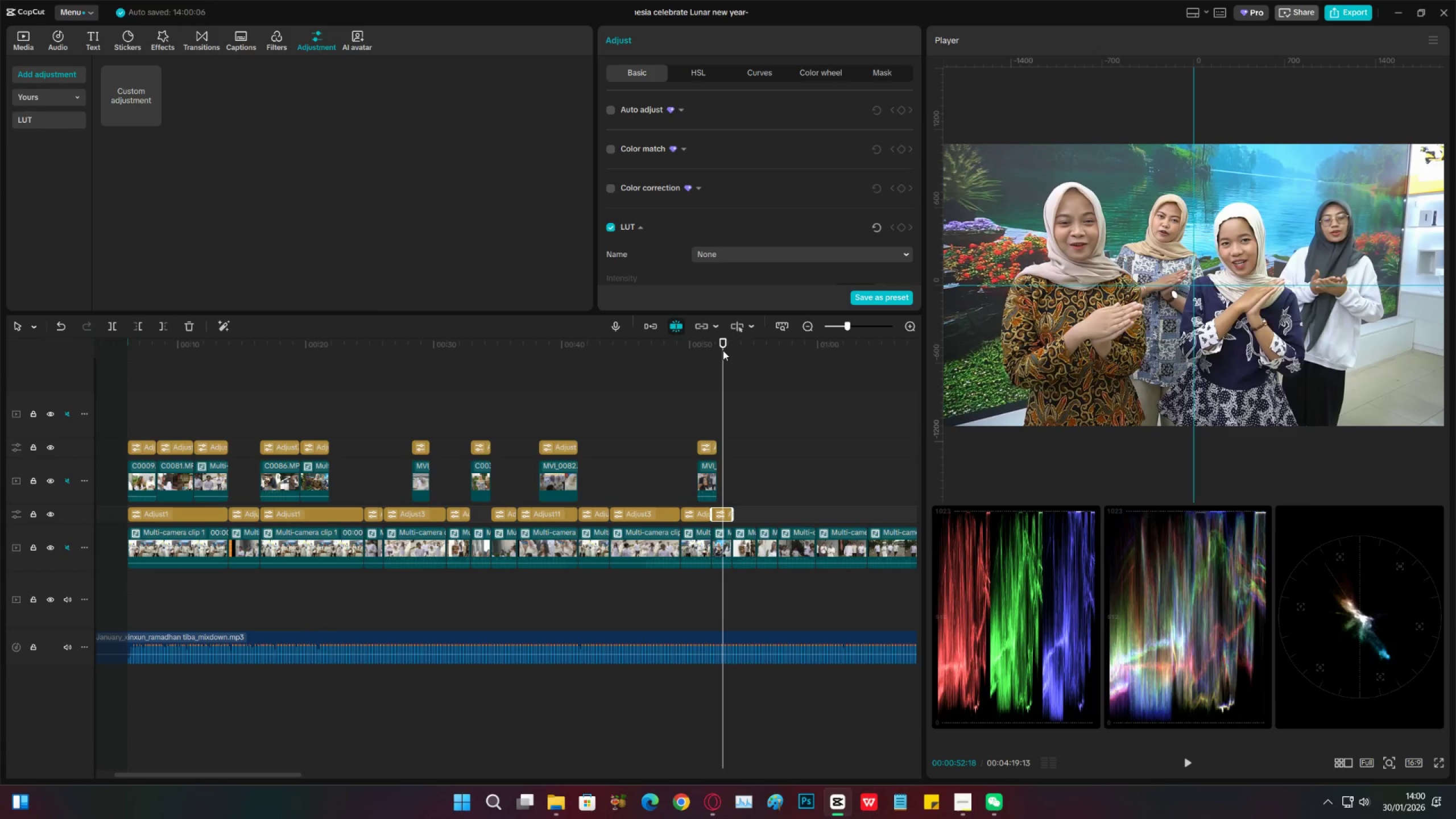 
left_click_drag(start_coordinate=[723, 350], to_coordinate=[443, 495])
 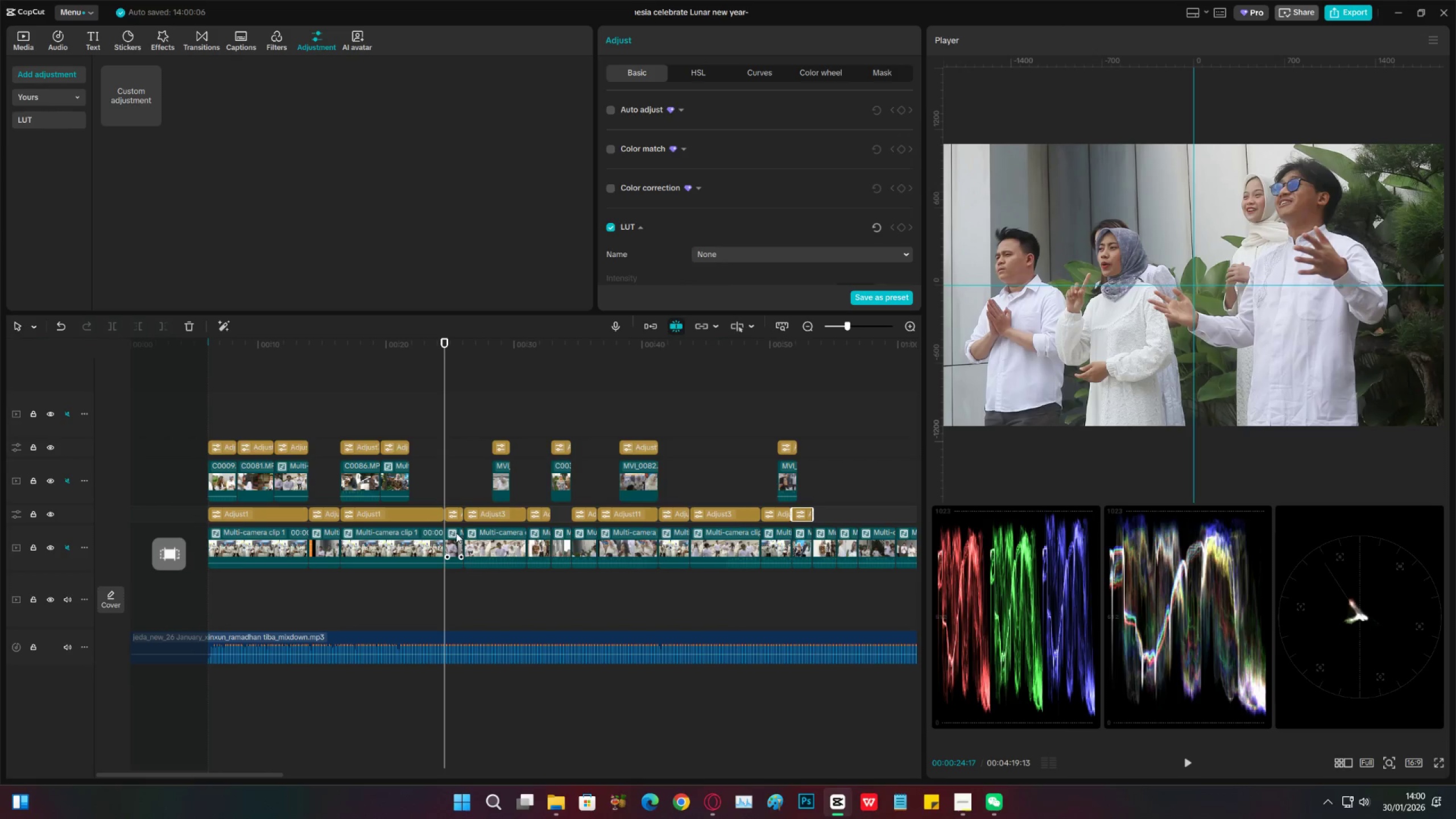 
left_click([455, 534])
 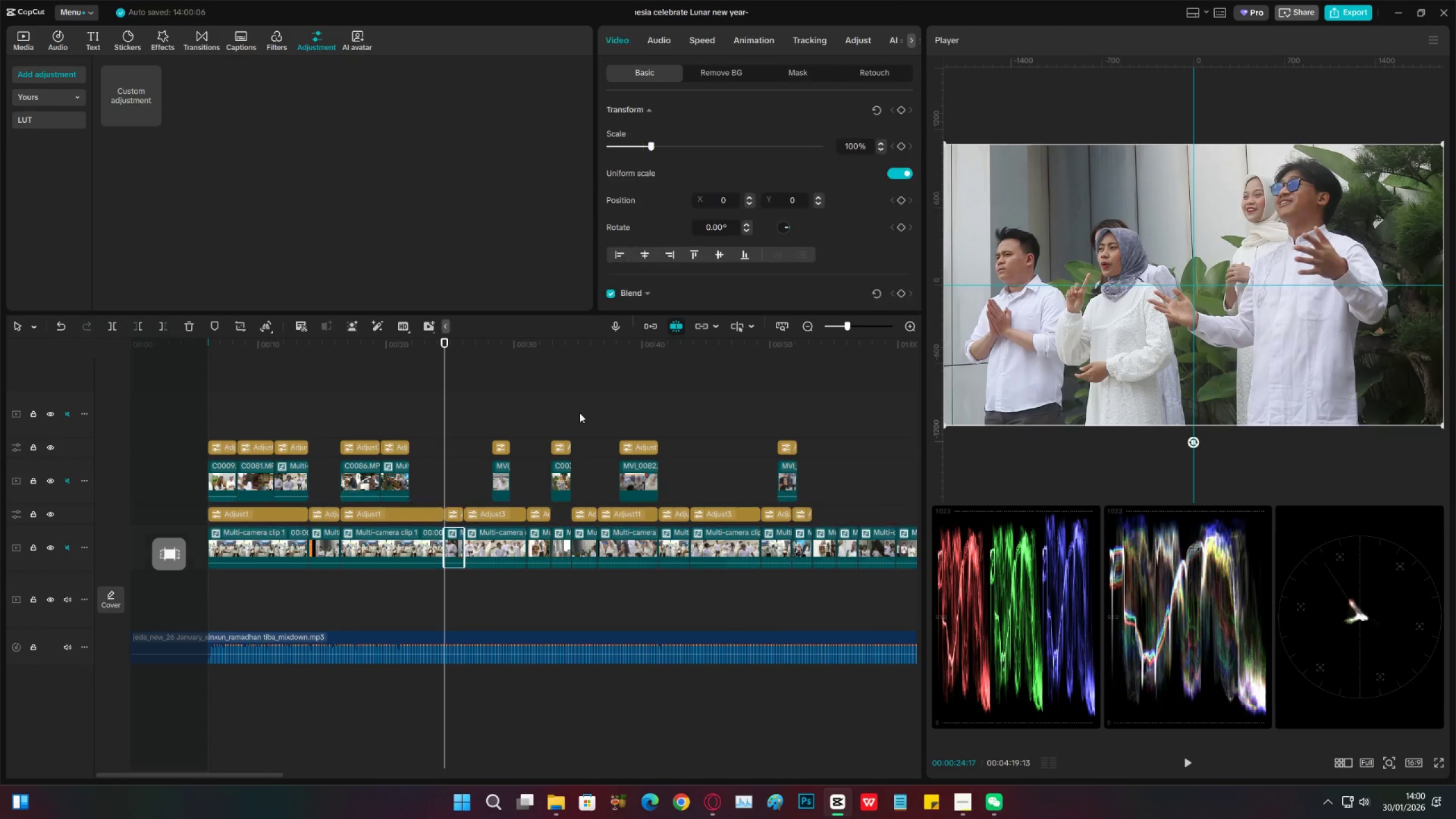 
scroll: coordinate [741, 162], scroll_direction: down, amount: 7.0
 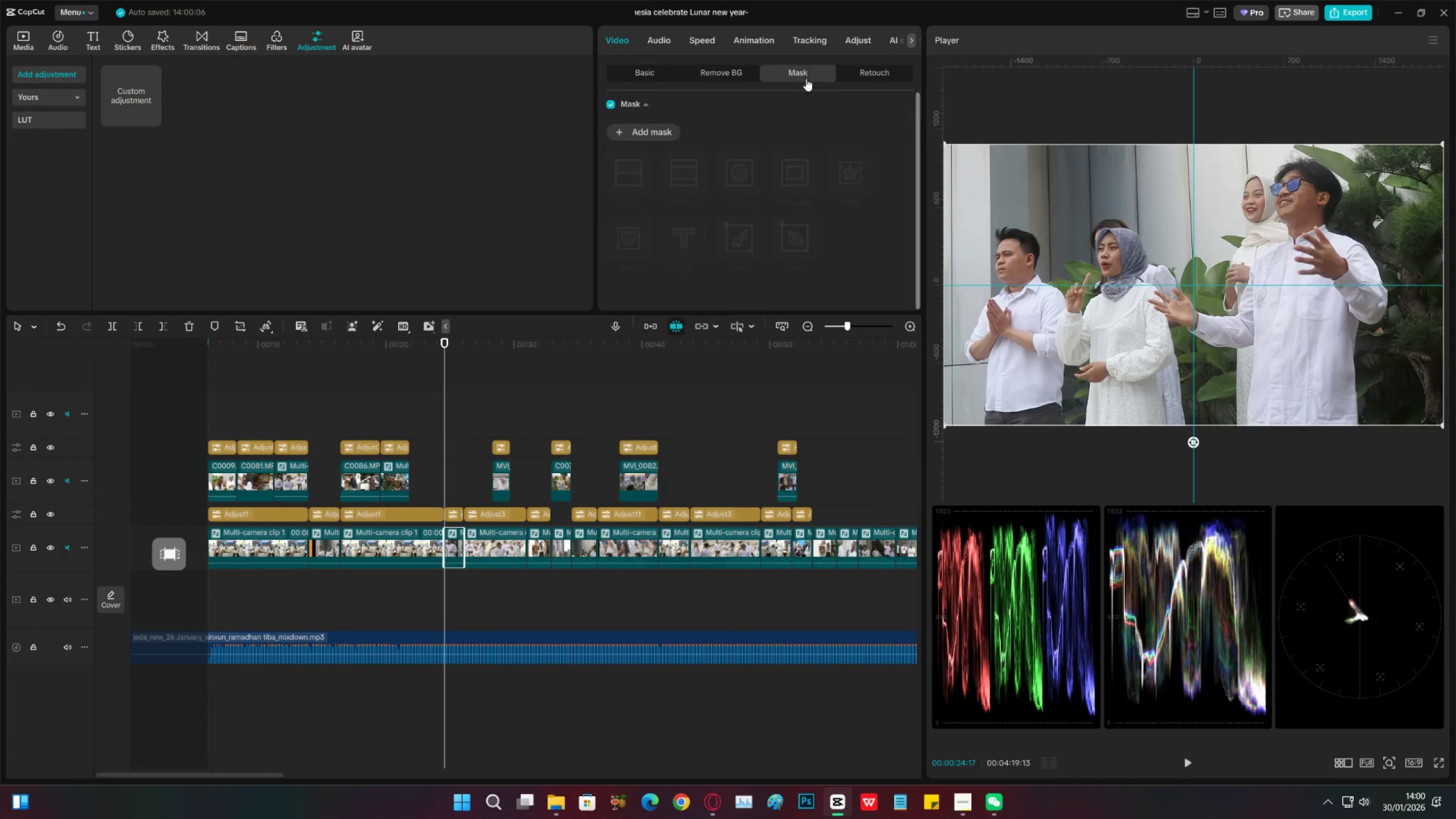 
double_click([878, 79])
 